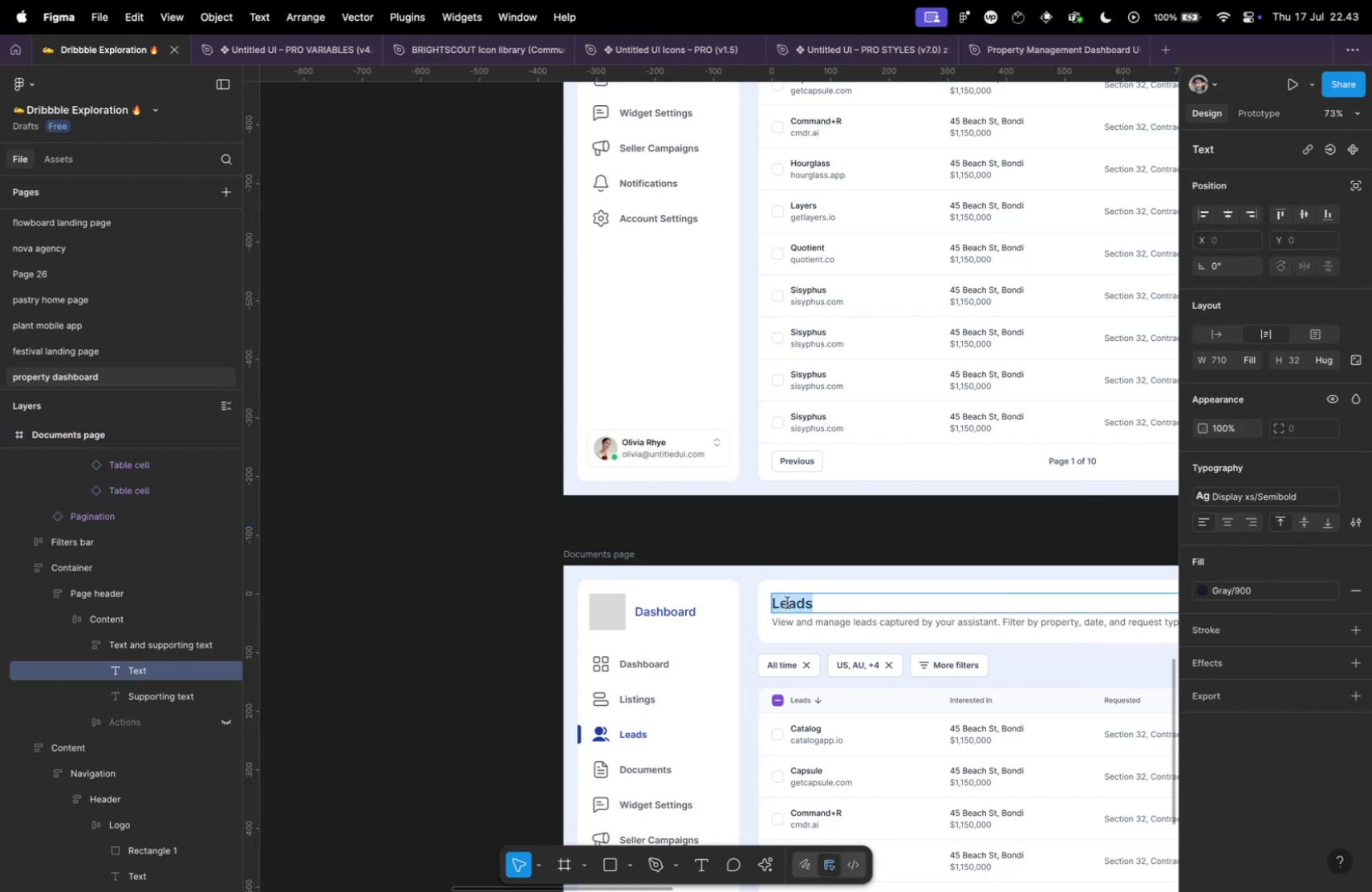 
key(Meta+Shift+V)
 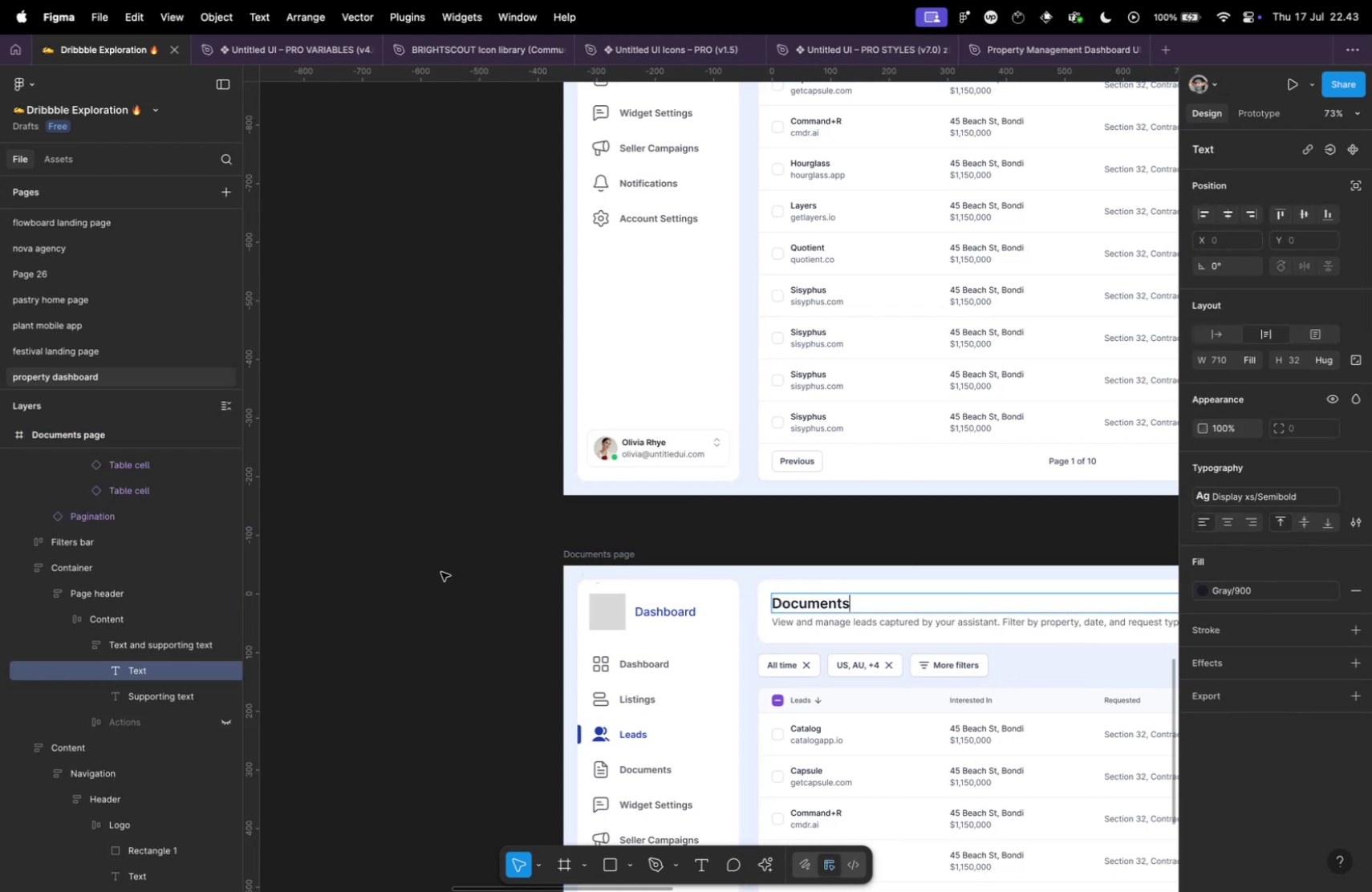 
left_click([440, 572])
 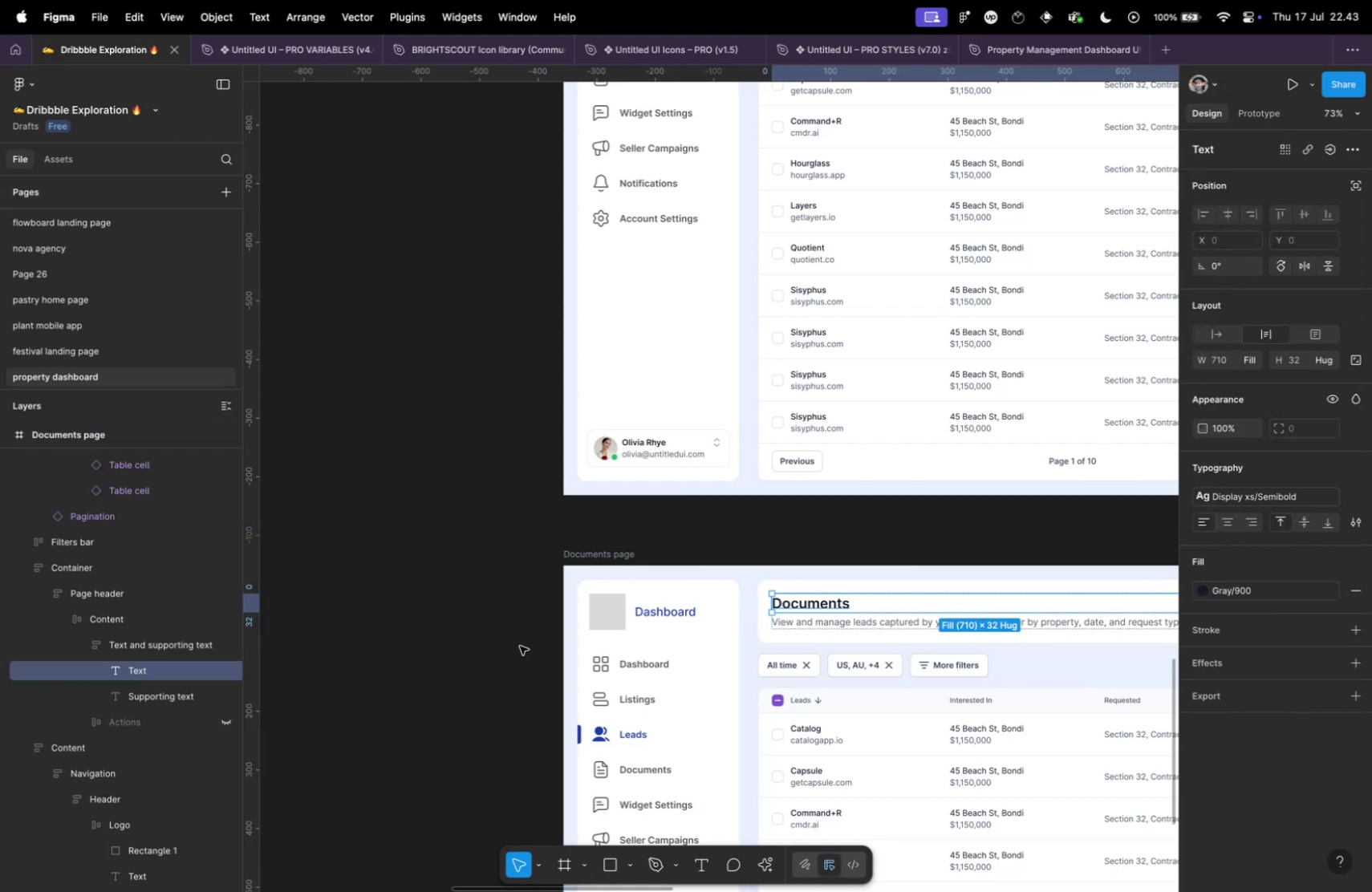 
key(Meta+CommandLeft)
 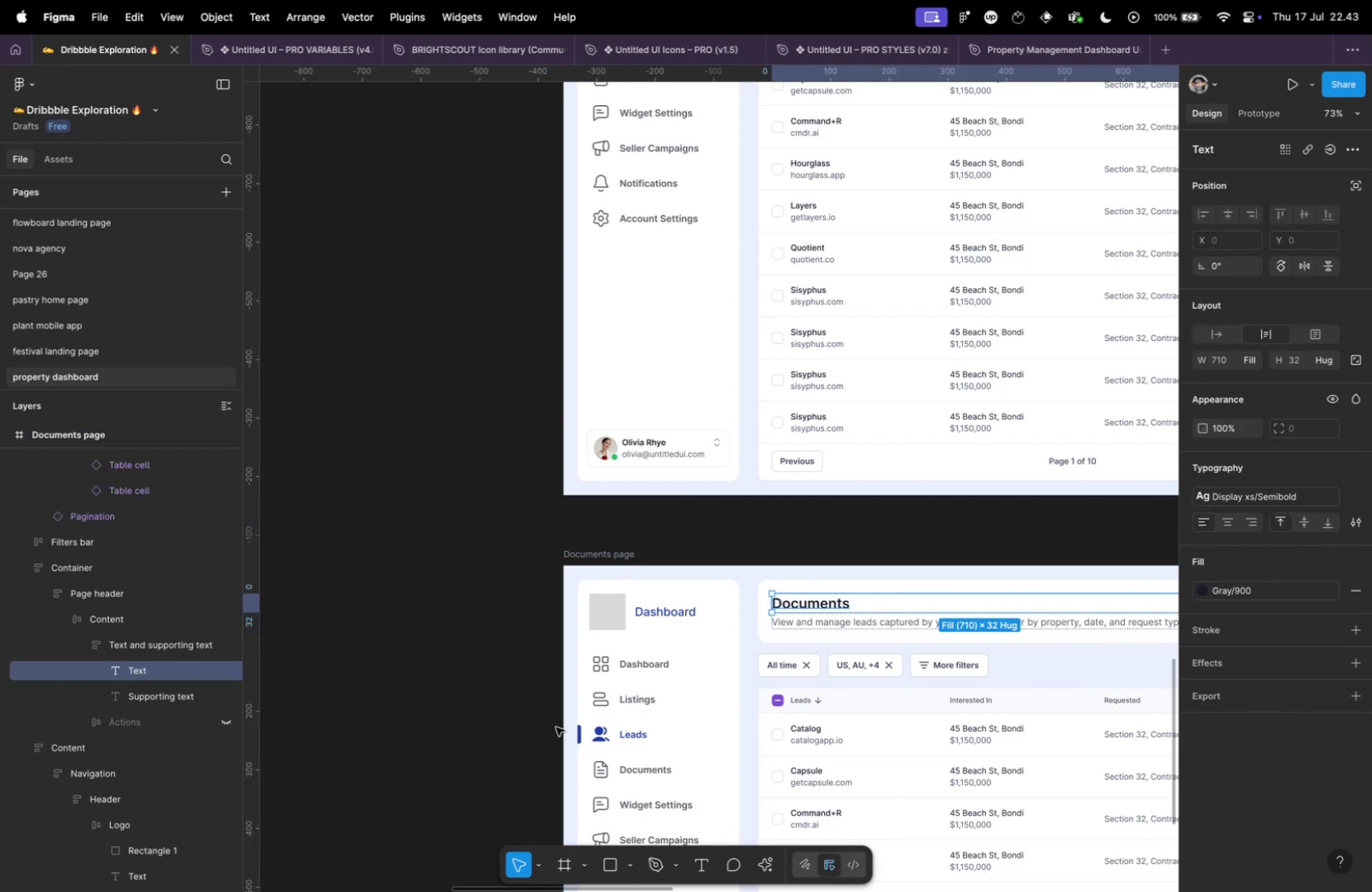 
scroll: coordinate [515, 598], scroll_direction: up, amount: 1.0
 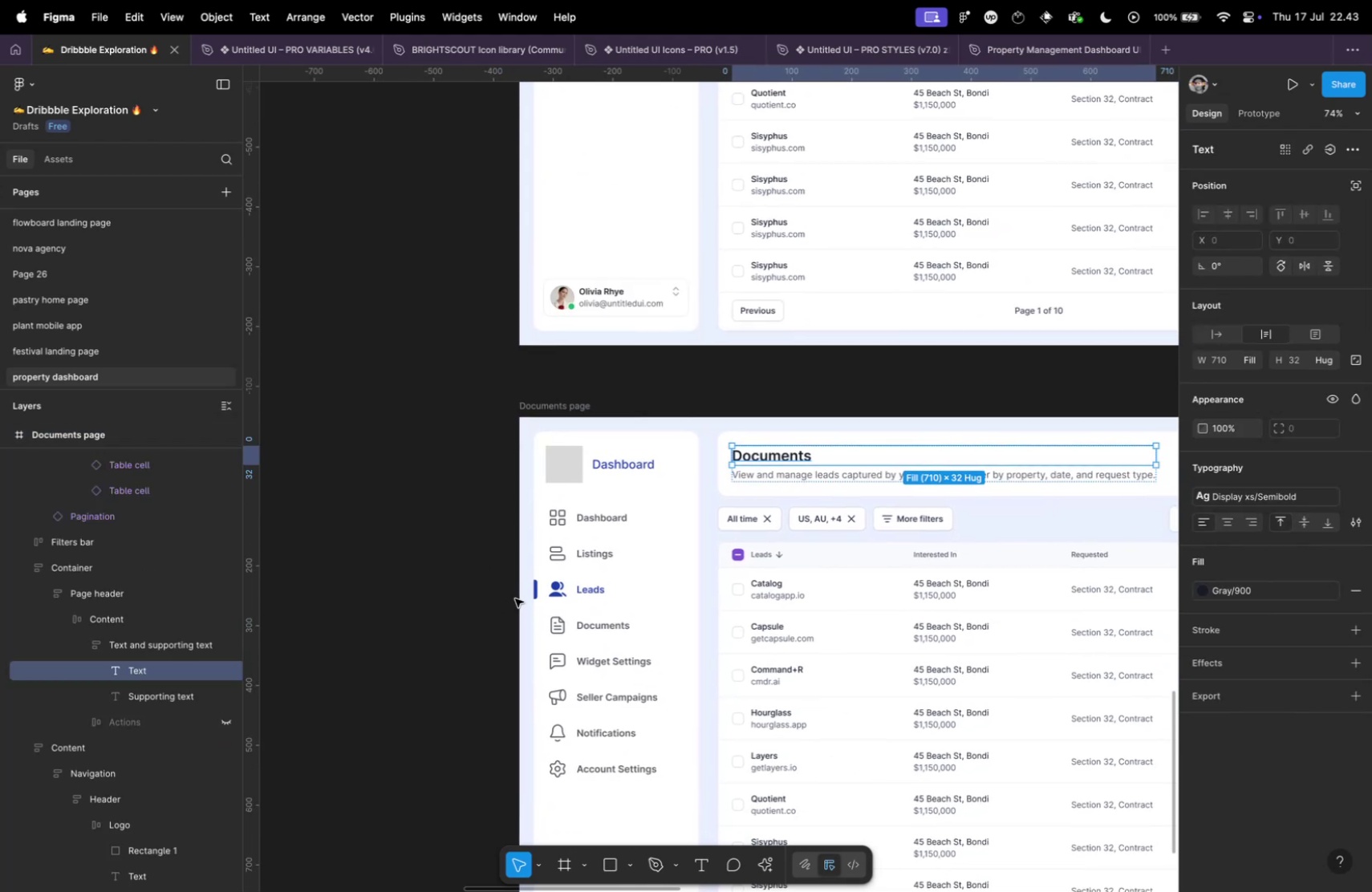 
hold_key(key=CommandLeft, duration=1.21)
double_click([593, 619])
 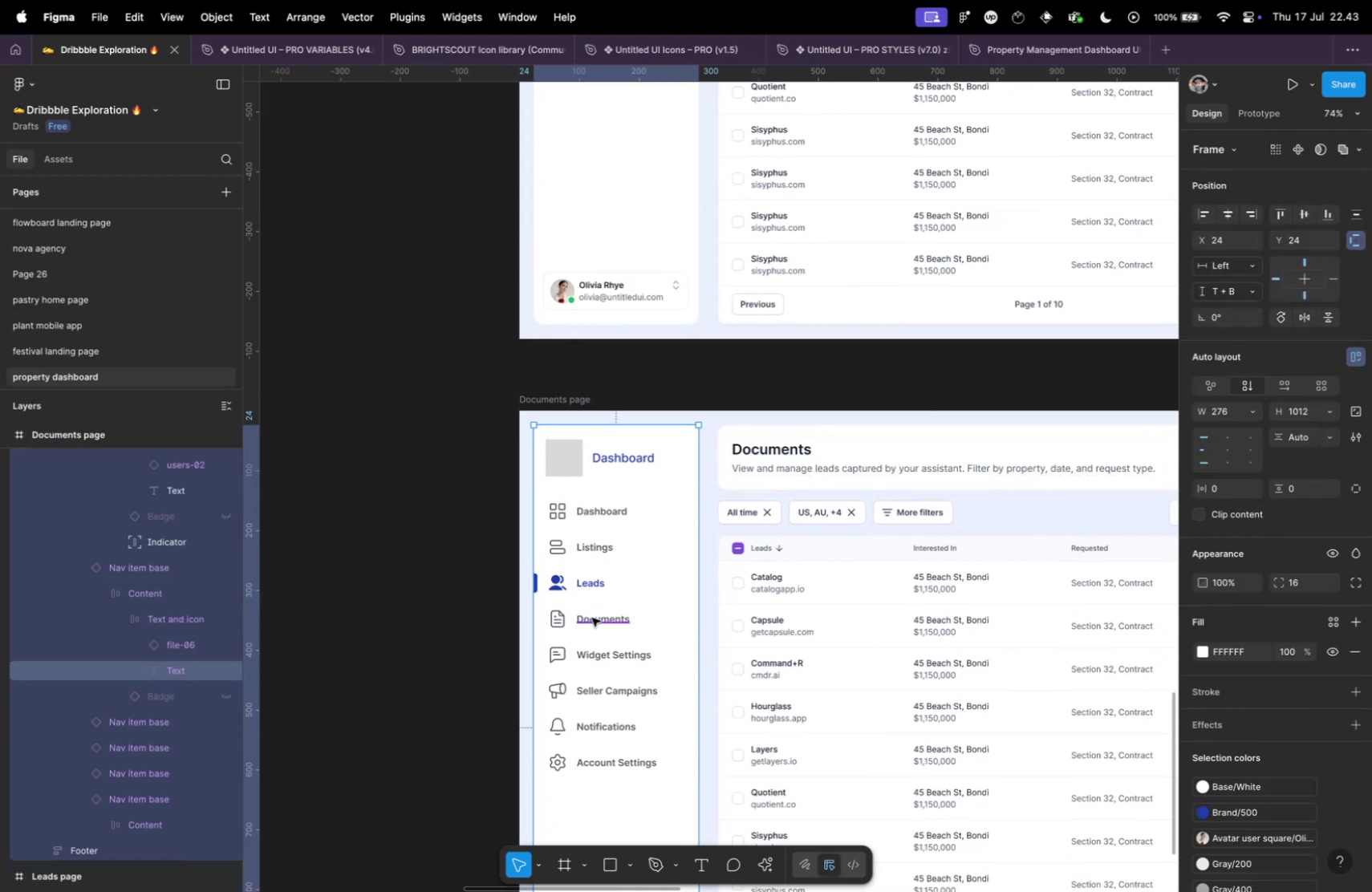 
scroll: coordinate [587, 608], scroll_direction: up, amount: 8.0
 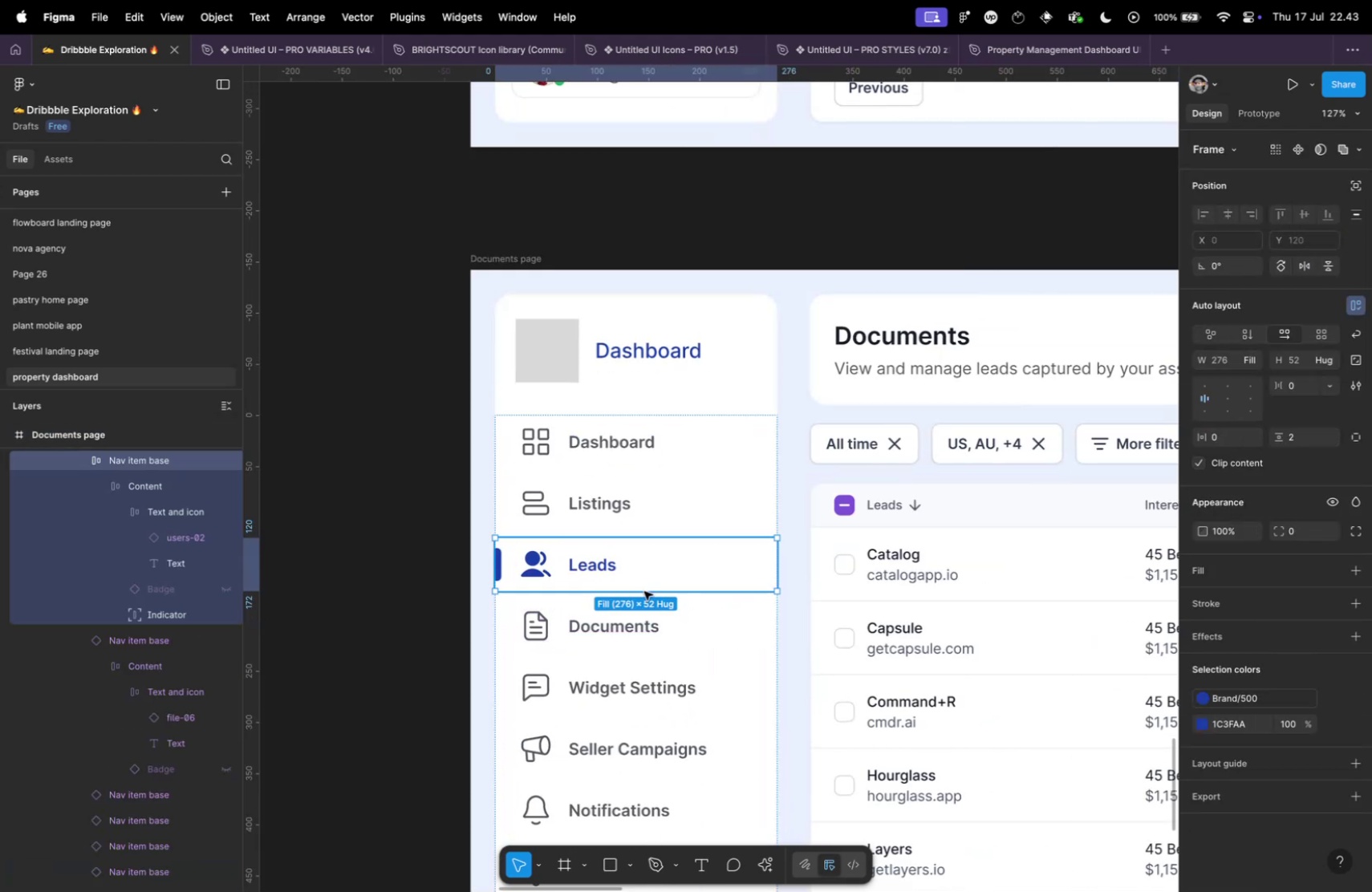 
double_click([722, 642])
 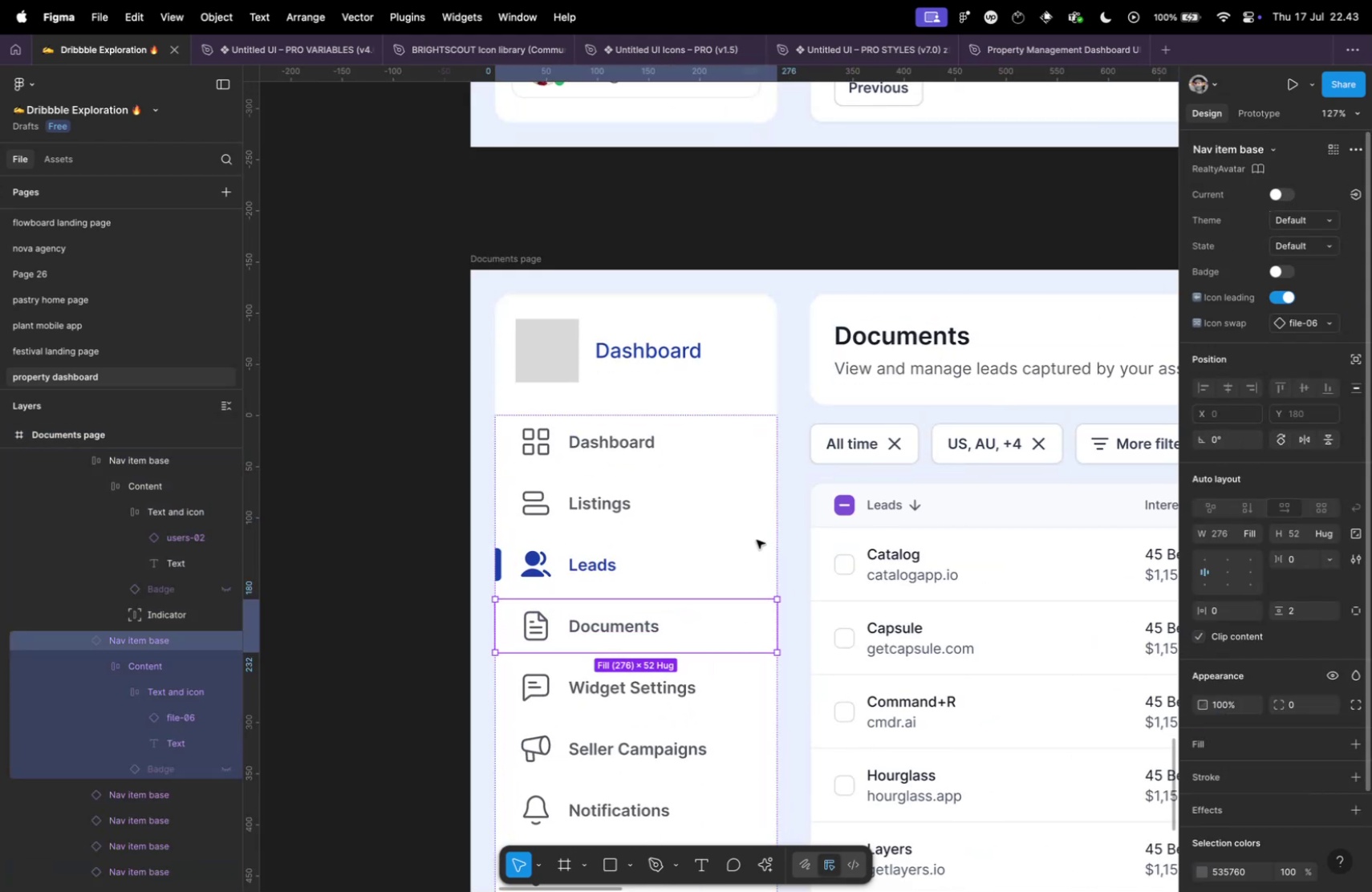 
scroll: coordinate [511, 615], scroll_direction: up, amount: 8.0
 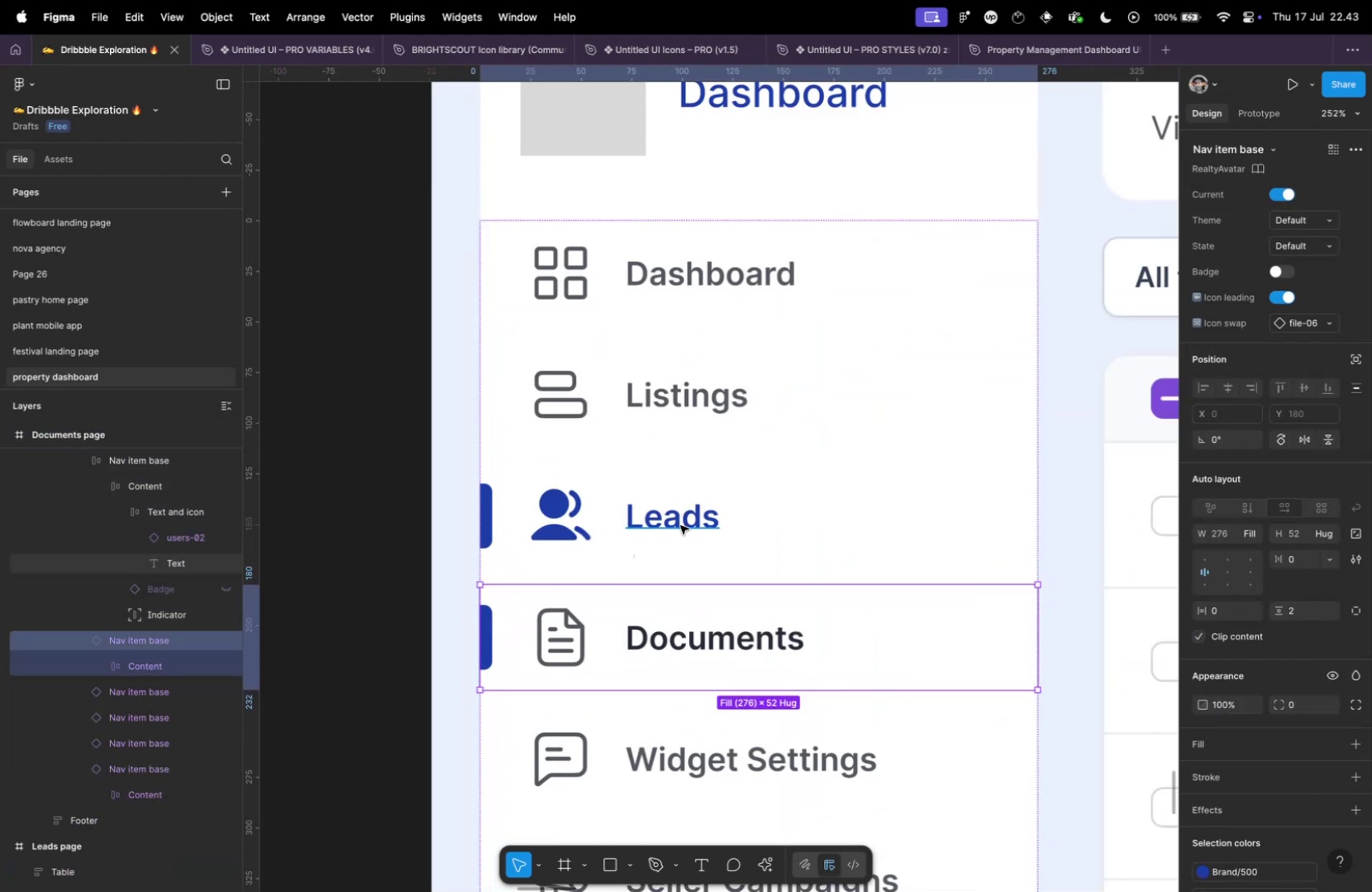 
left_click([678, 523])
 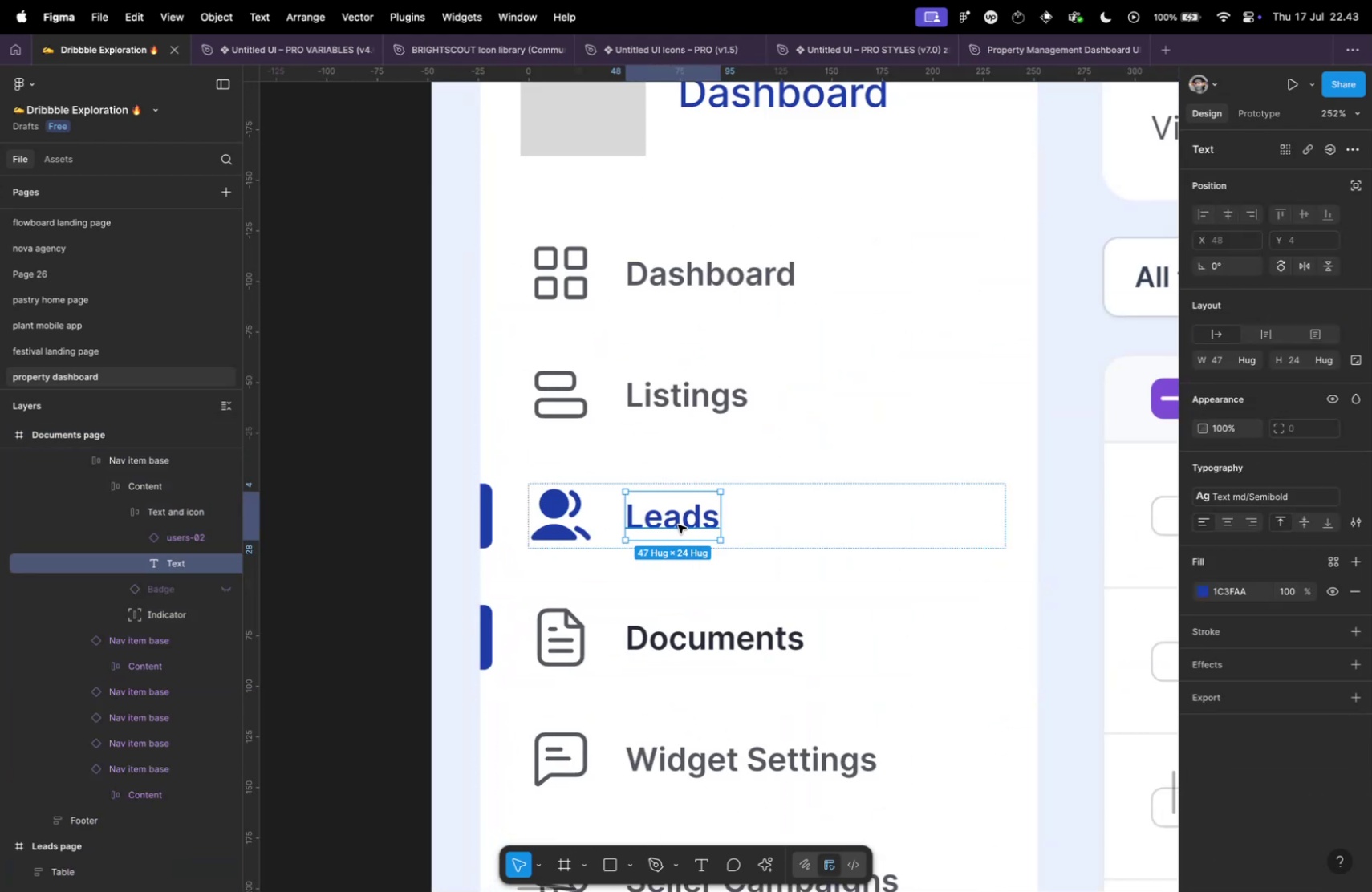 
key(Alt+Meta+C)
 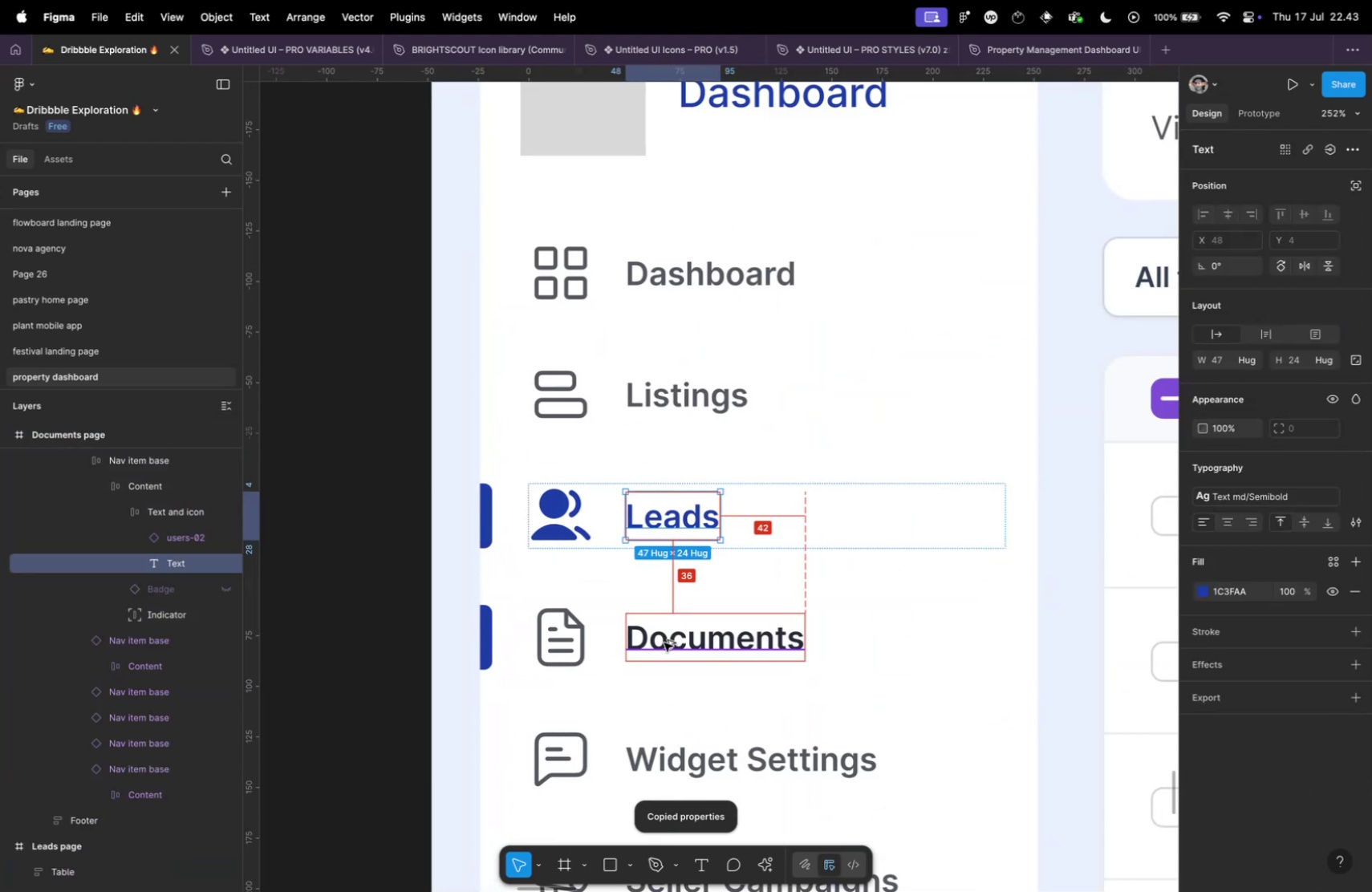 
left_click([664, 642])
 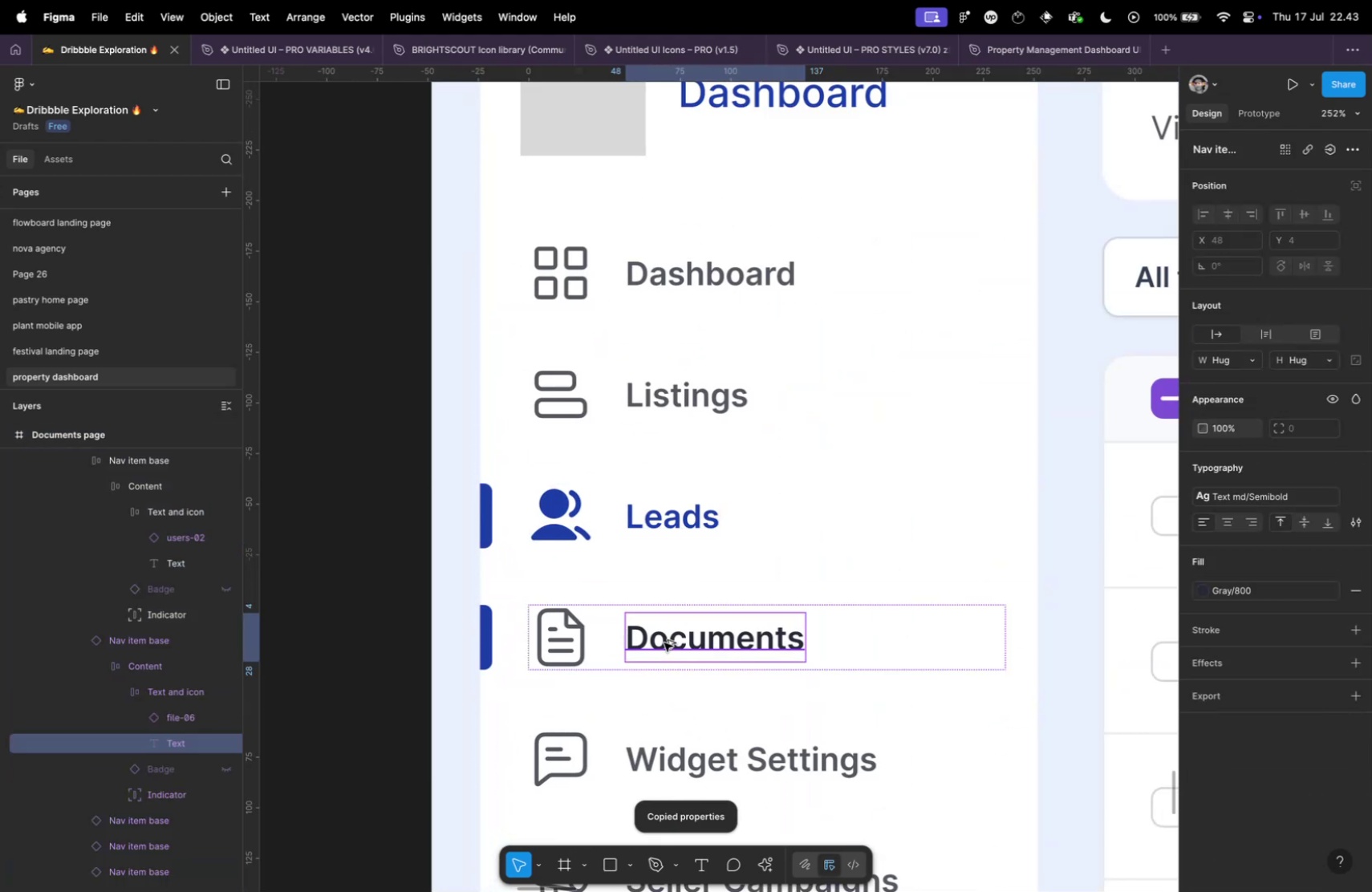 
key(Alt+Meta+V)
 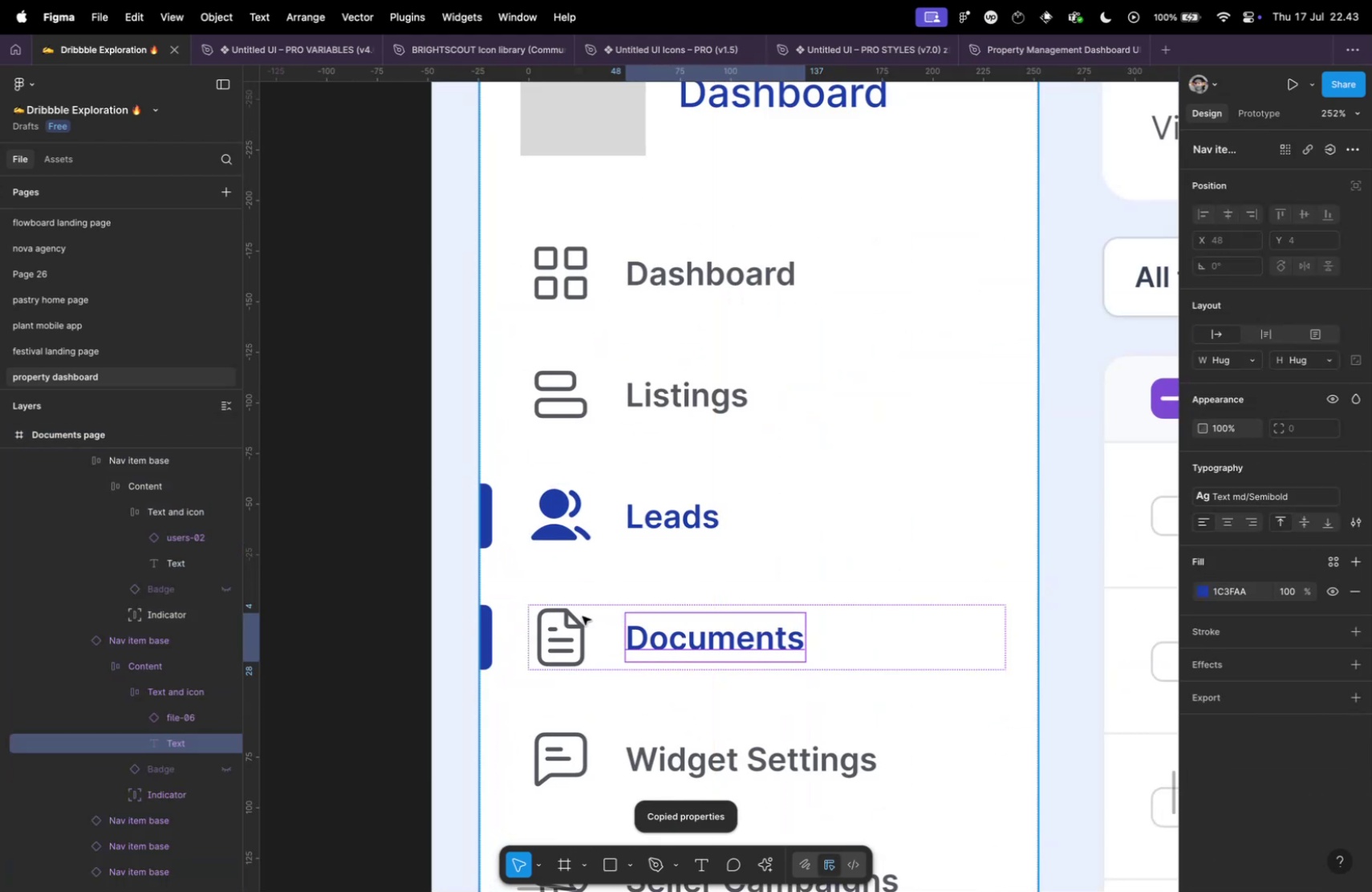 
left_click([576, 624])
 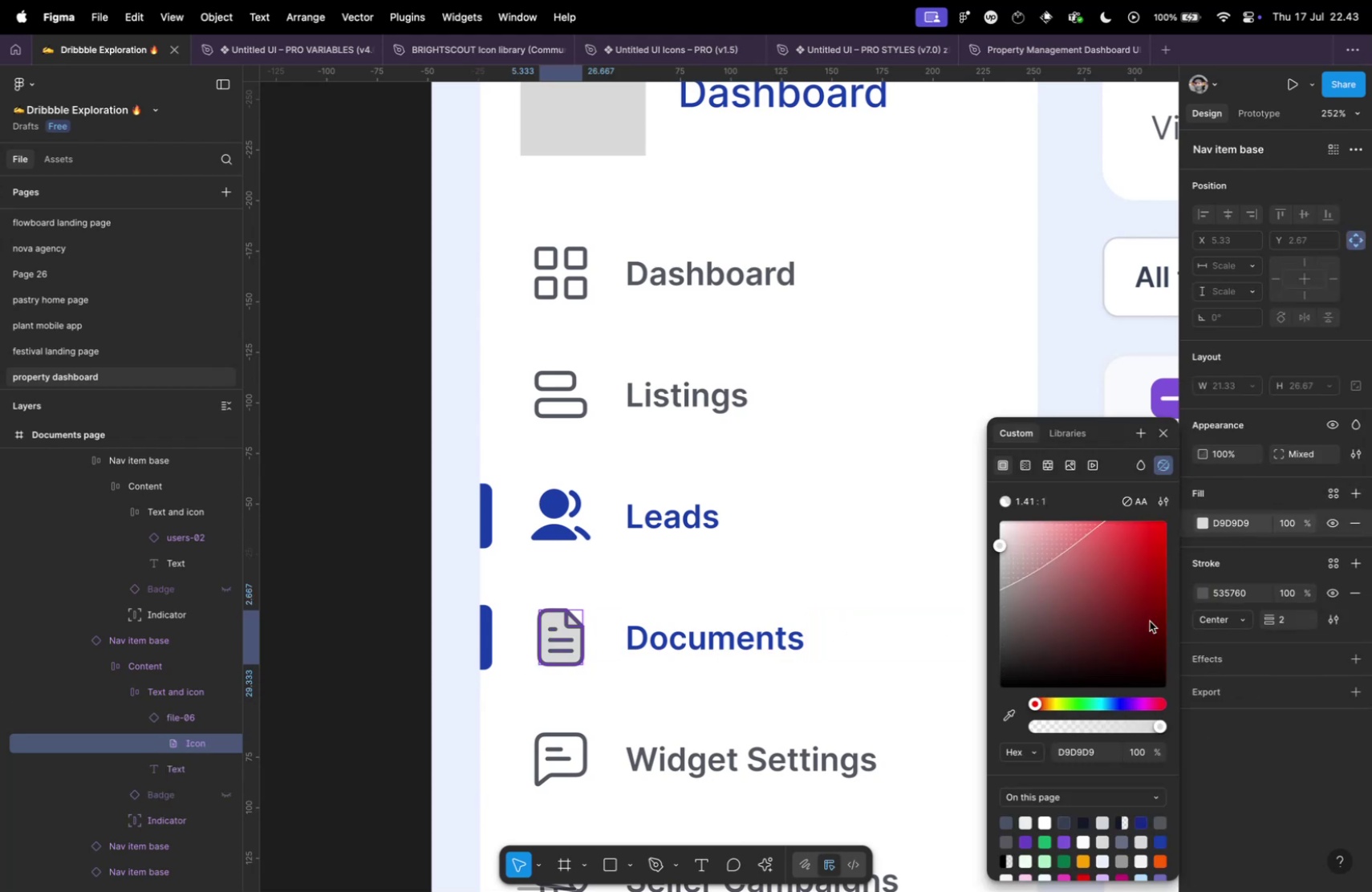 
wait(5.11)
 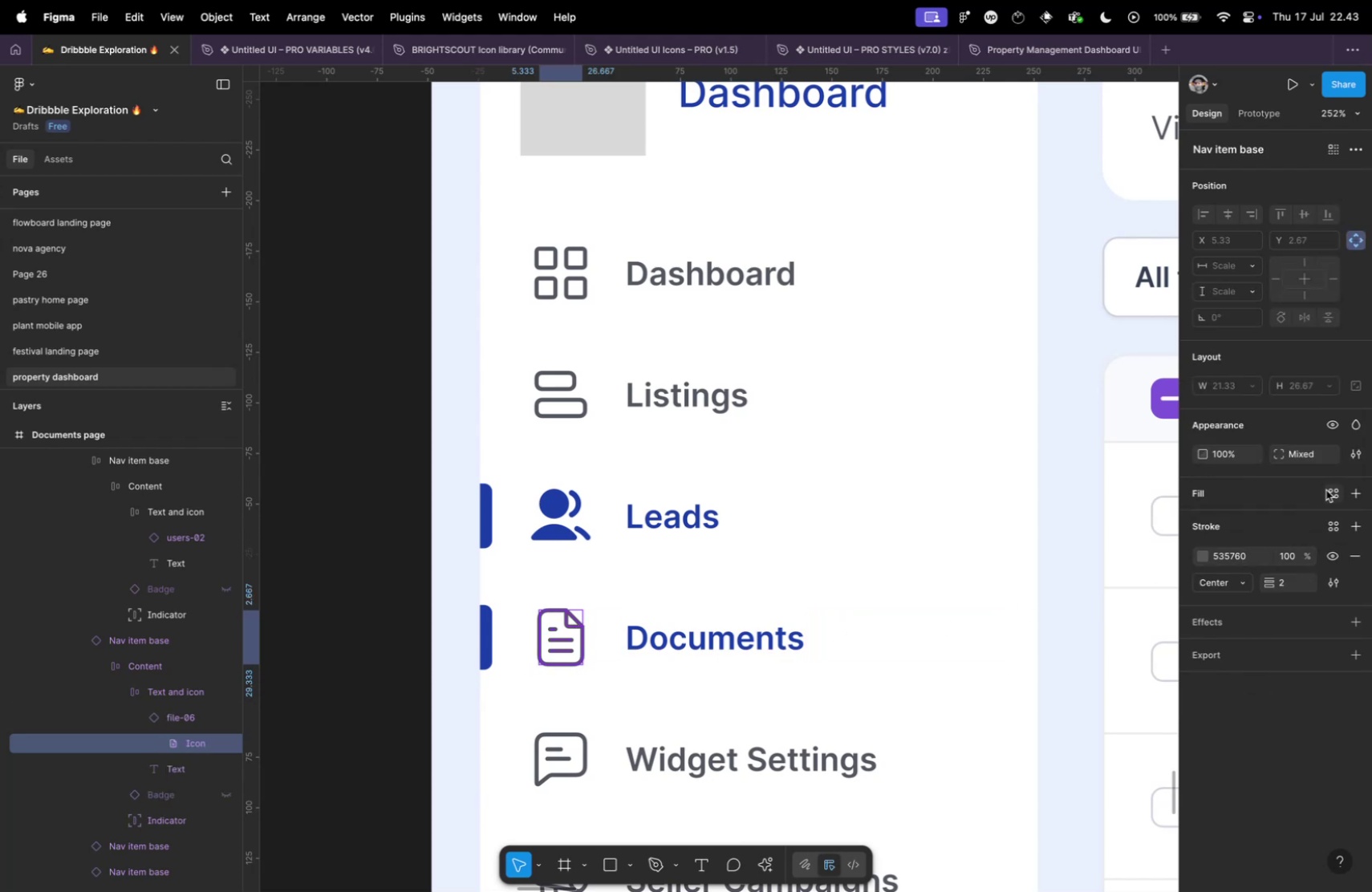 
left_click([1140, 821])
 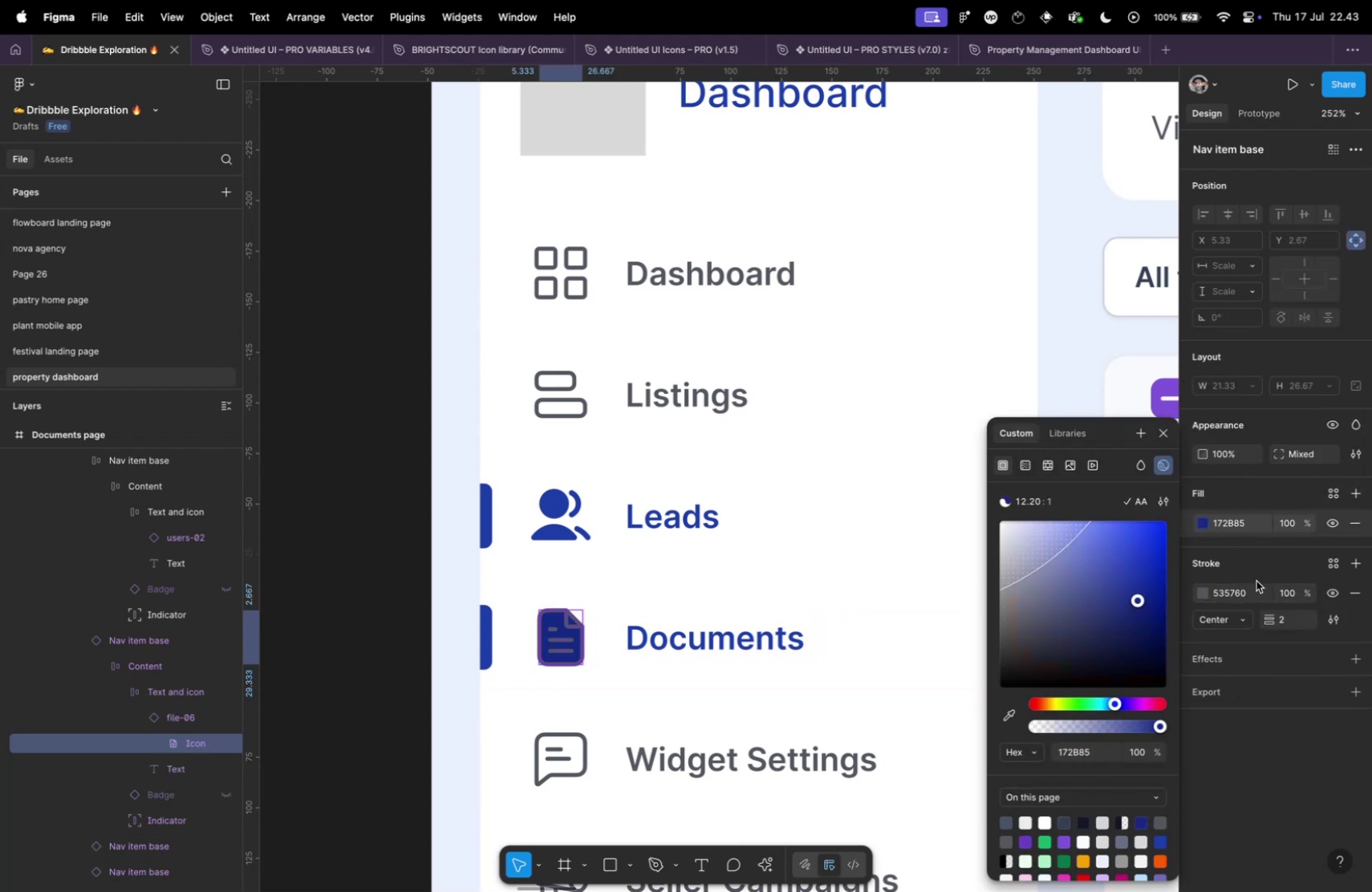 
key(Meta+CommandLeft)
 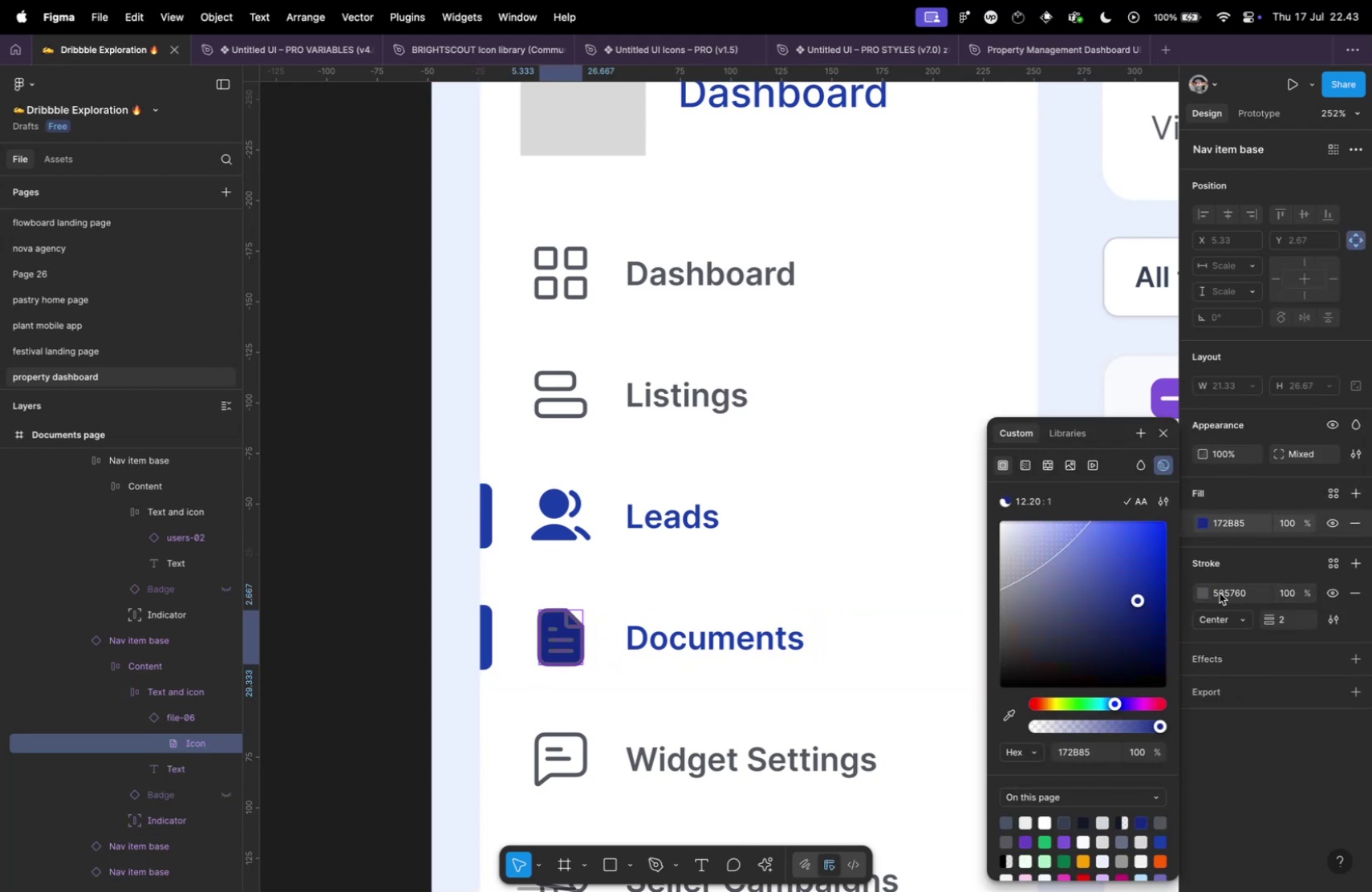 
key(Meta+C)
 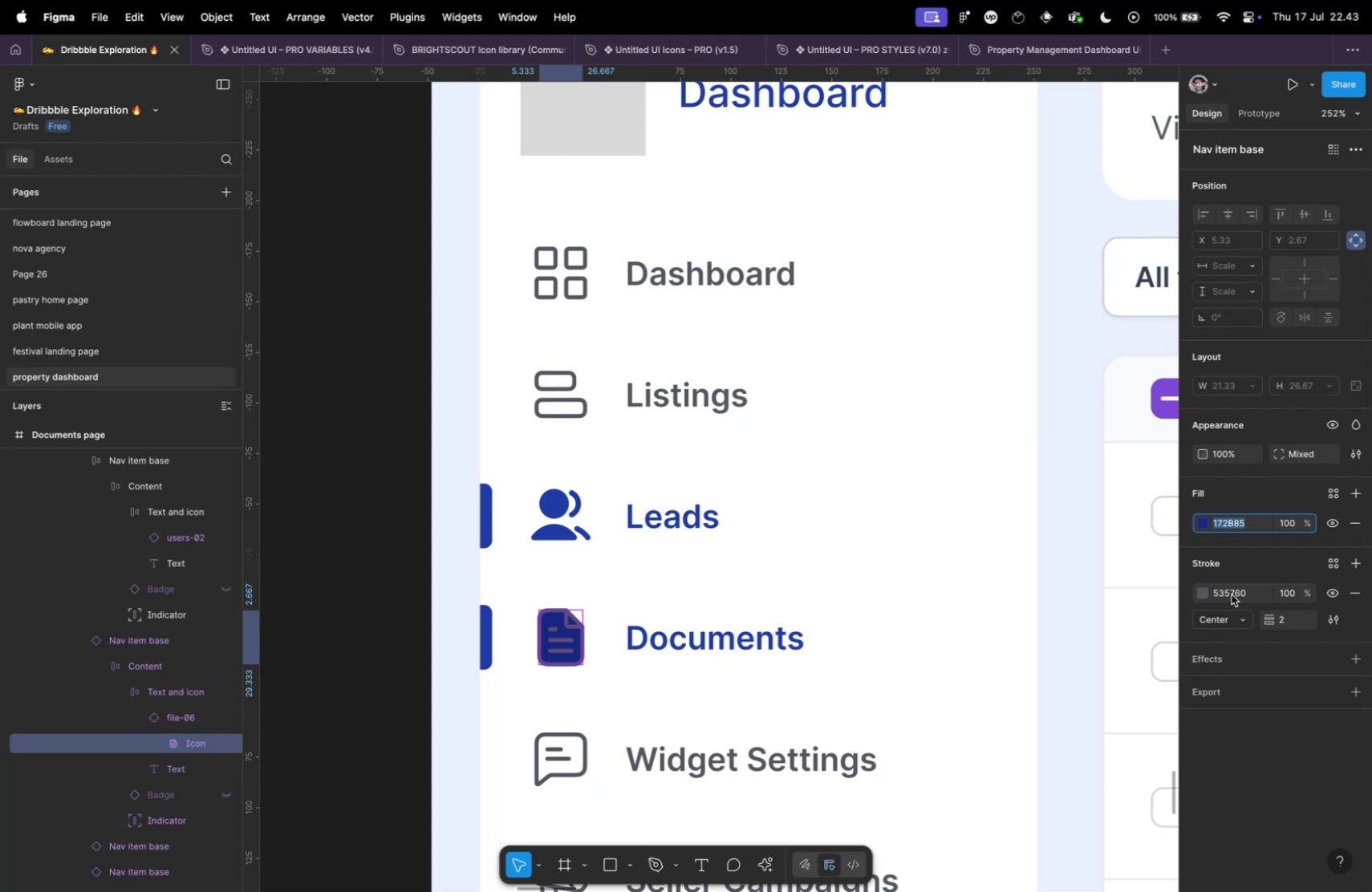 
left_click([1232, 594])
 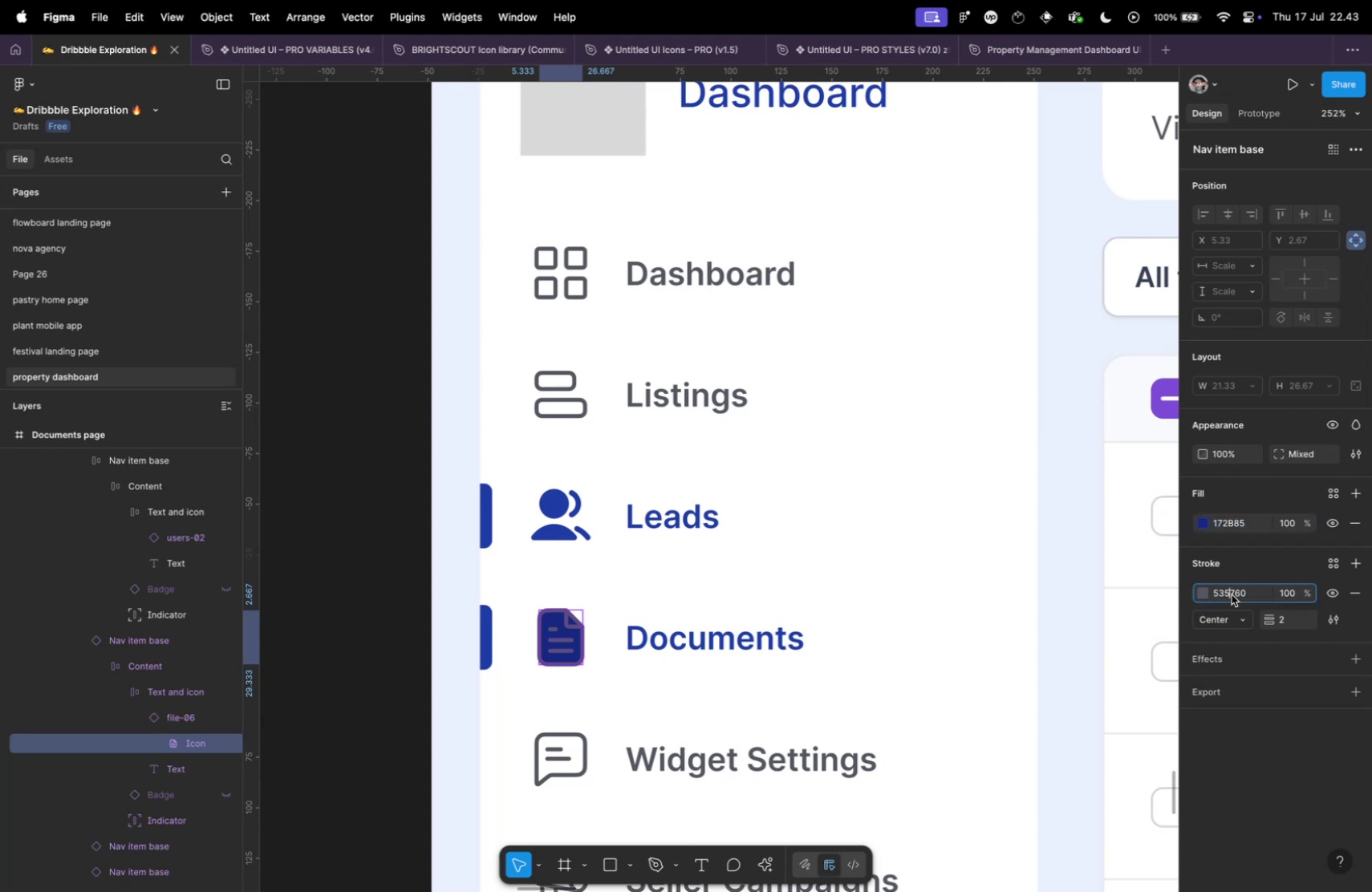 
key(Meta+V)
 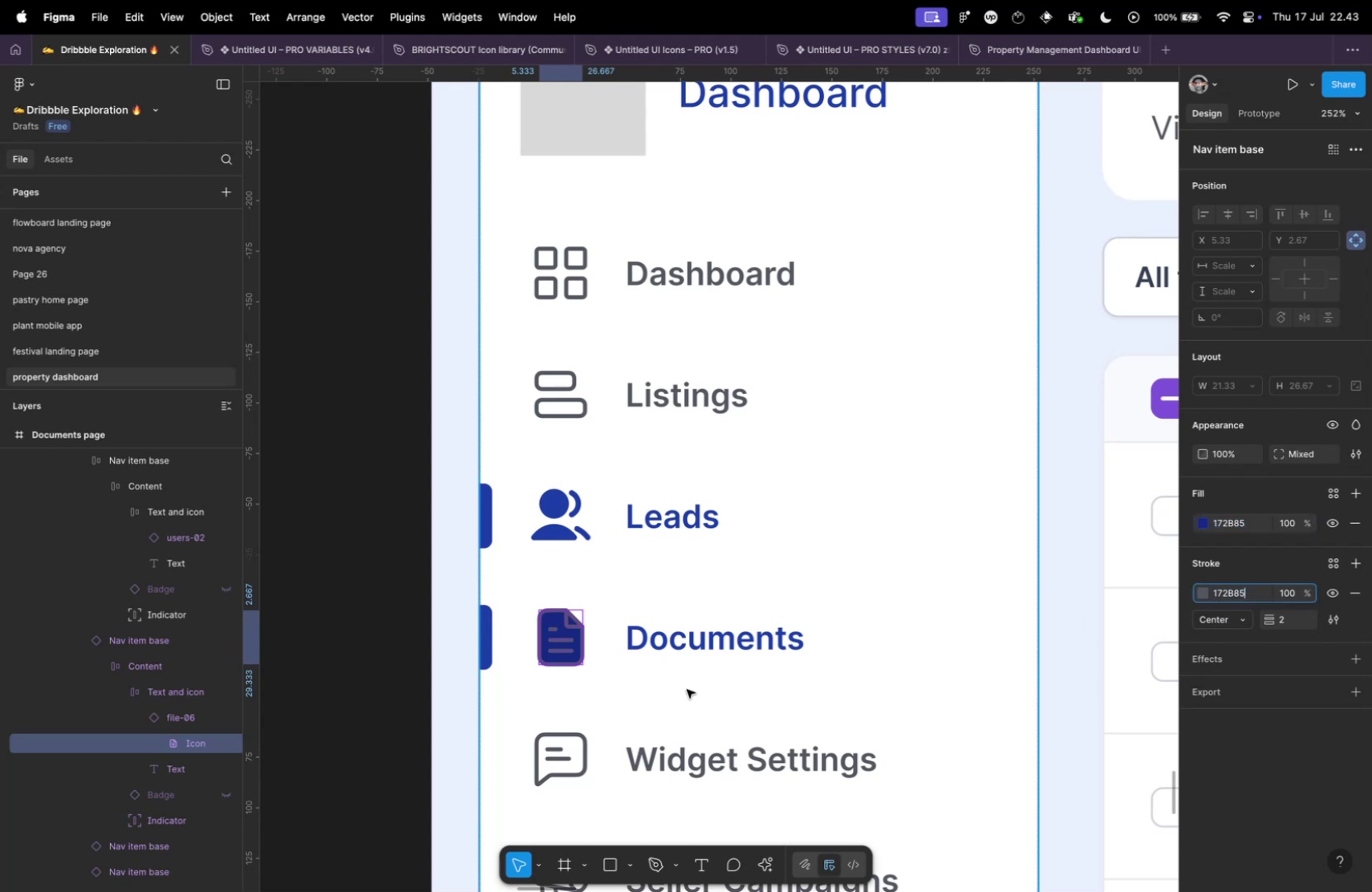 
left_click([686, 688])
 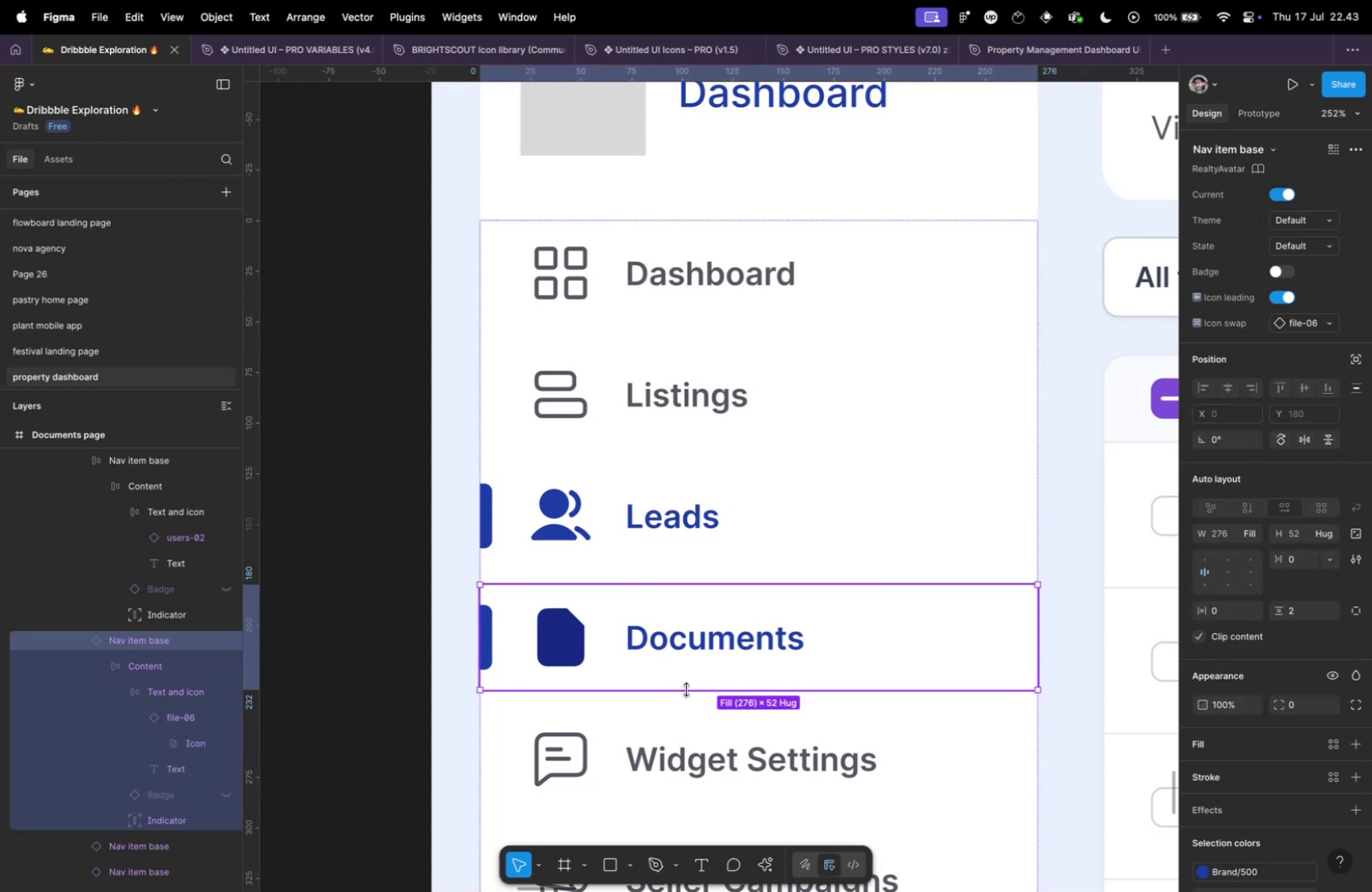 
hold_key(key=CommandLeft, duration=3.19)
scroll: coordinate [602, 679], scroll_direction: up, amount: 37.0
 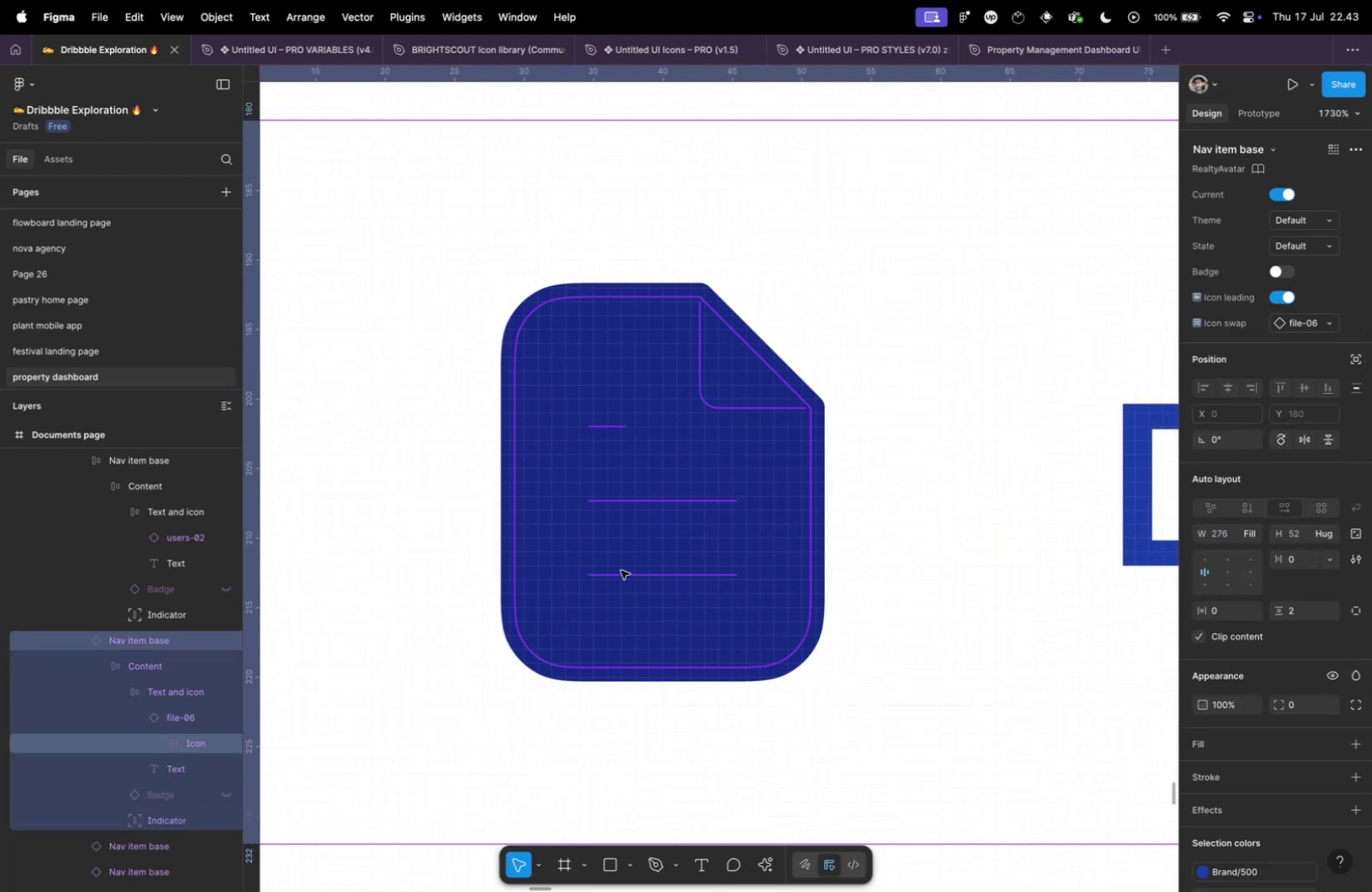 
double_click([621, 570])
 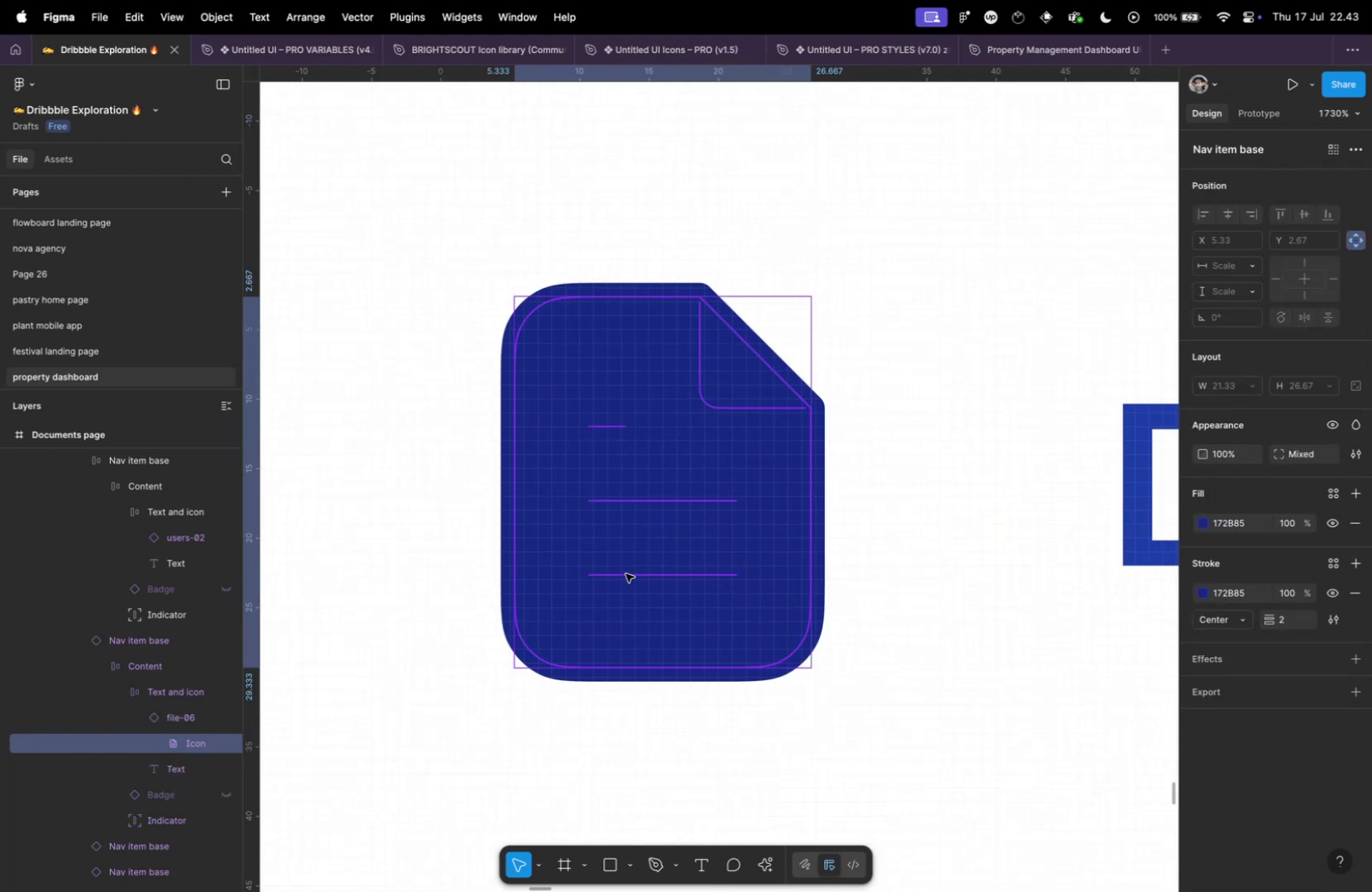 
double_click([626, 573])
 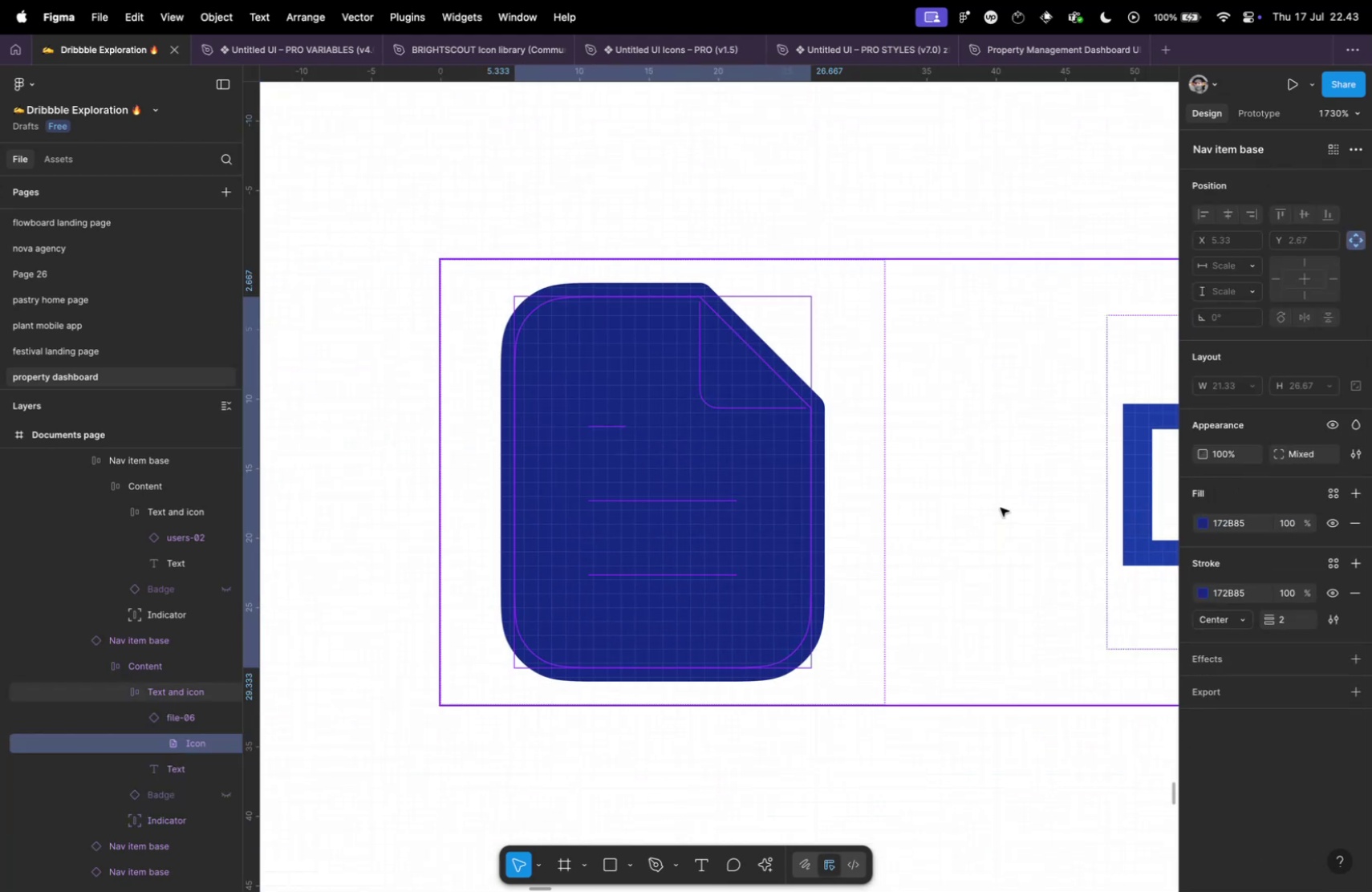 
hold_key(key=CommandLeft, duration=0.44)
scroll: coordinate [930, 559], scroll_direction: down, amount: 10.0
 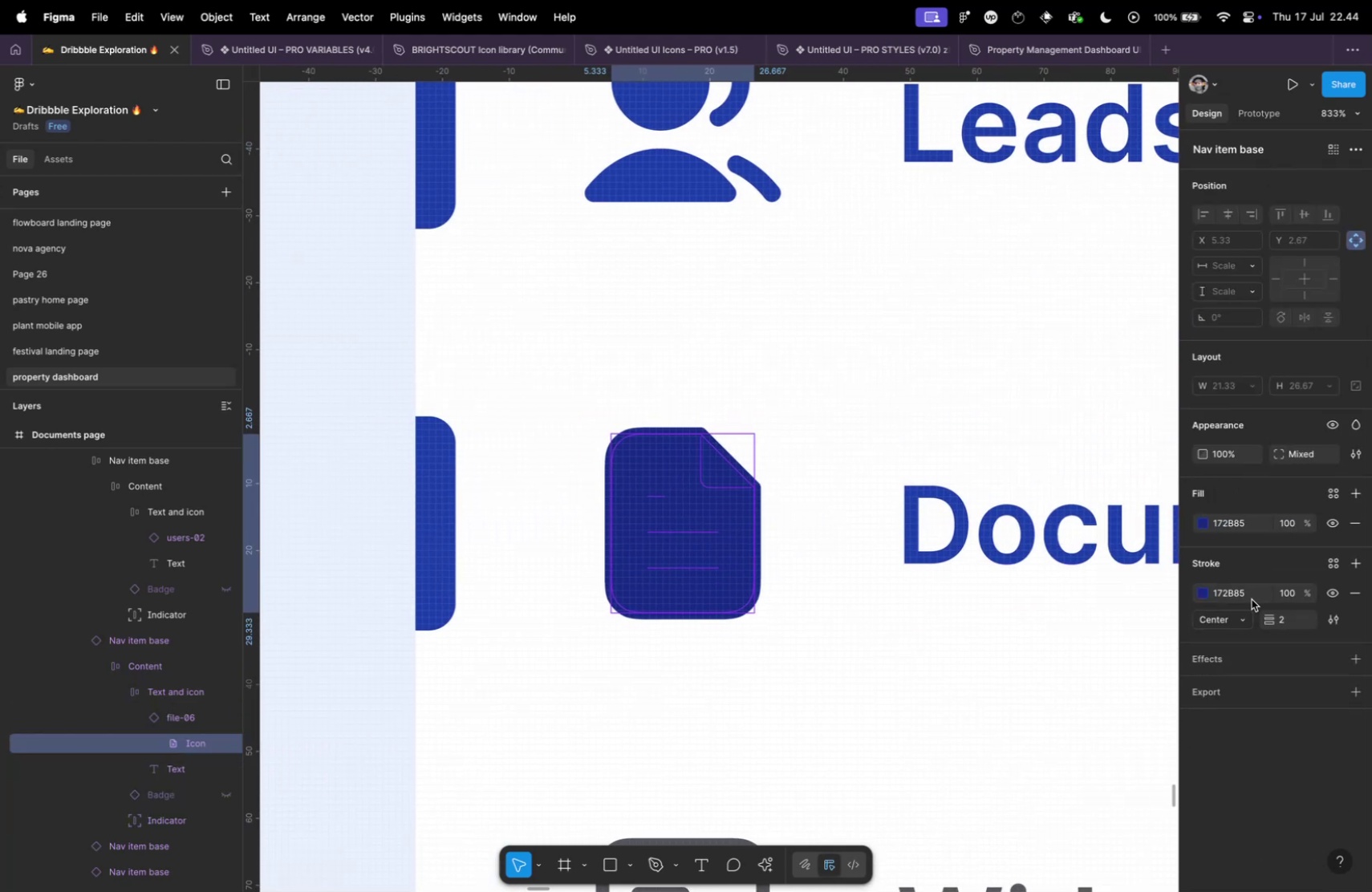 
left_click([1240, 595])
 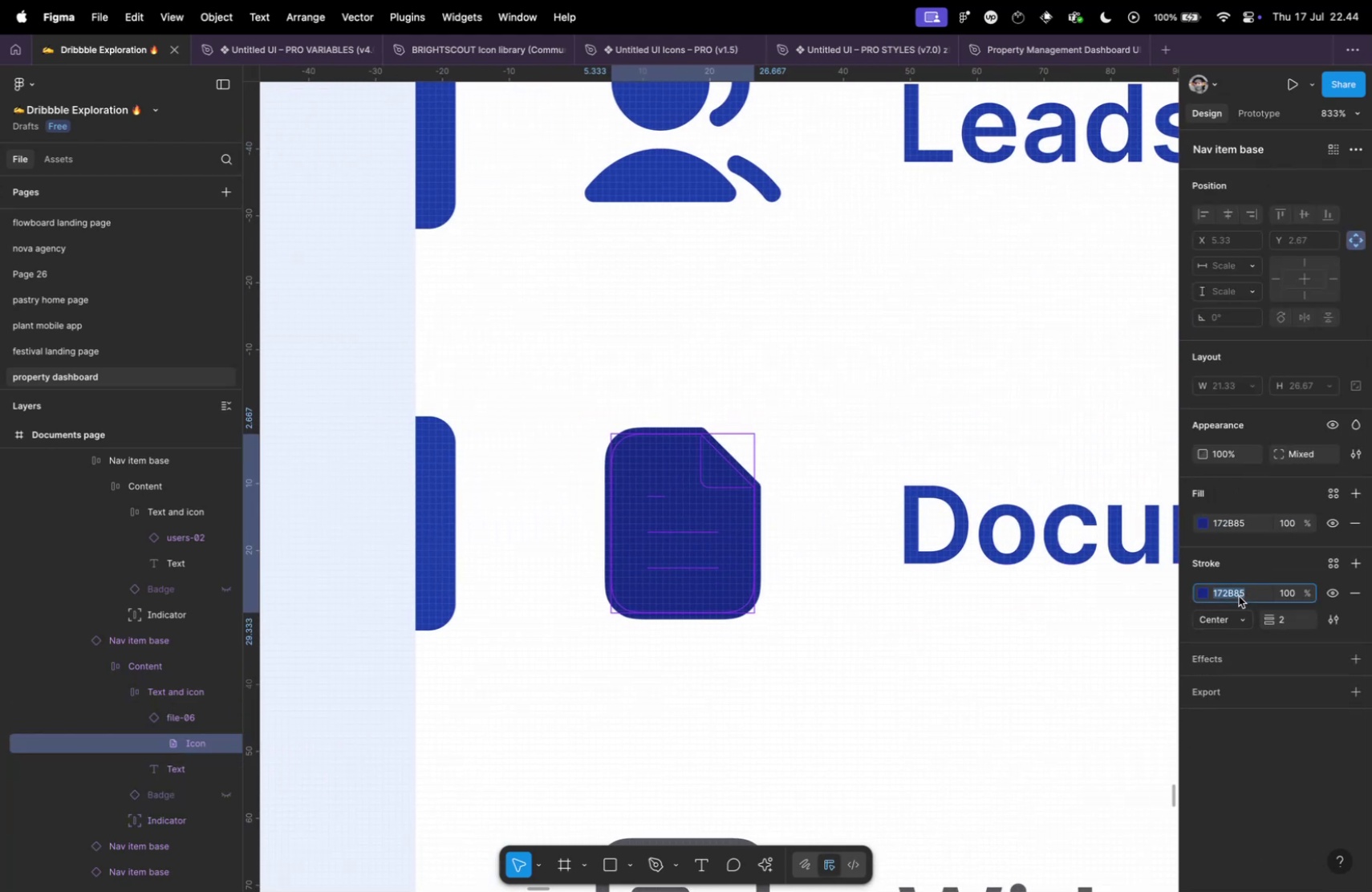 
key(F)
 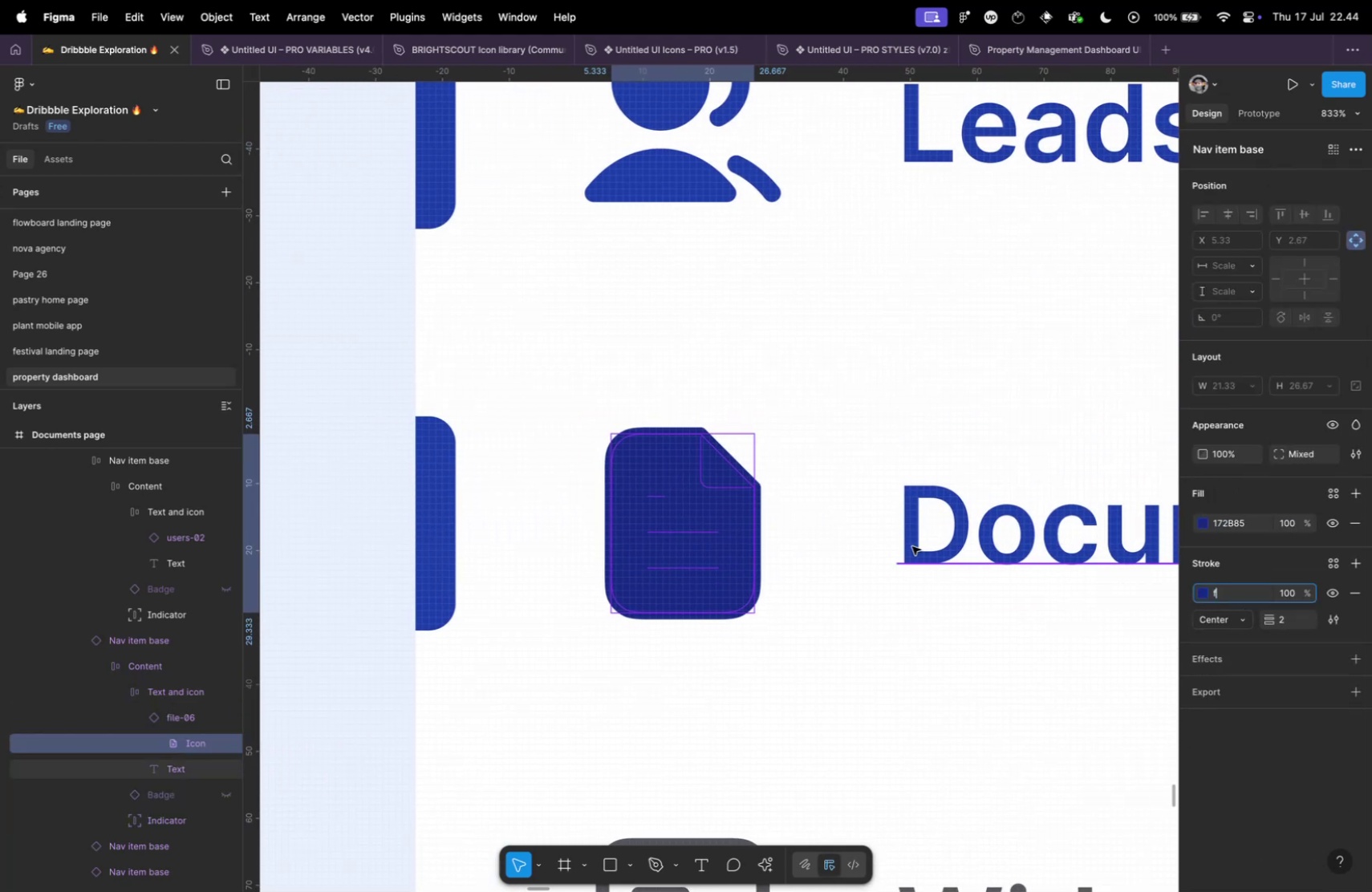 
hold_key(key=CommandLeft, duration=0.46)
scroll: coordinate [907, 550], scroll_direction: down, amount: 10.0
 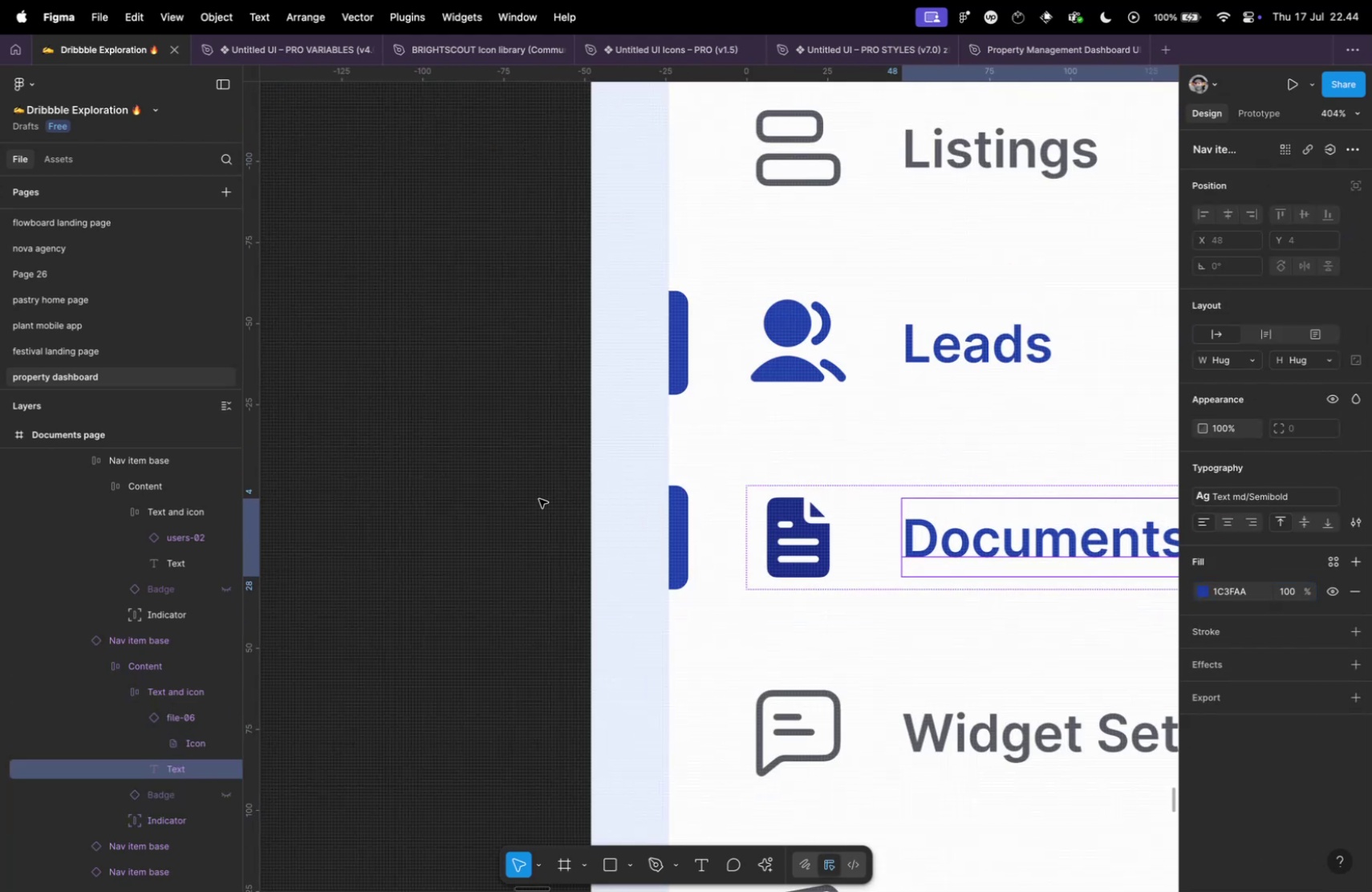 
left_click([539, 498])
 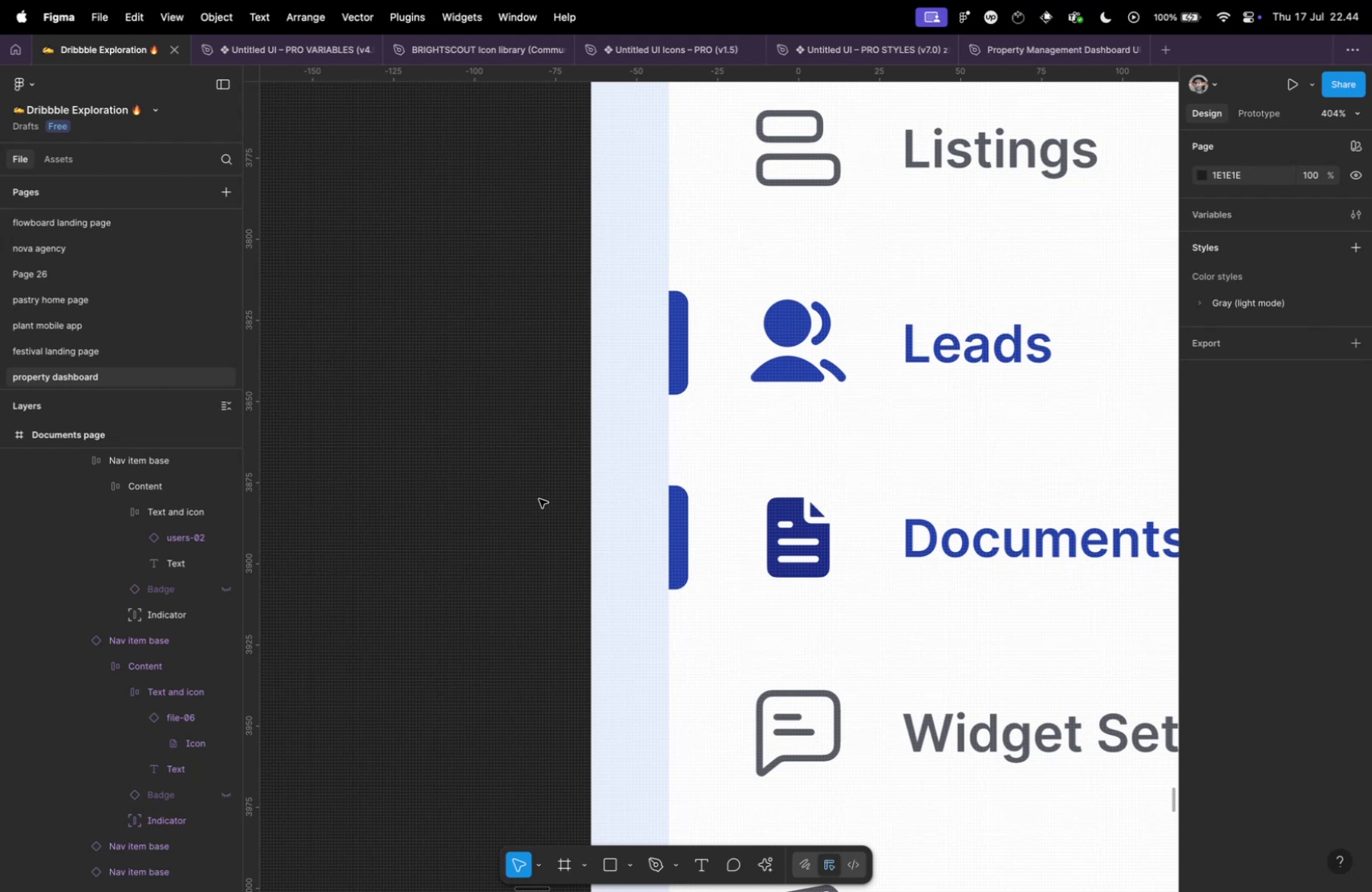 
hold_key(key=CommandLeft, duration=1.72)
scroll: coordinate [538, 530], scroll_direction: down, amount: 9.0
 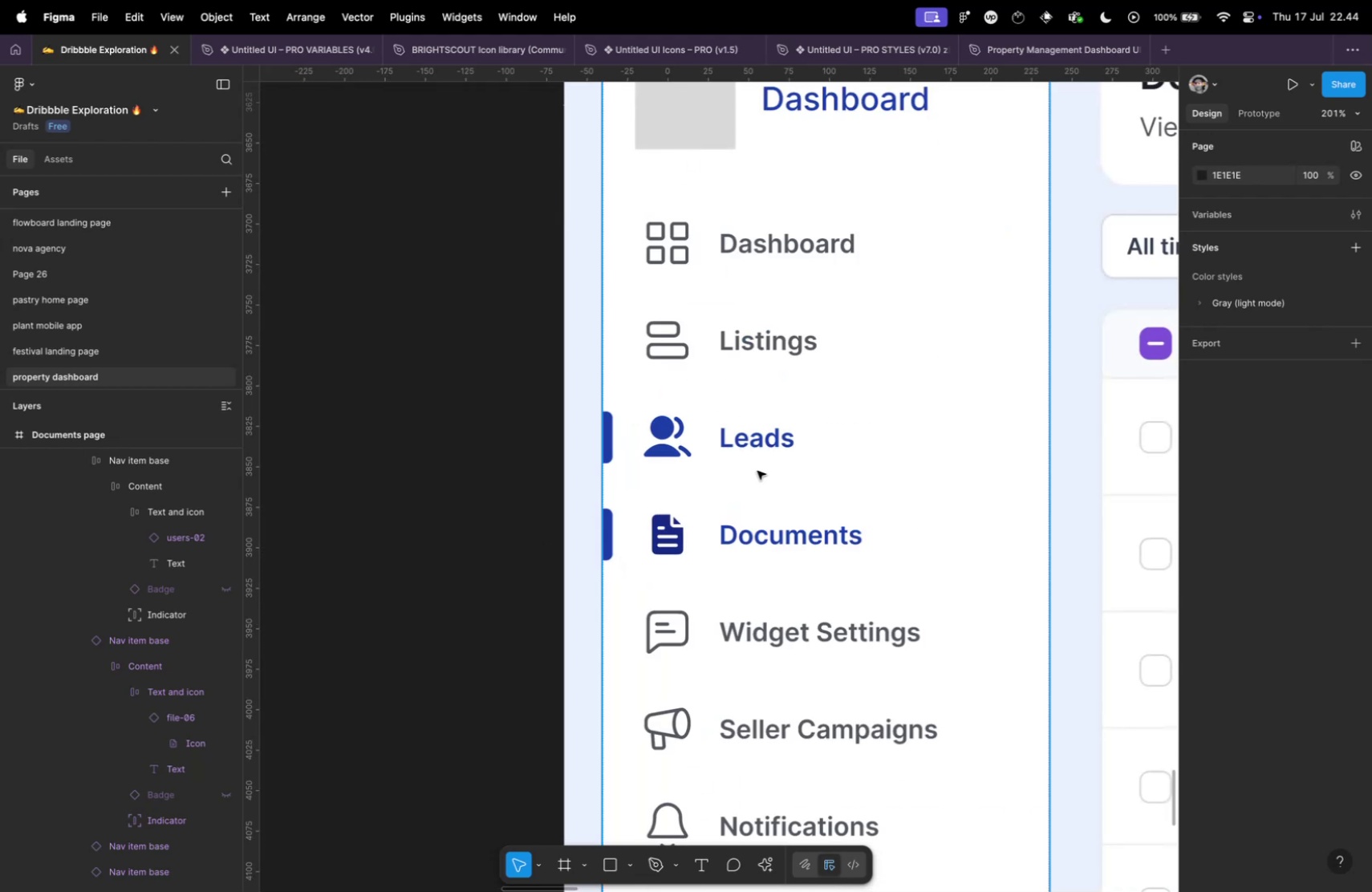 
scroll: coordinate [700, 506], scroll_direction: up, amount: 9.0
 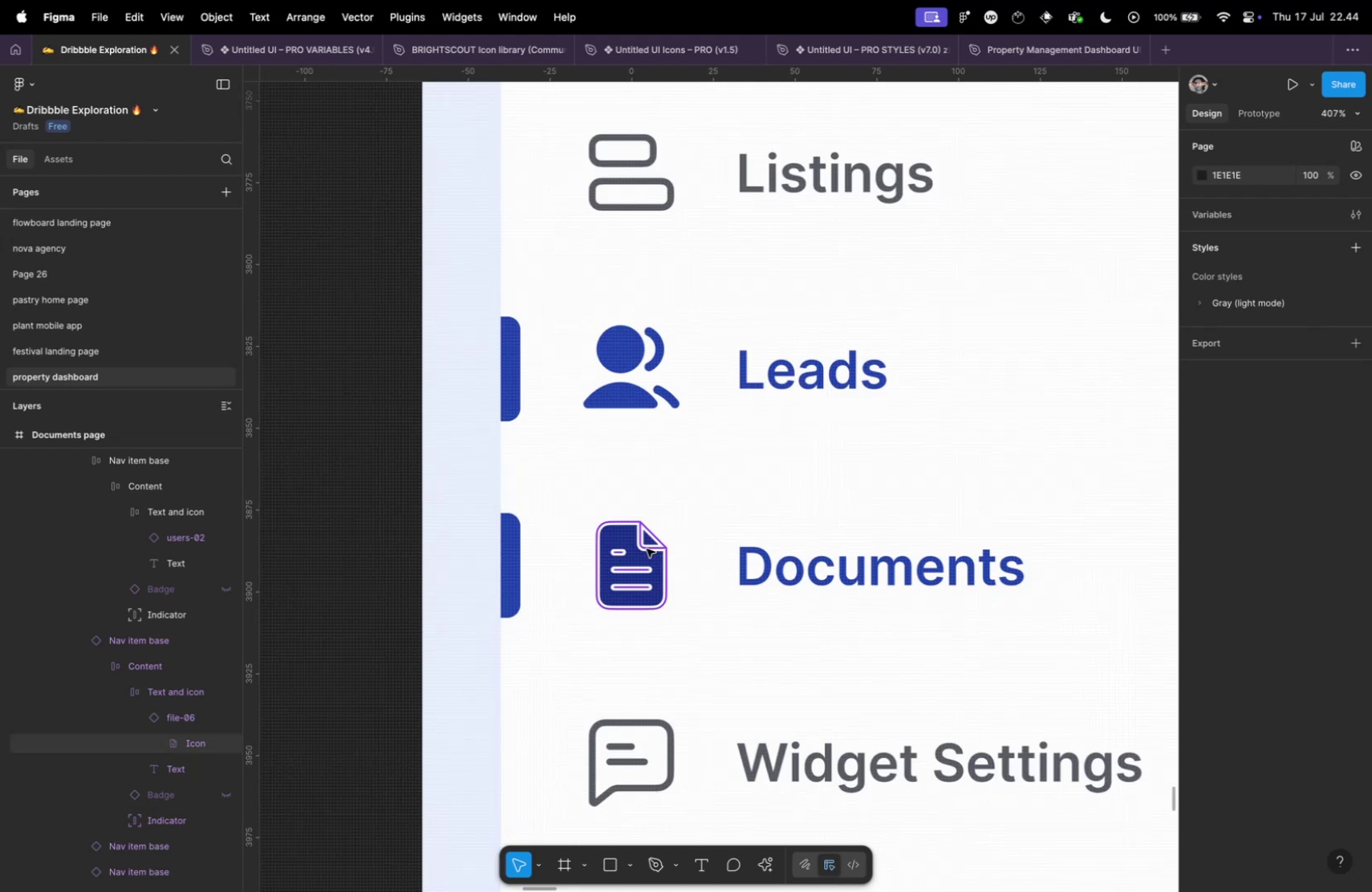 
left_click([647, 548])
 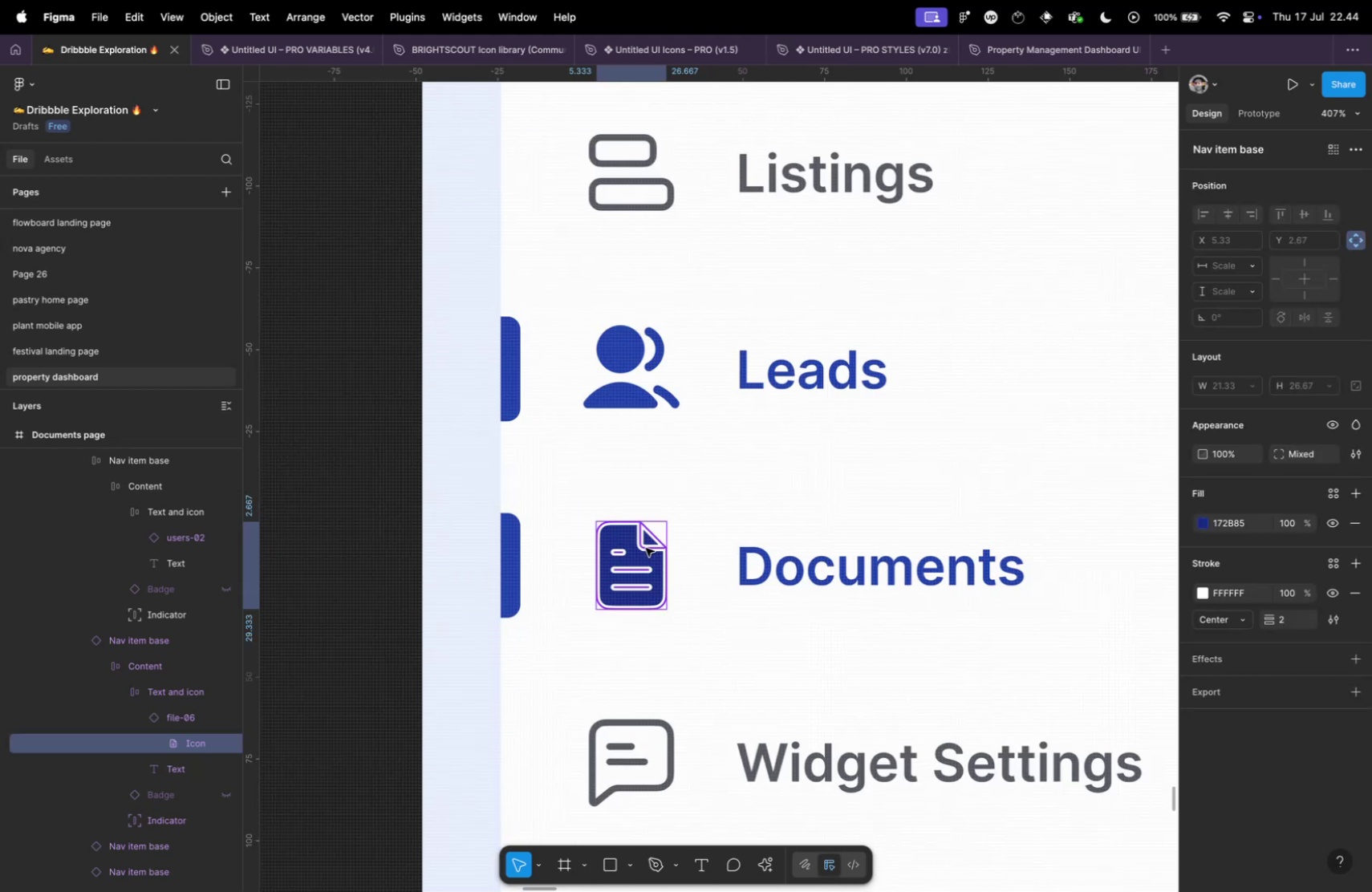 
key(I)
 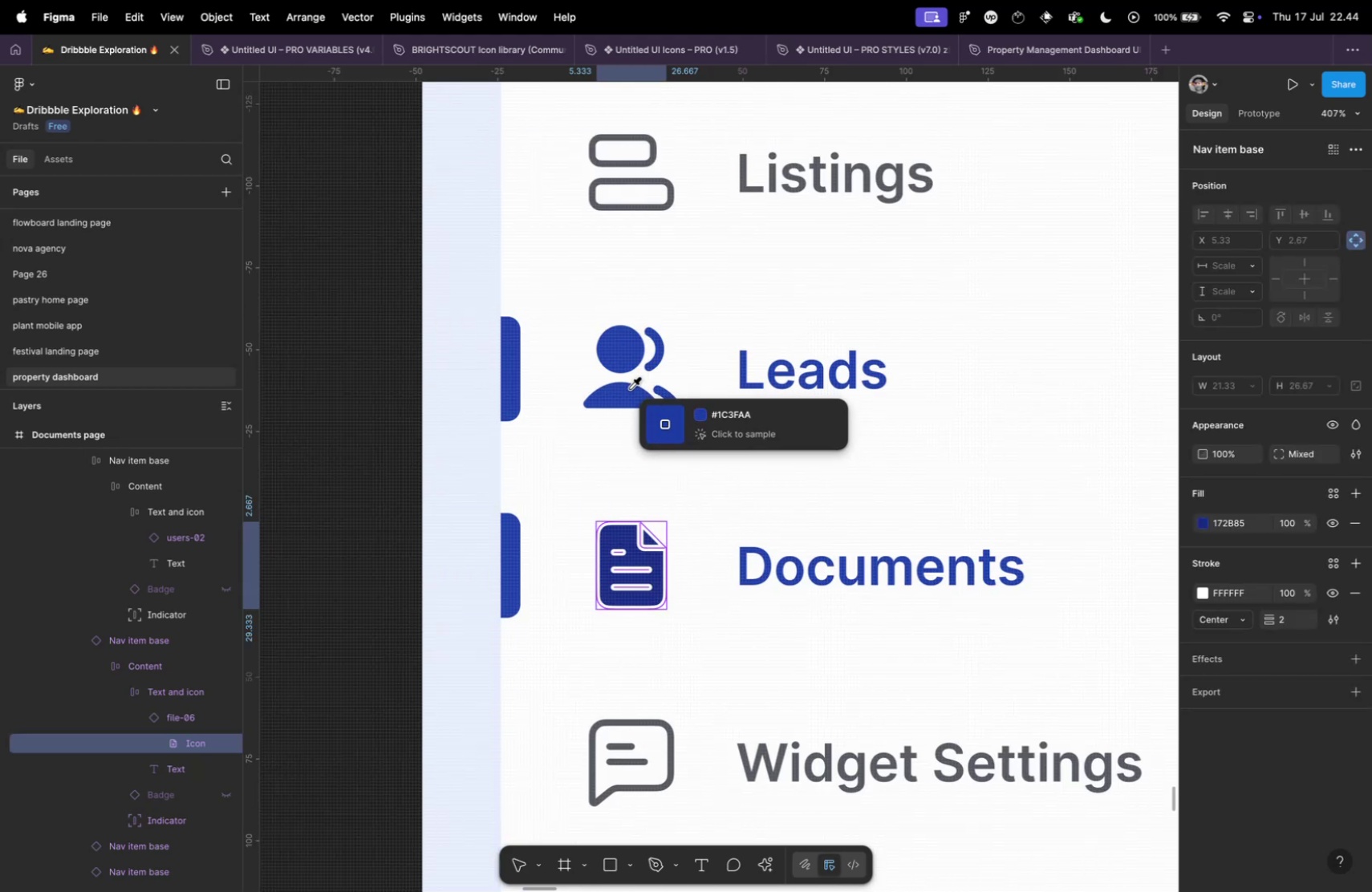 
left_click([627, 392])
 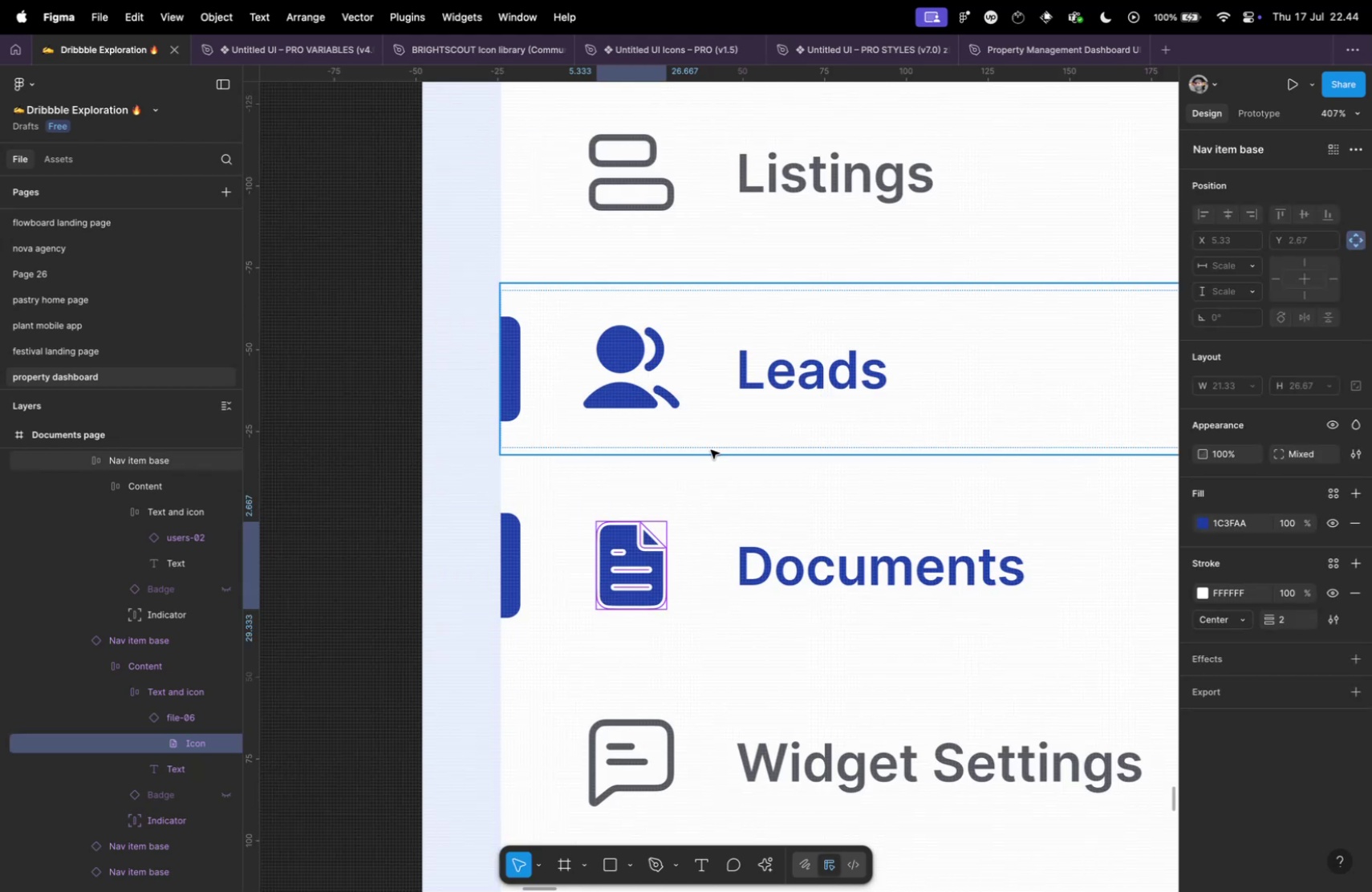 
left_click([778, 468])
 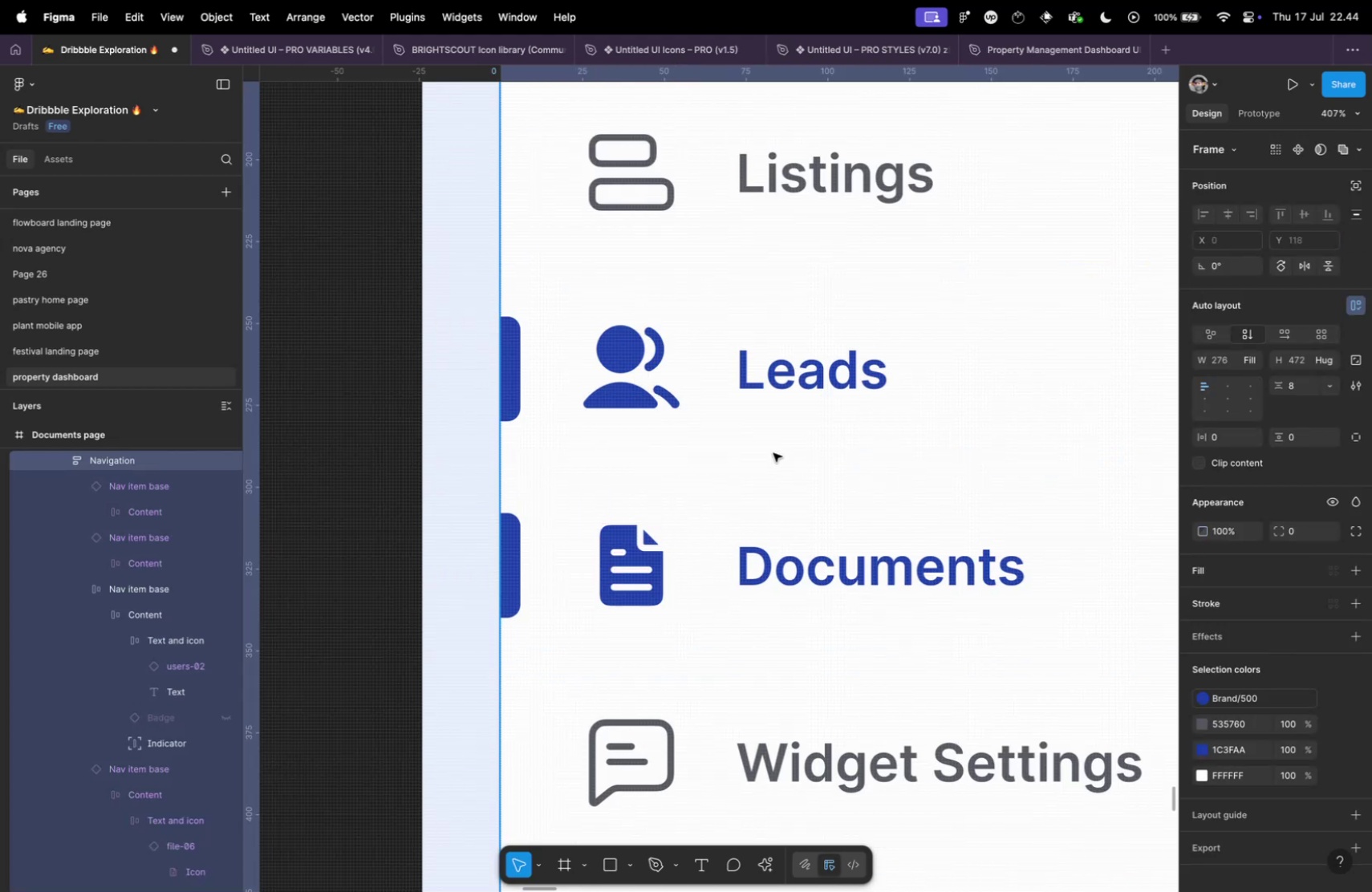 
hold_key(key=CommandLeft, duration=0.4)
 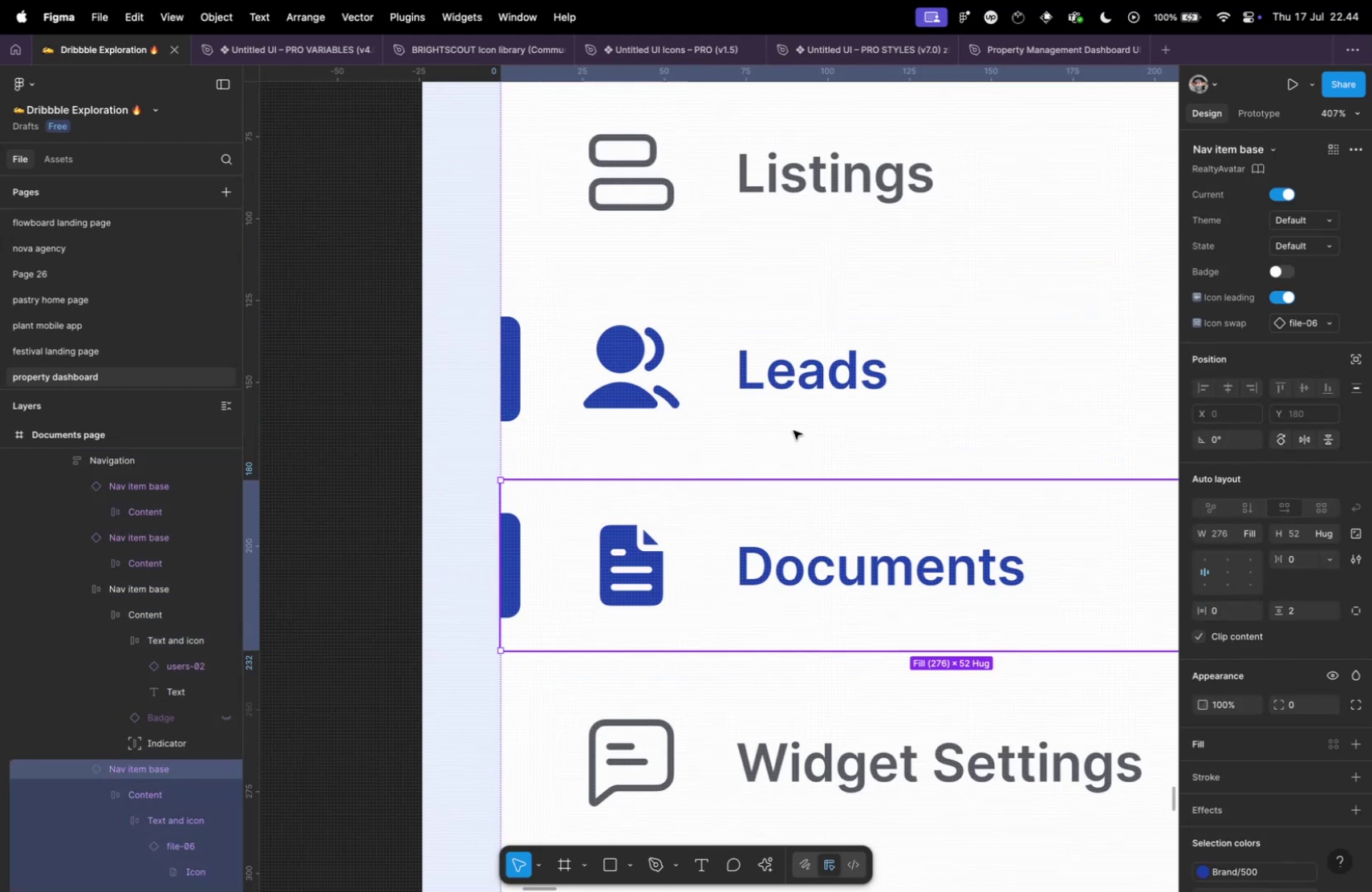 
triple_click([785, 355])
 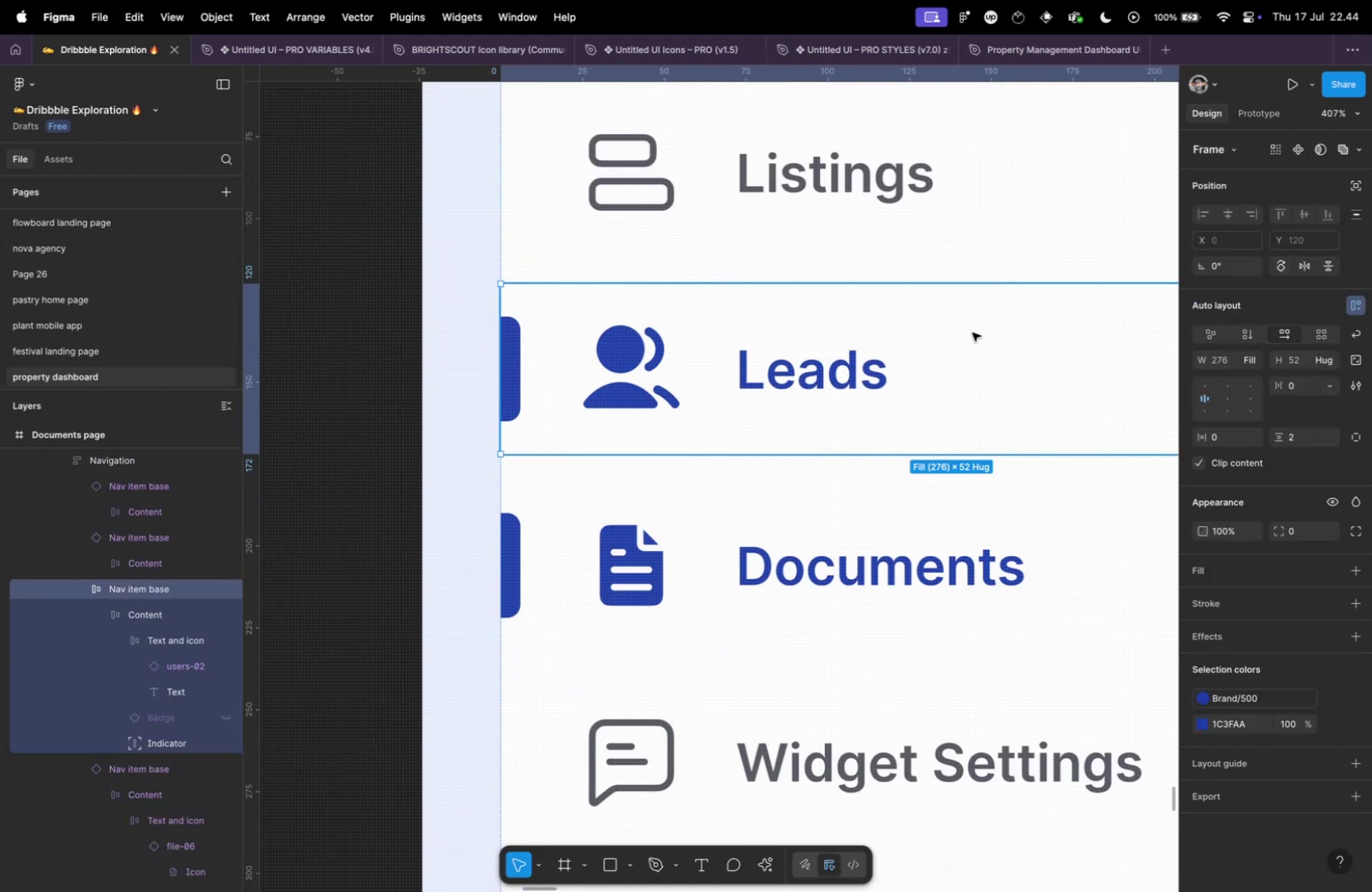 
hold_key(key=CommandLeft, duration=0.66)
scroll: coordinate [871, 444], scroll_direction: down, amount: 3.0
 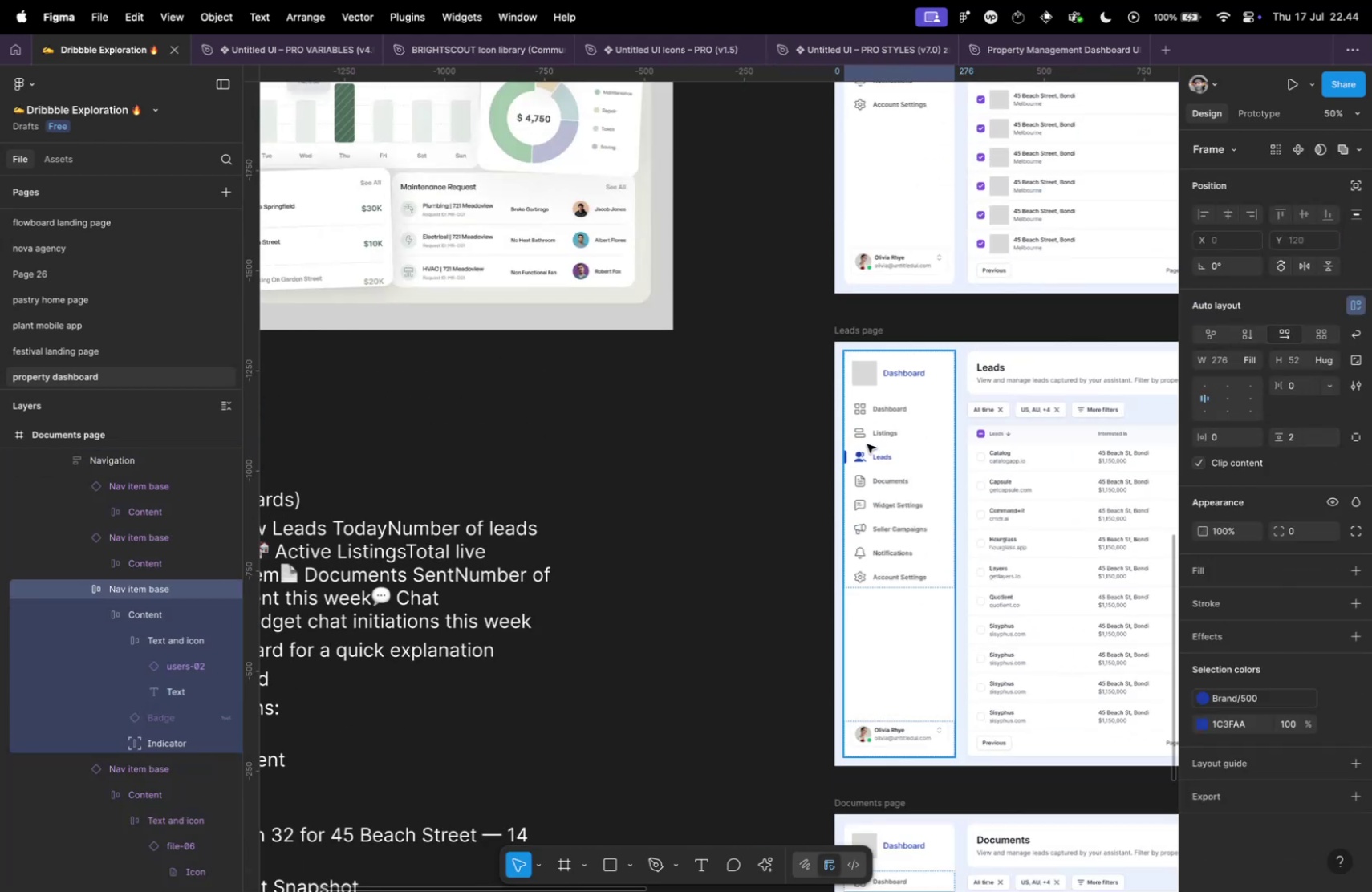 
hold_key(key=CommandLeft, duration=0.65)
 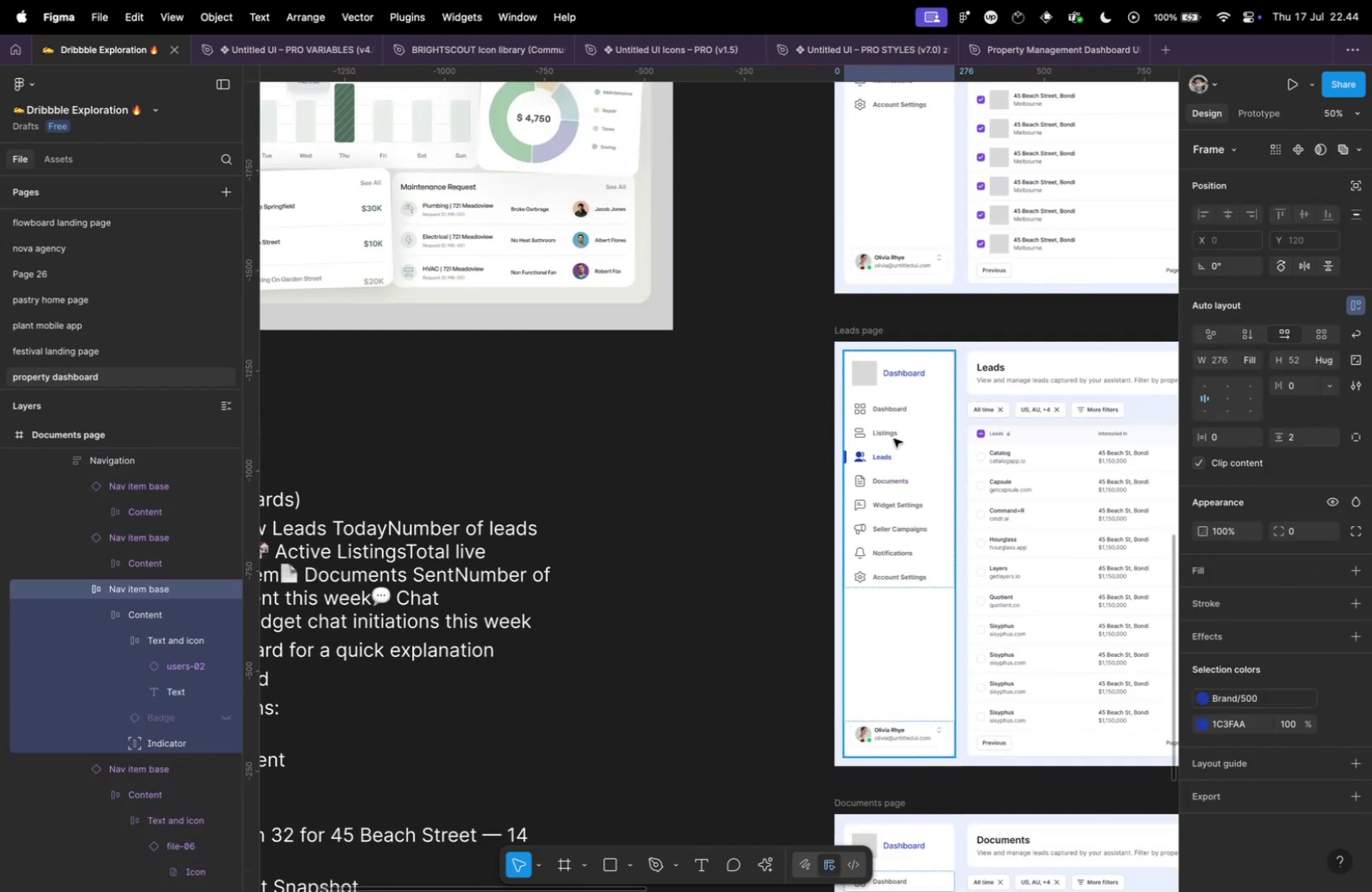 
scroll: coordinate [892, 432], scroll_direction: up, amount: 9.0
 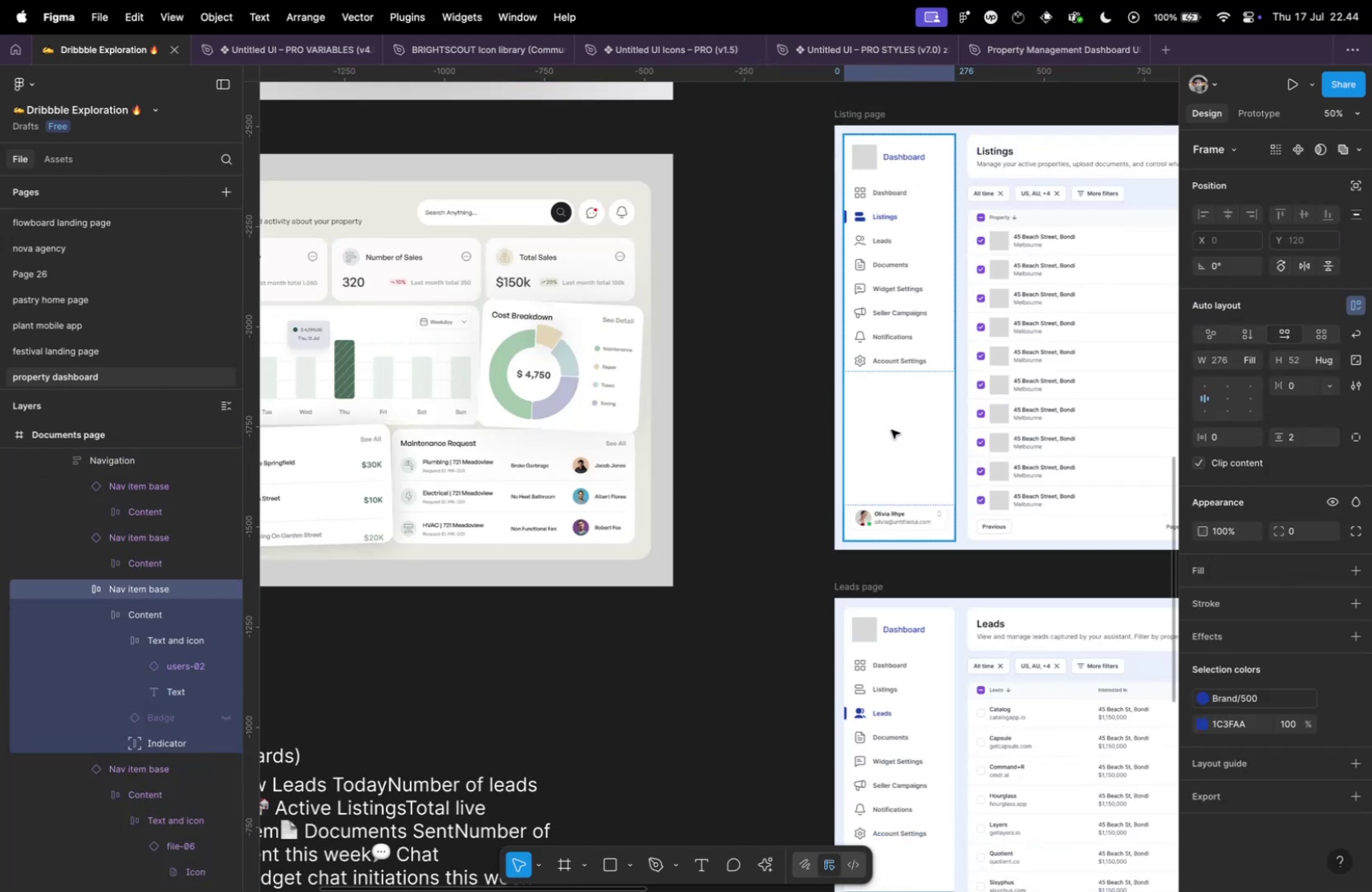 
hold_key(key=CommandLeft, duration=0.71)
left_click([881, 261])
 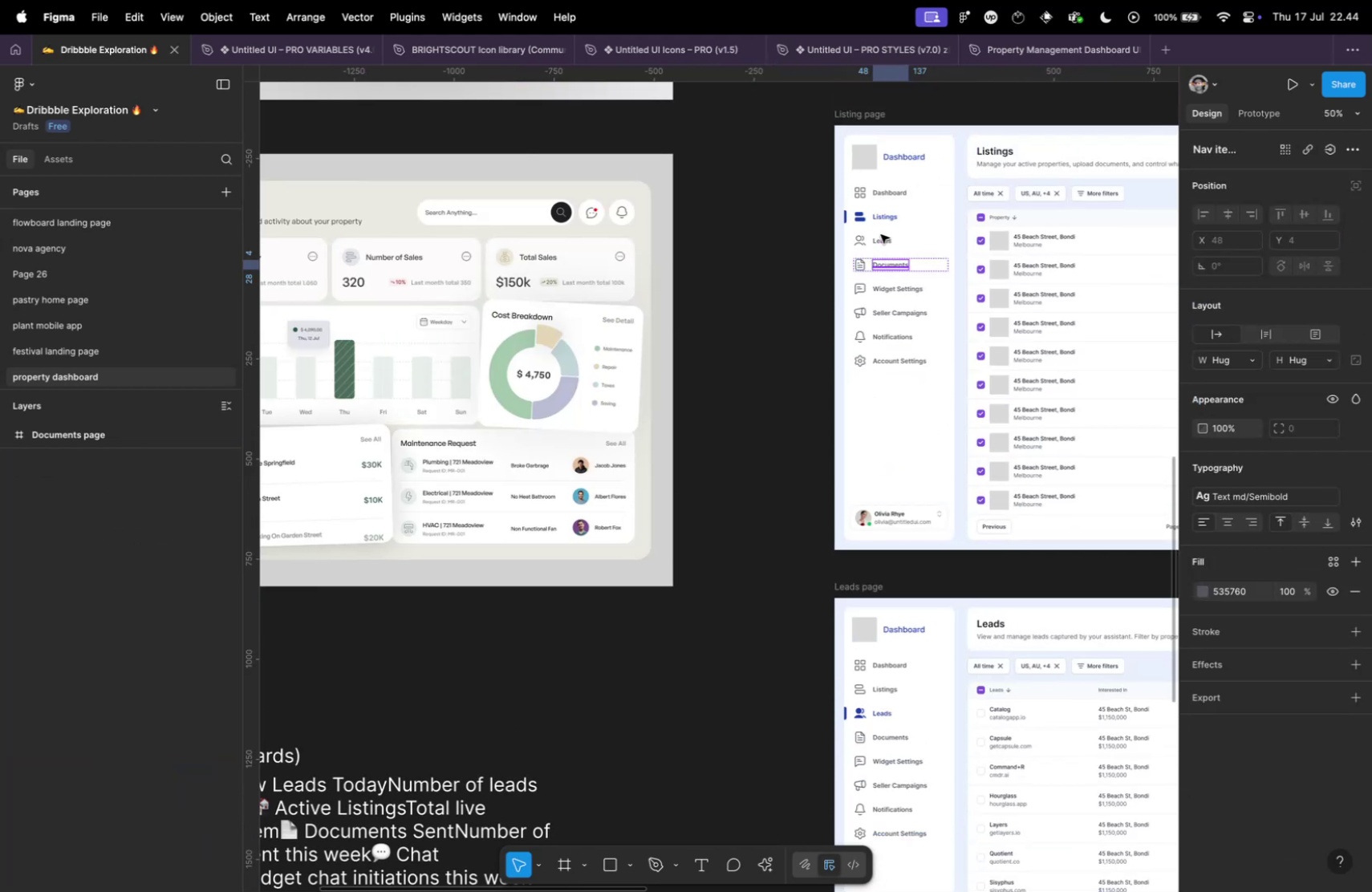 
double_click([881, 234])
 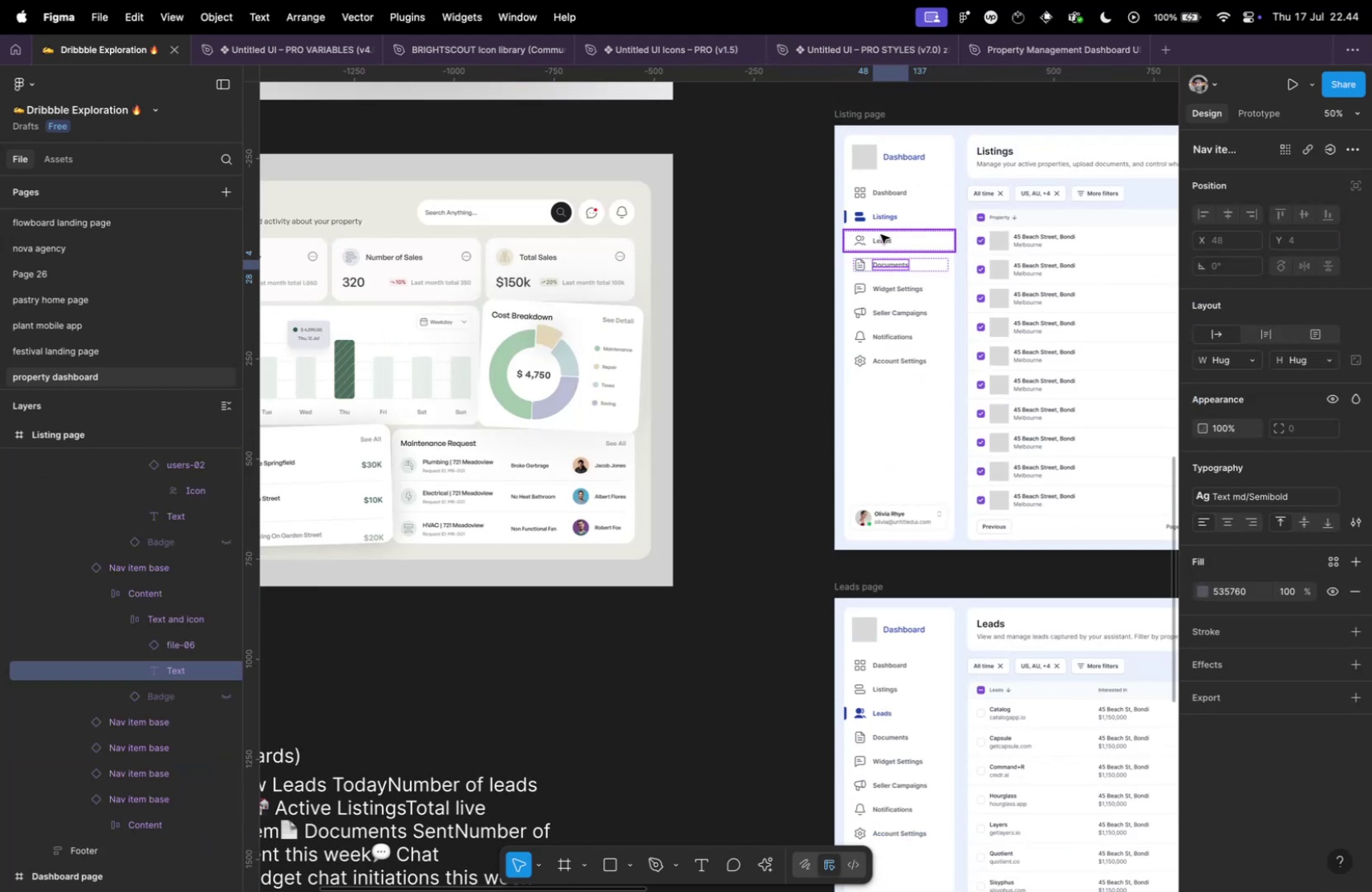 
key(Meta+C)
 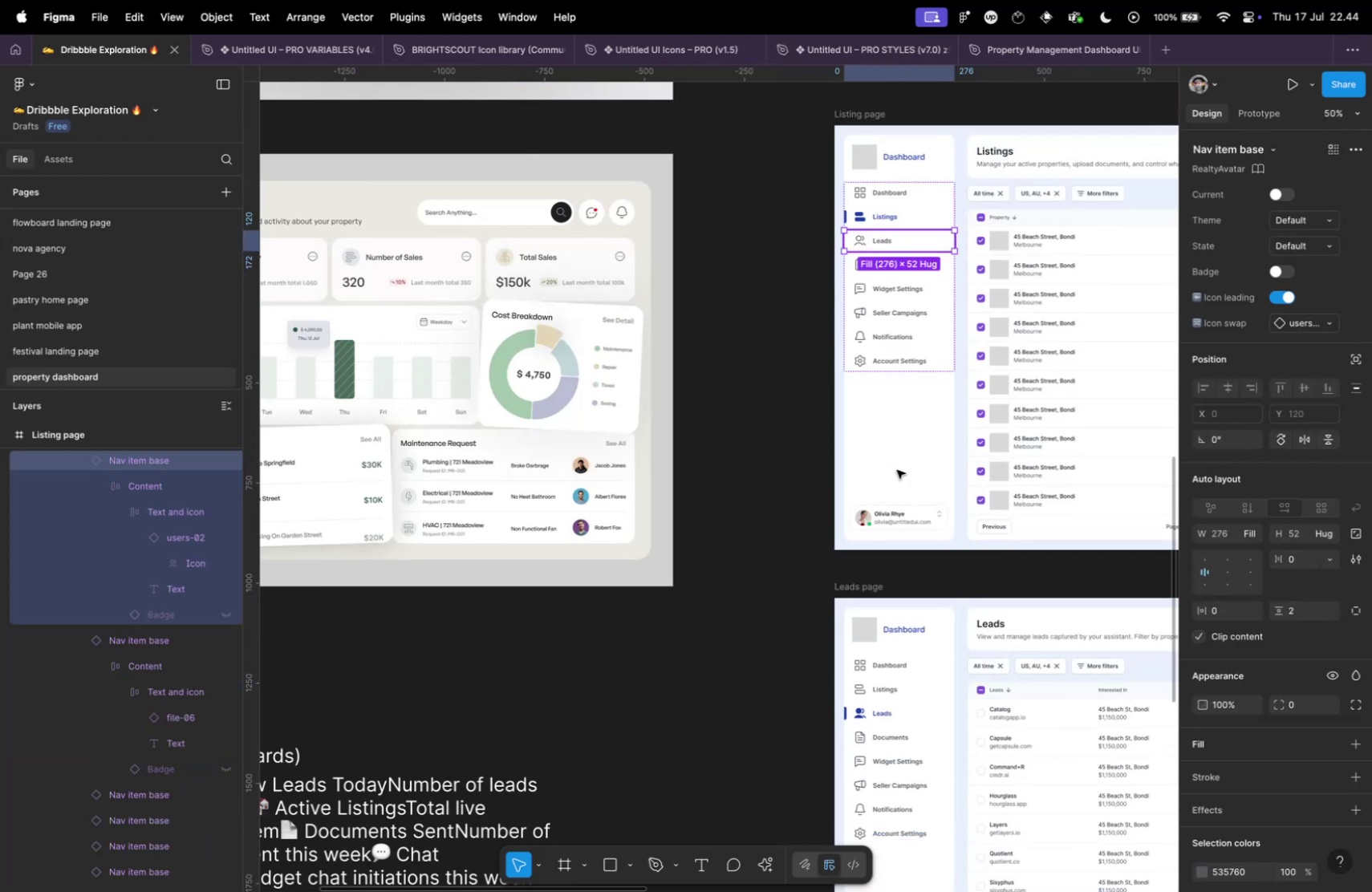 
scroll: coordinate [896, 484], scroll_direction: down, amount: 46.0
 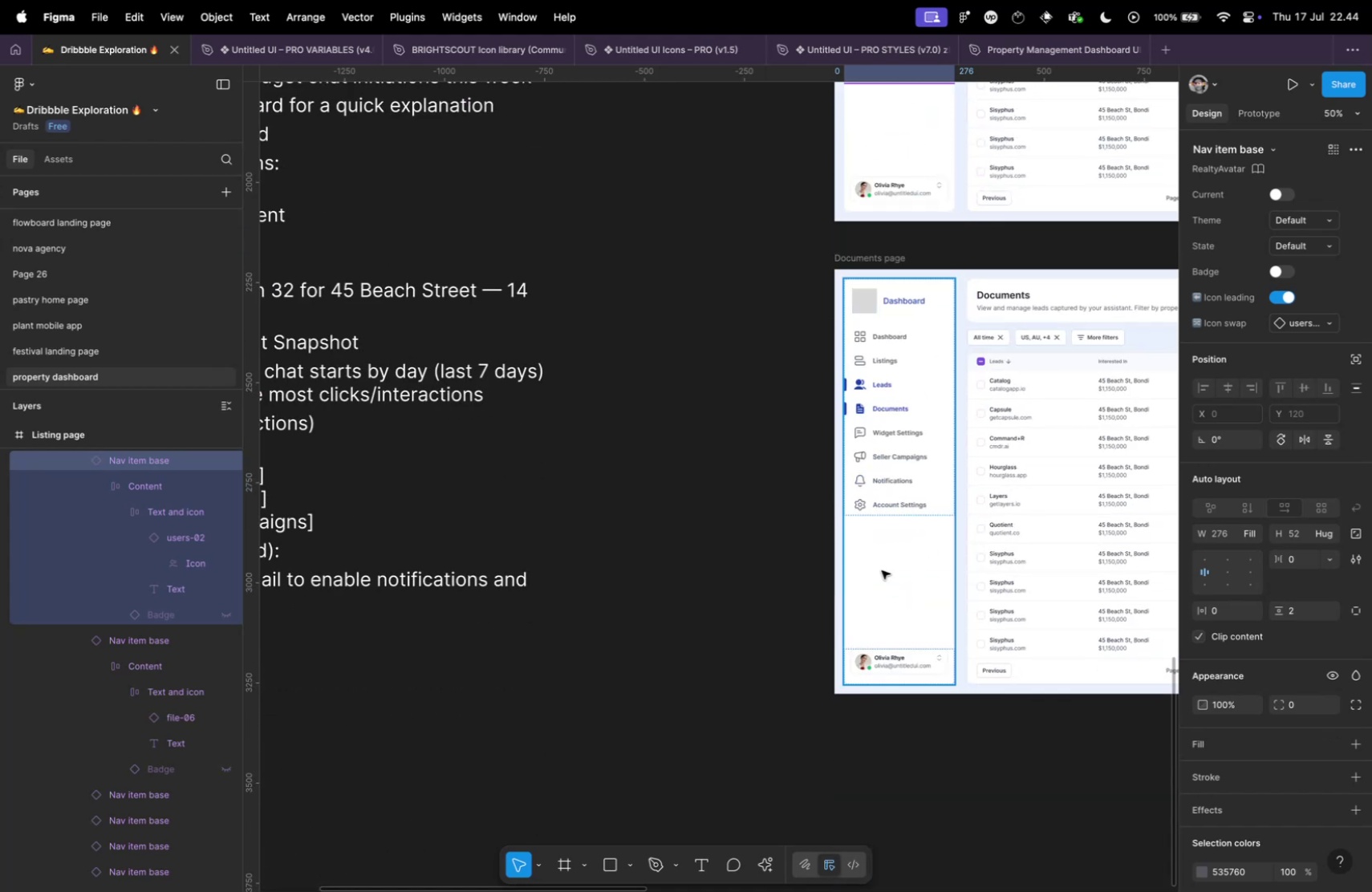 
hold_key(key=CommandLeft, duration=1.19)
scroll: coordinate [872, 423], scroll_direction: up, amount: 9.0
 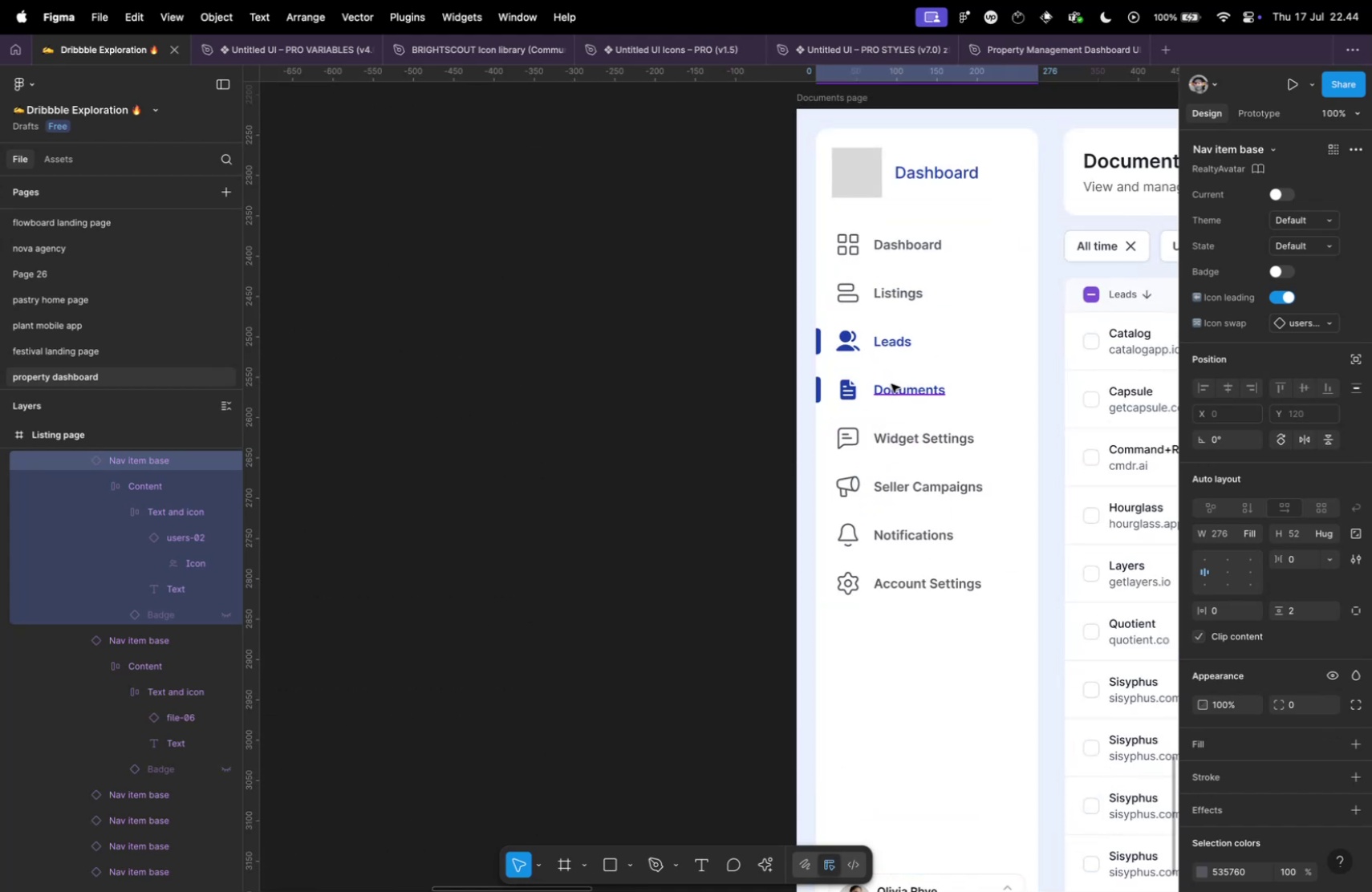 
double_click([878, 342])
 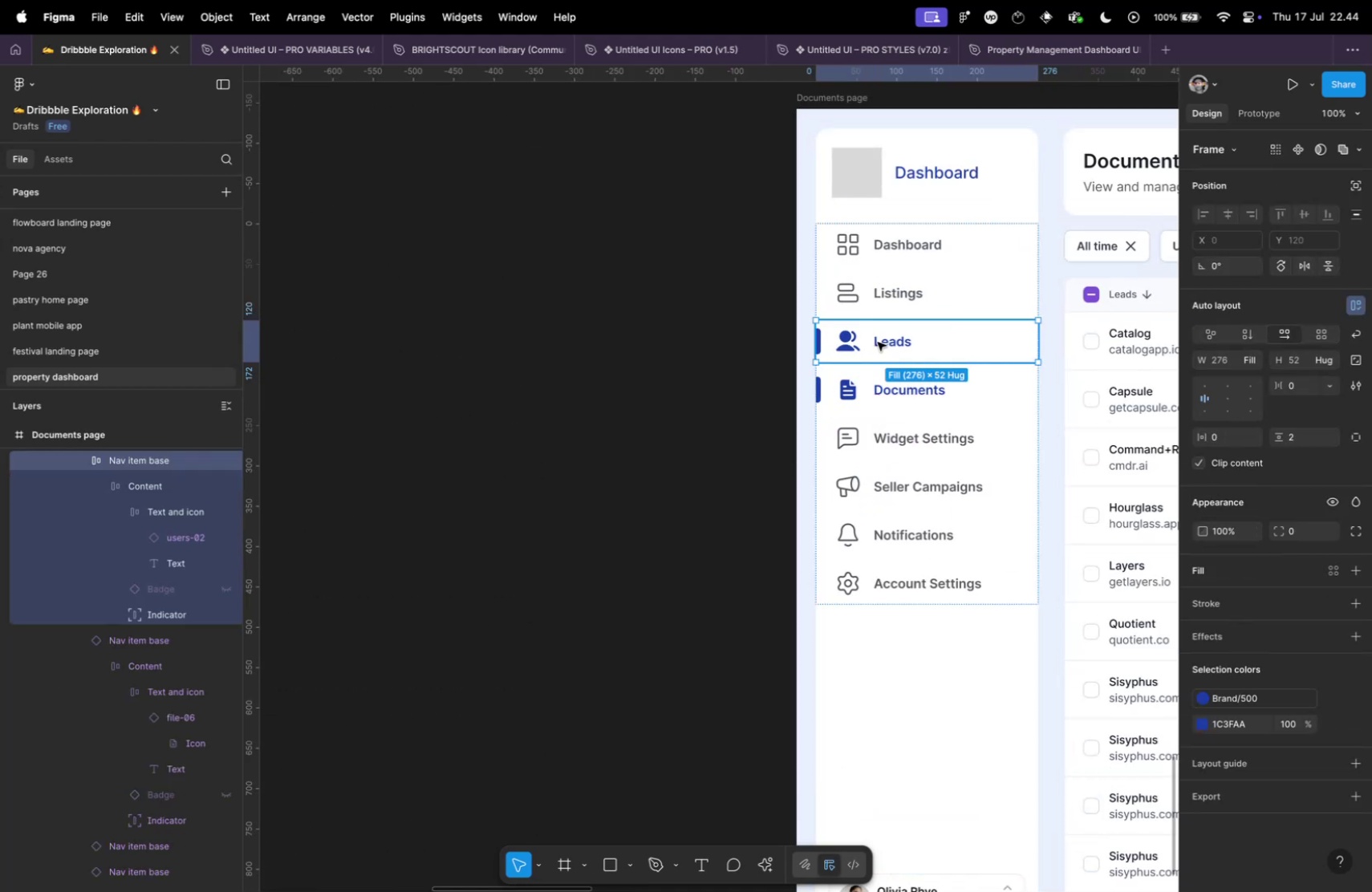 
key(Meta+Shift+R)
 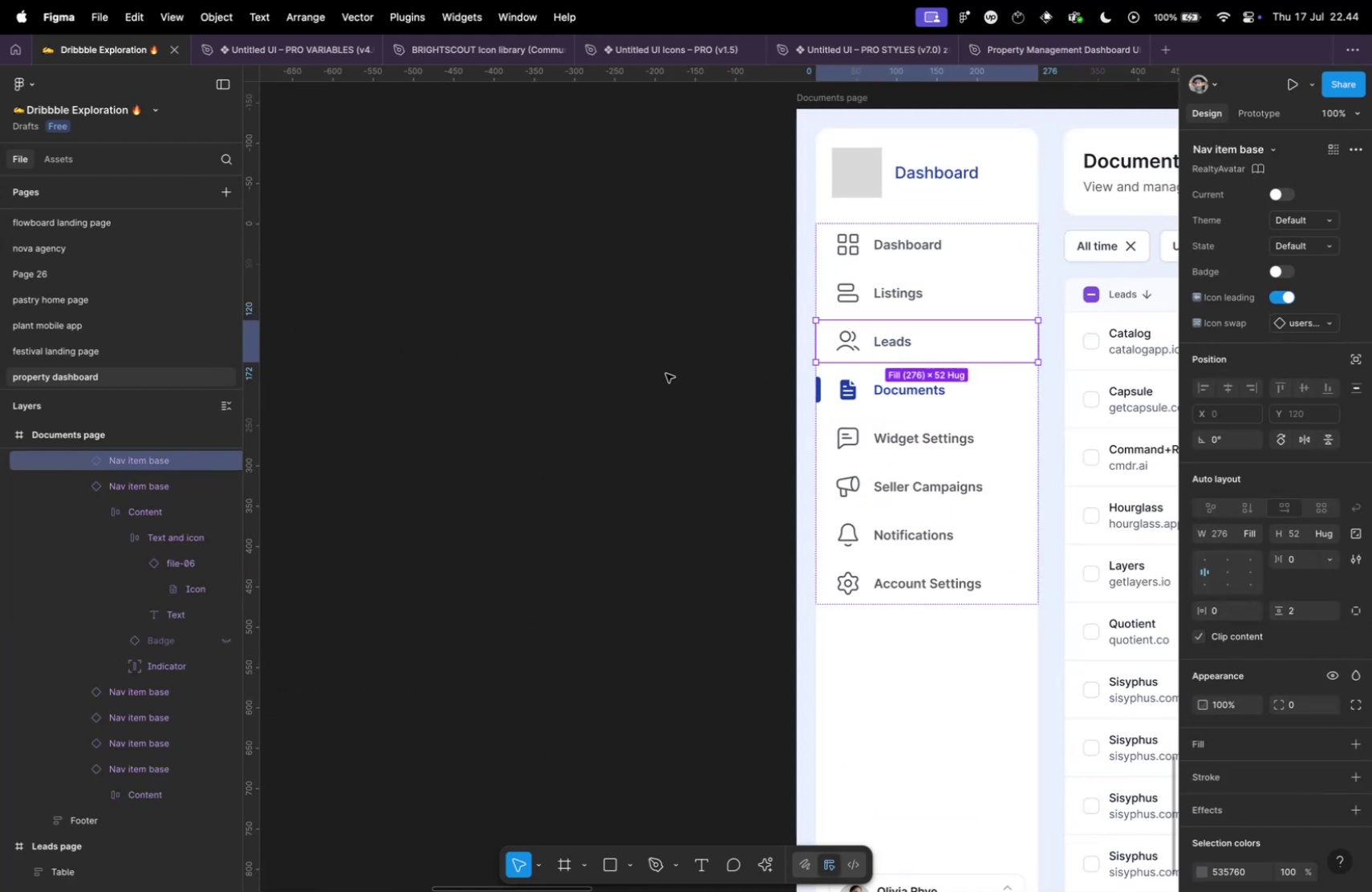 
left_click([666, 373])
 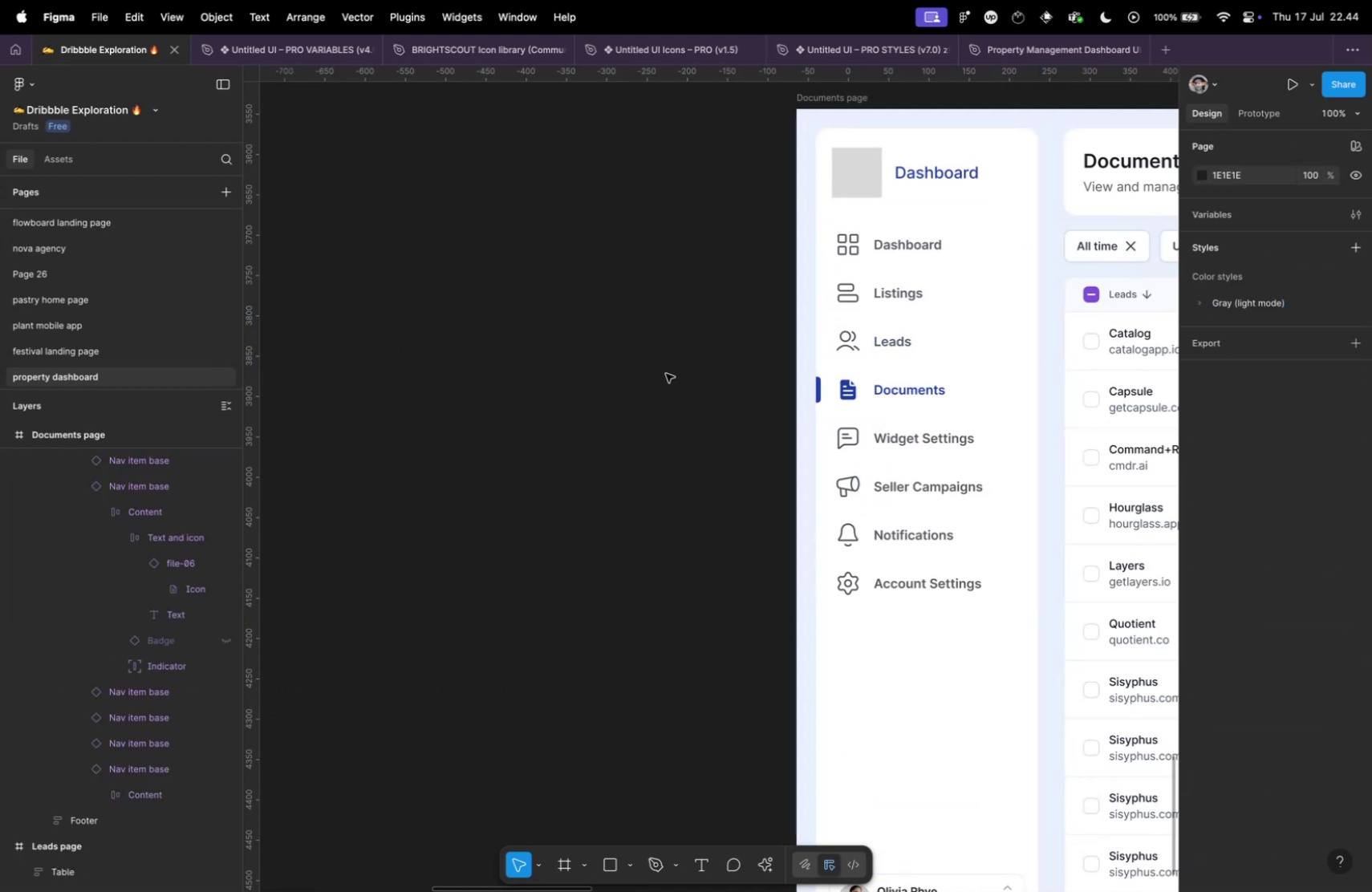 
hold_key(key=CommandLeft, duration=0.4)
scroll: coordinate [663, 383], scroll_direction: down, amount: 10.0
 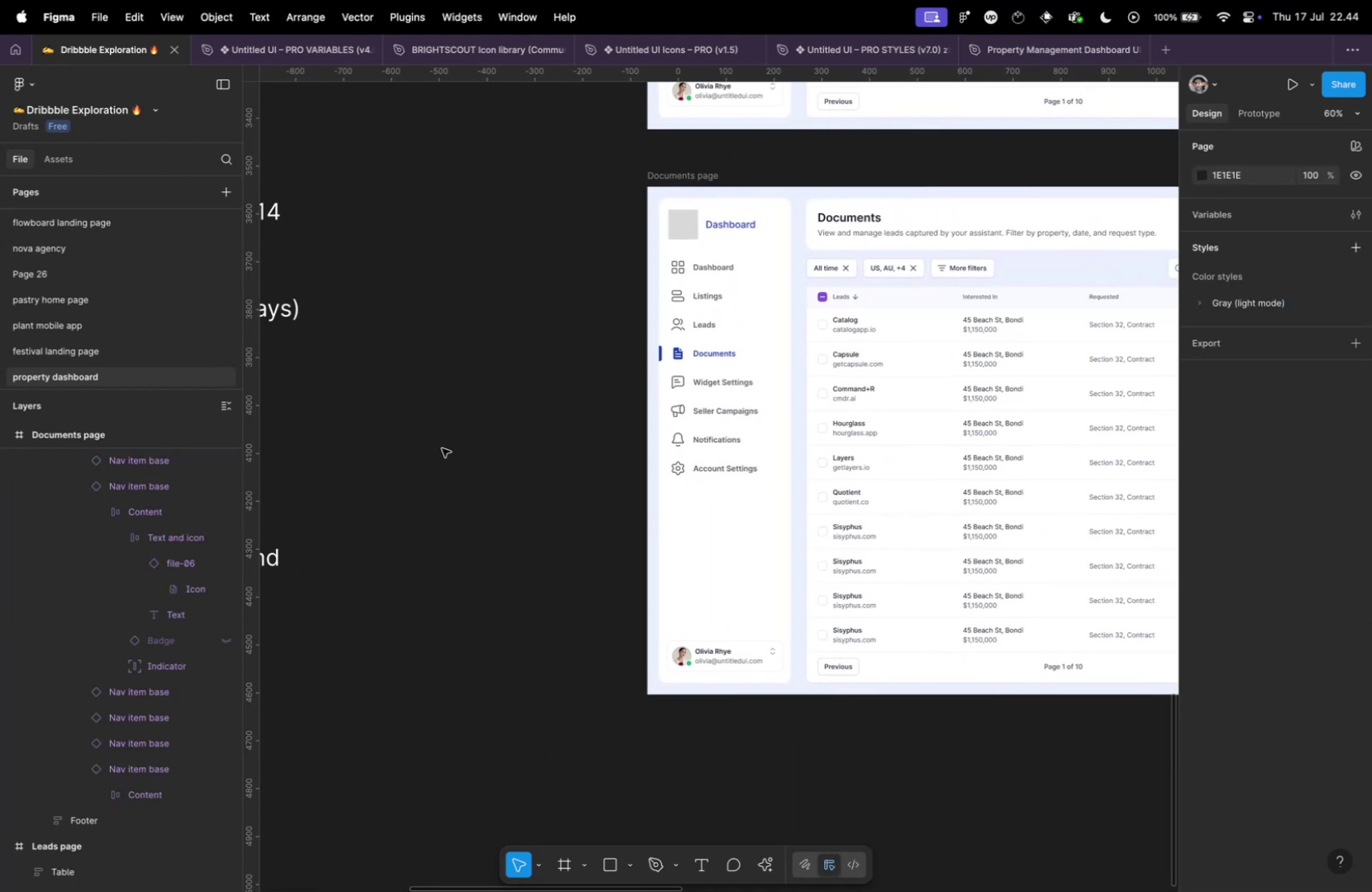 
key(Meta+CommandLeft)
 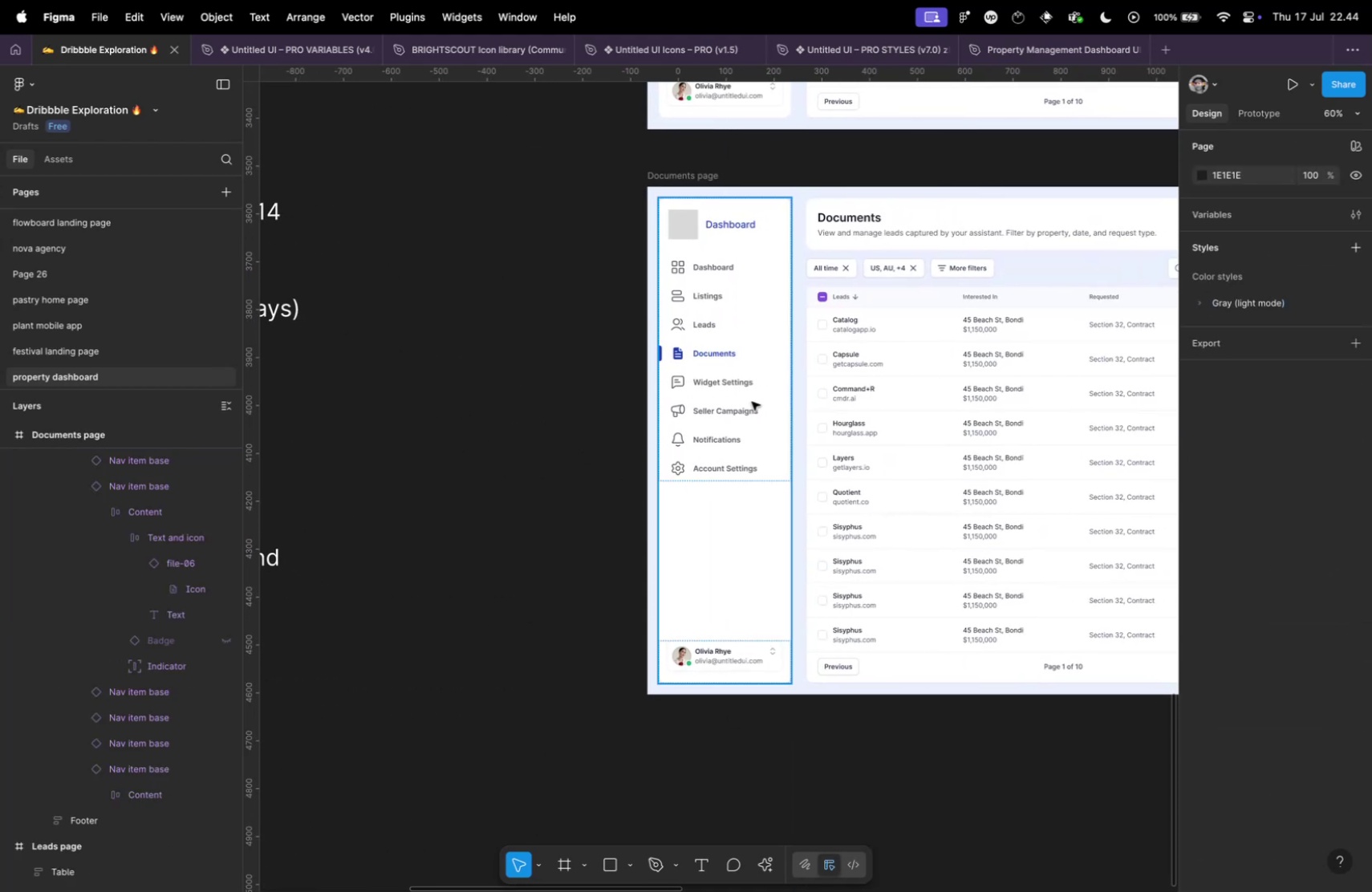 
key(Meta+Tab)
 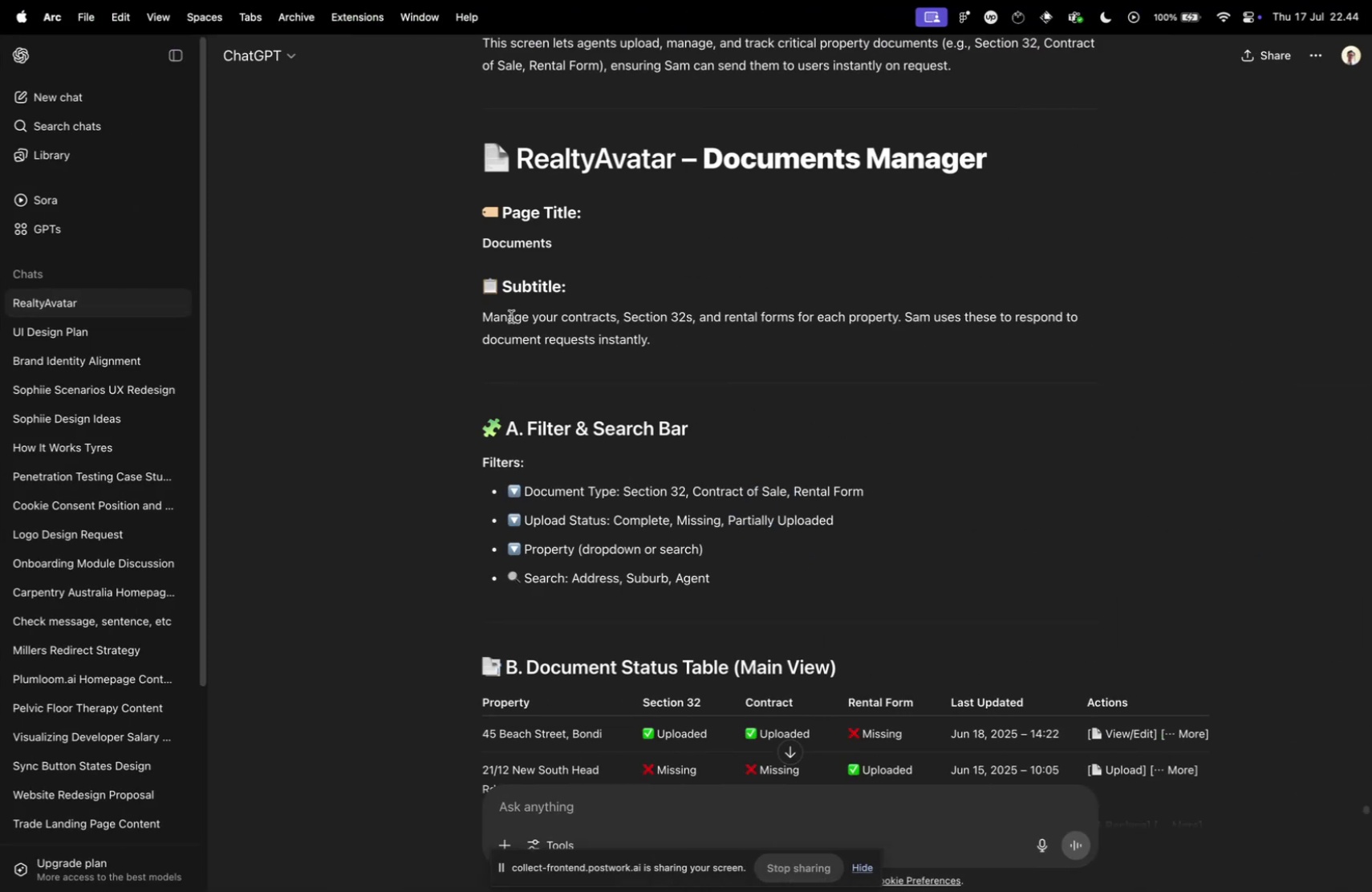 
left_click_drag(start_coordinate=[481, 317], to_coordinate=[719, 347])
 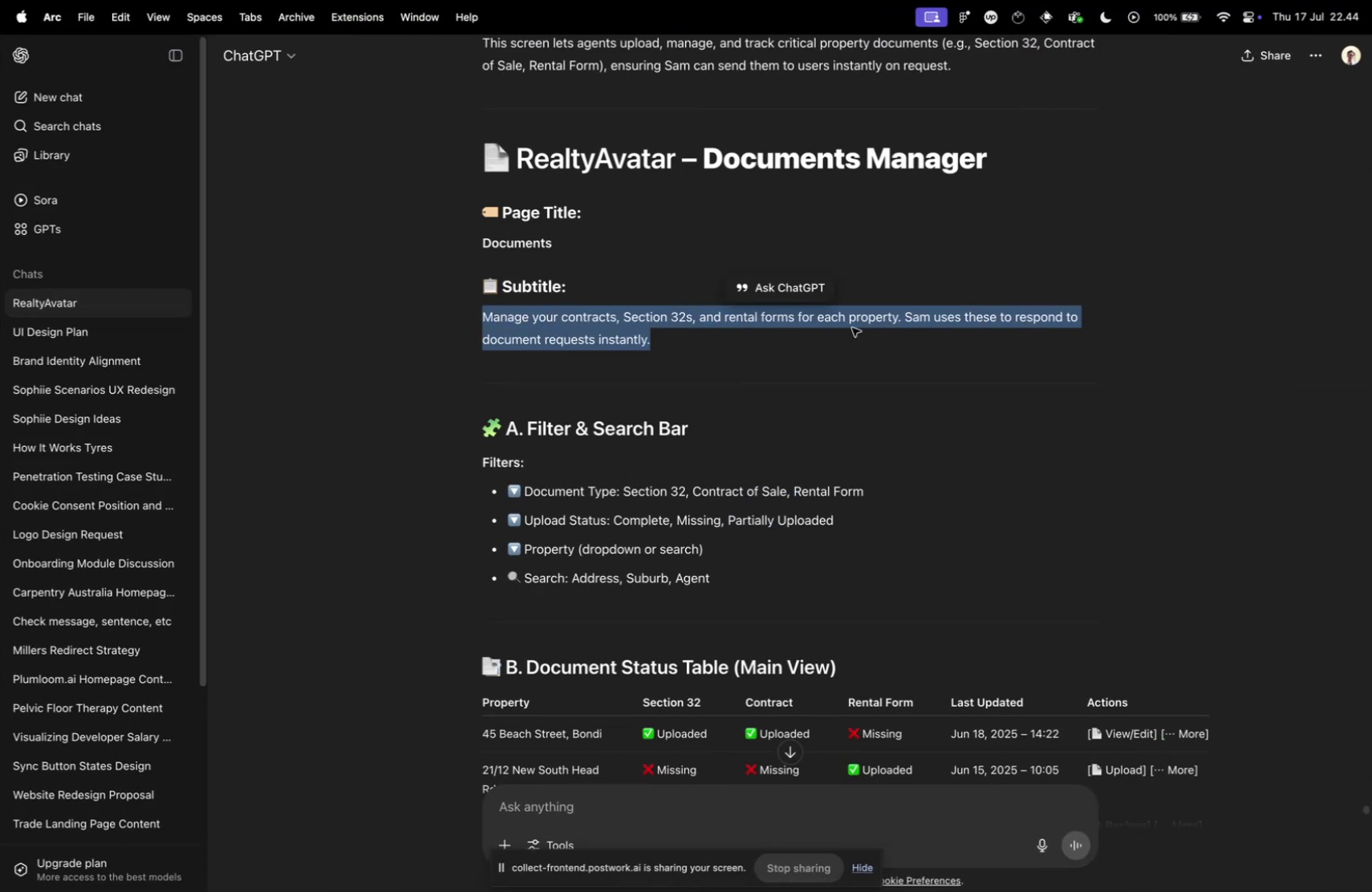 
key(Meta+CommandLeft)
 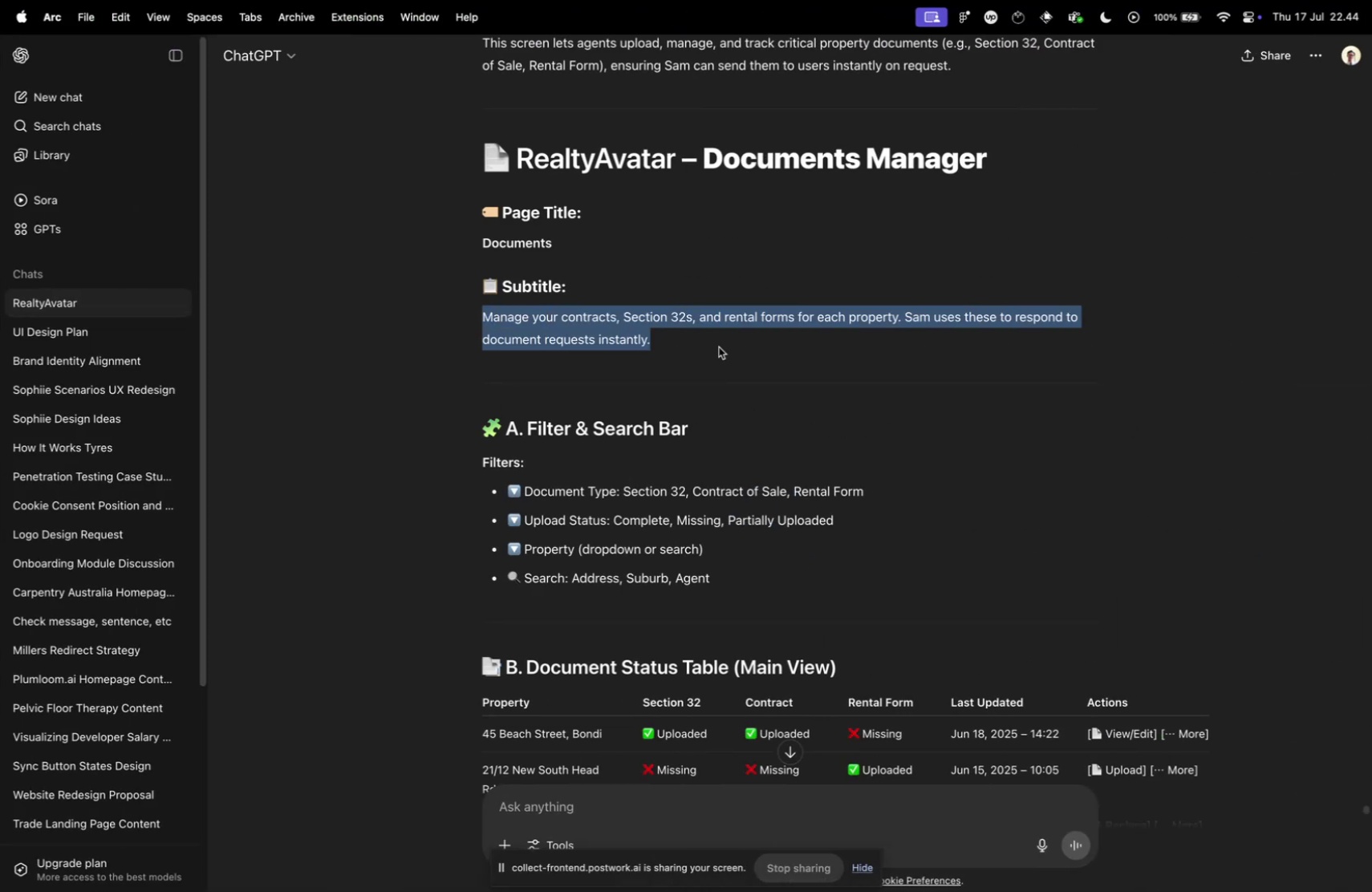 
key(Meta+C)
 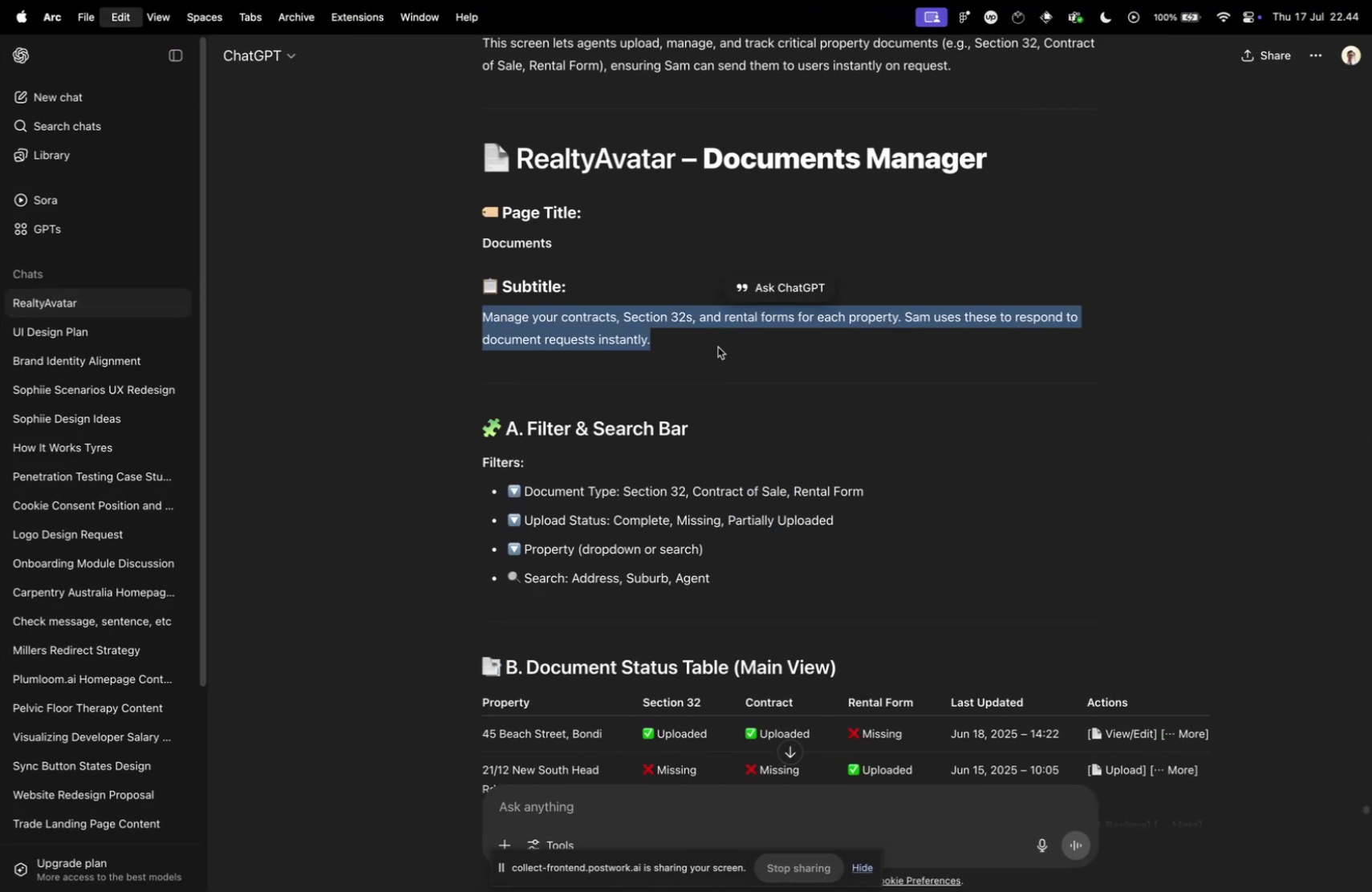 
key(Meta+CommandLeft)
 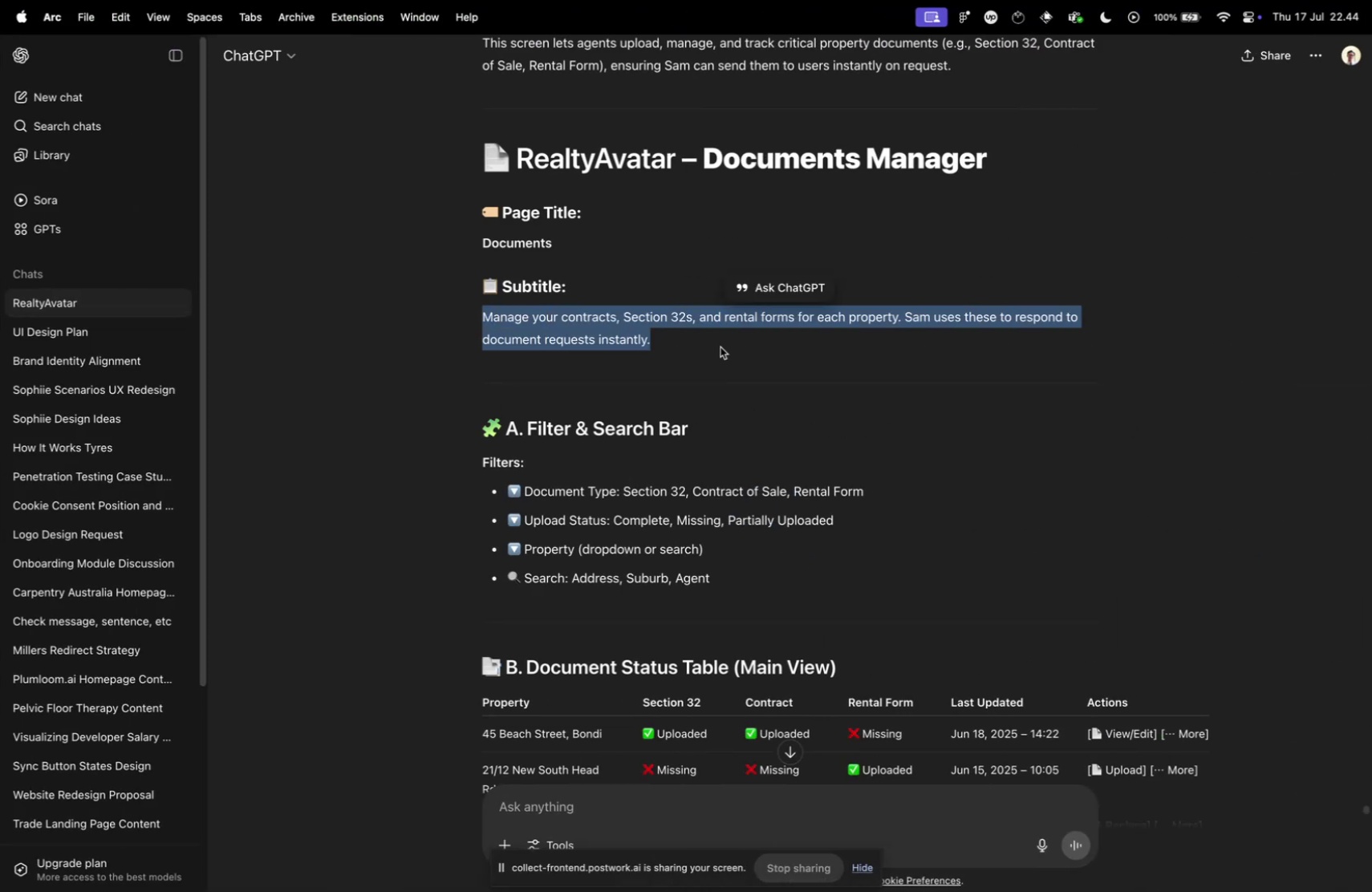 
key(Meta+Tab)
 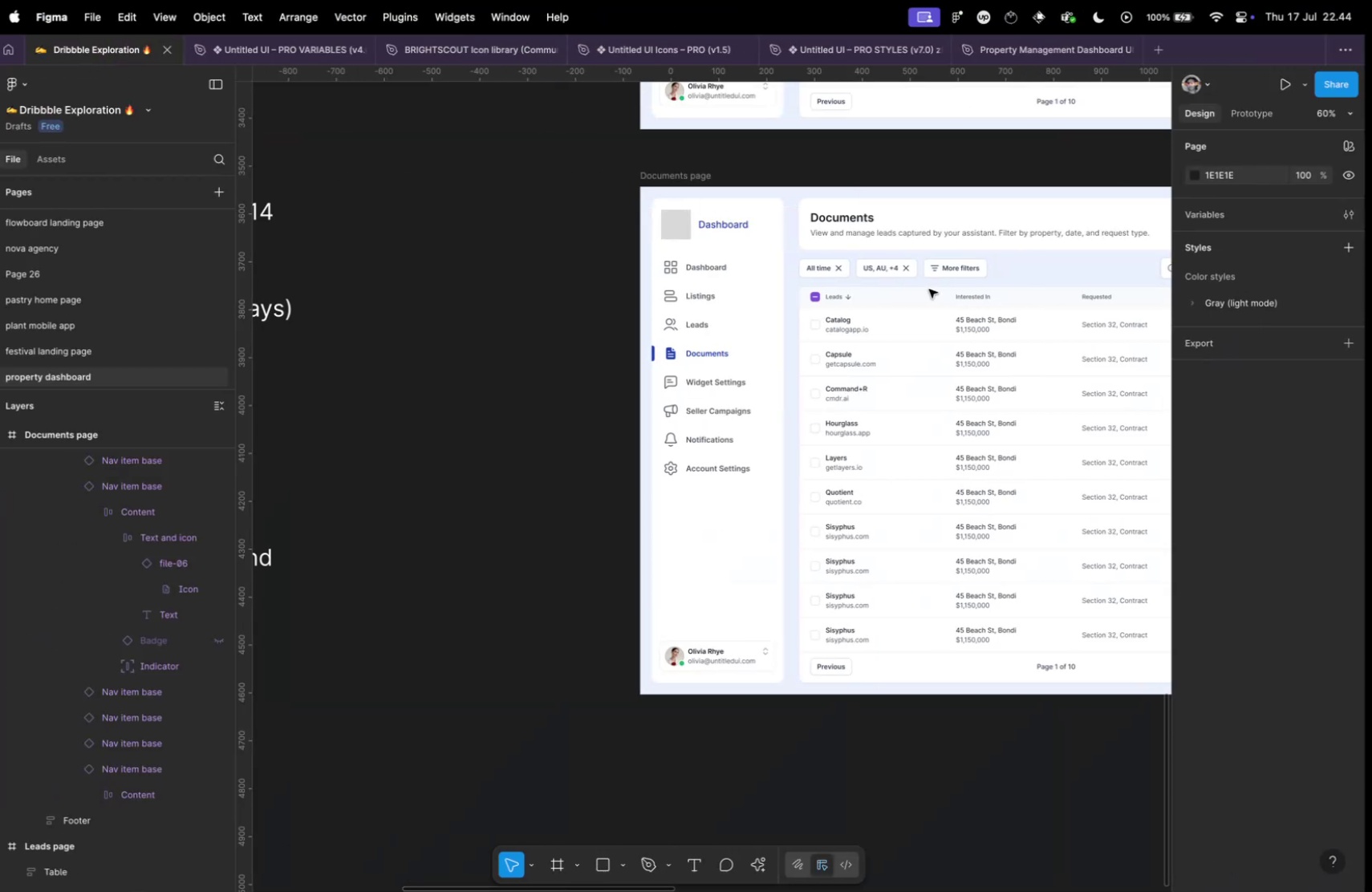 
left_click([887, 234])
 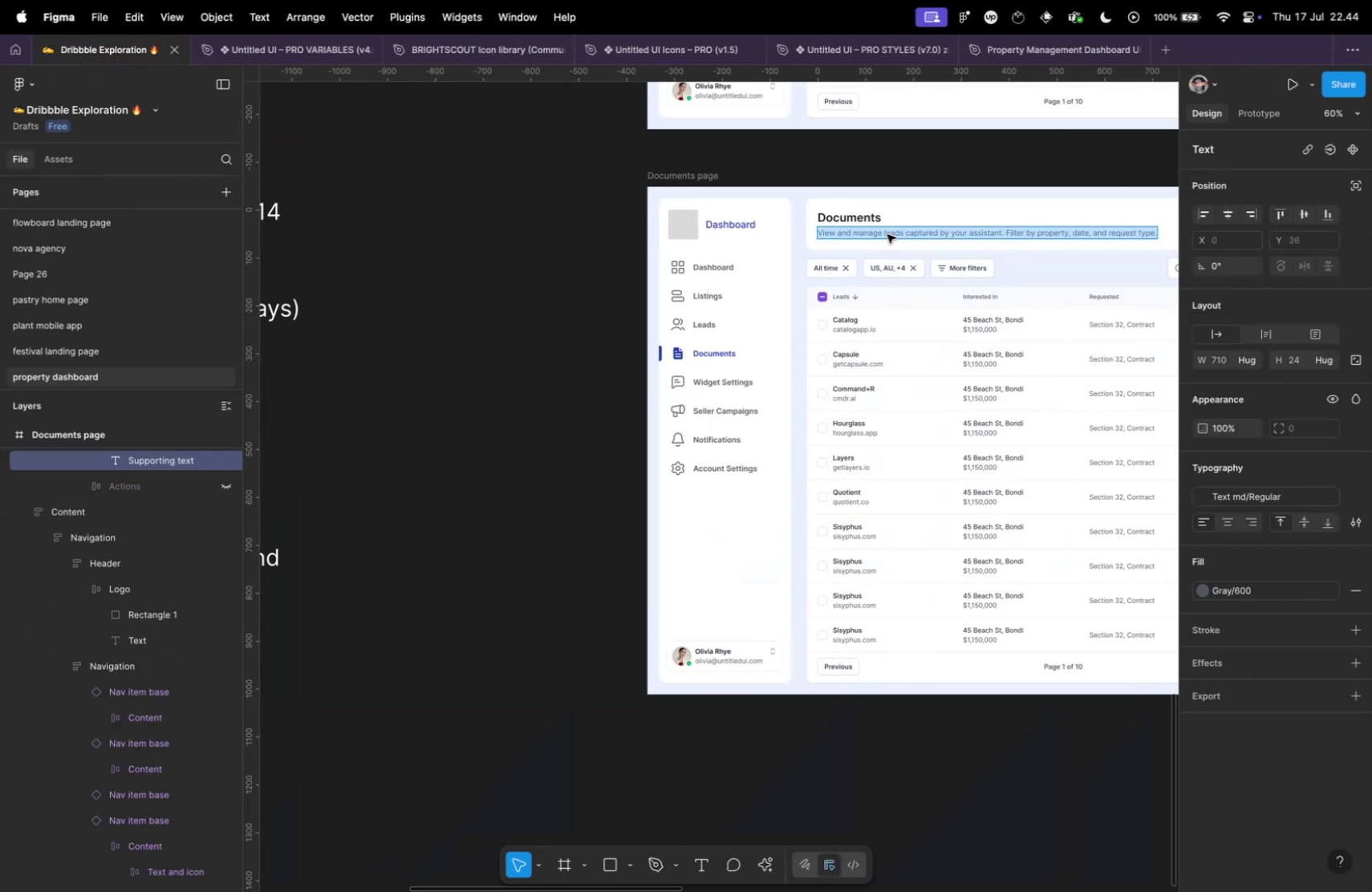 
key(Meta+V)
 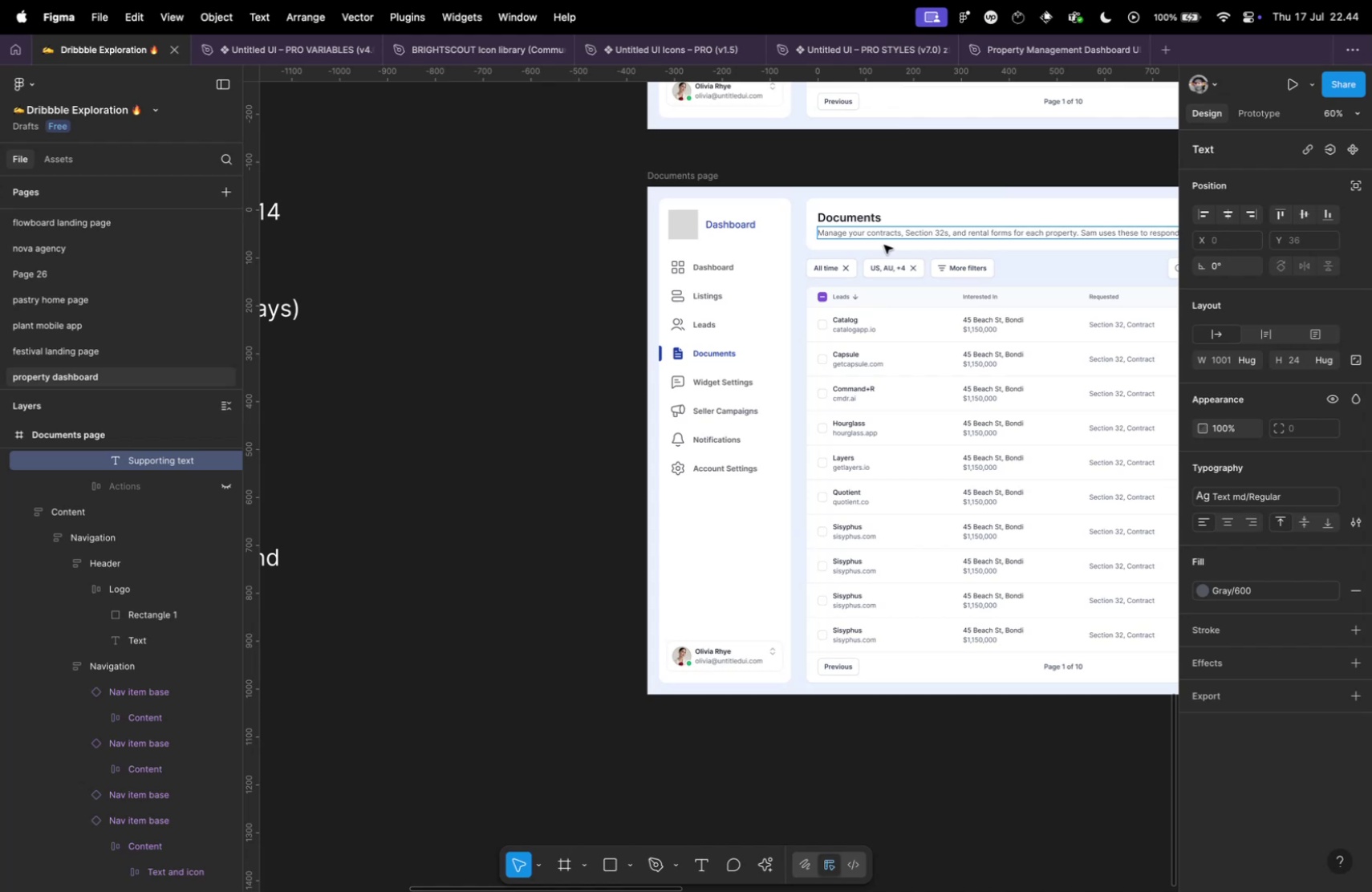 
hold_key(key=CommandLeft, duration=0.34)
scroll: coordinate [884, 274], scroll_direction: down, amount: 5.0
 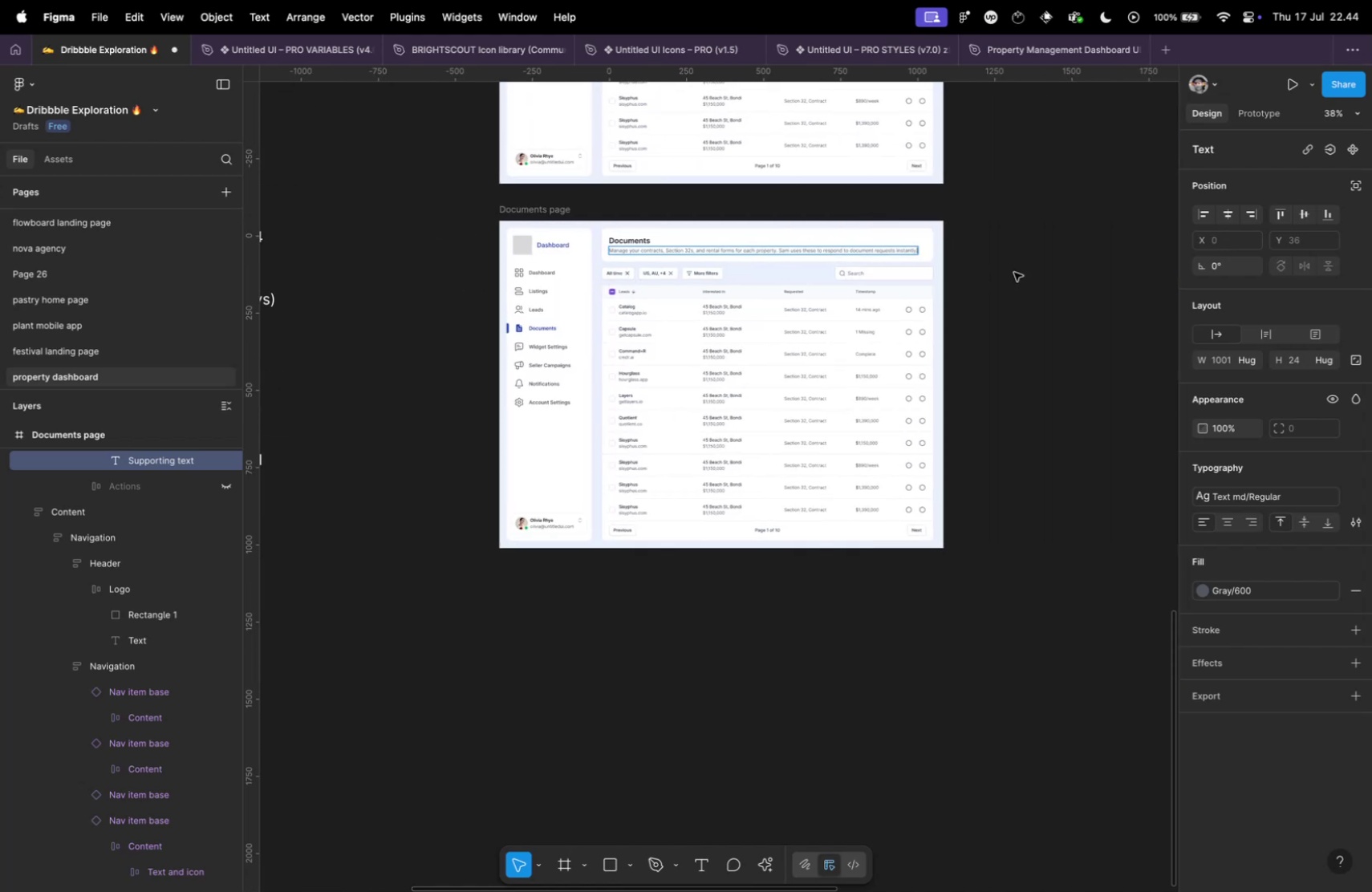 
double_click([1013, 272])
 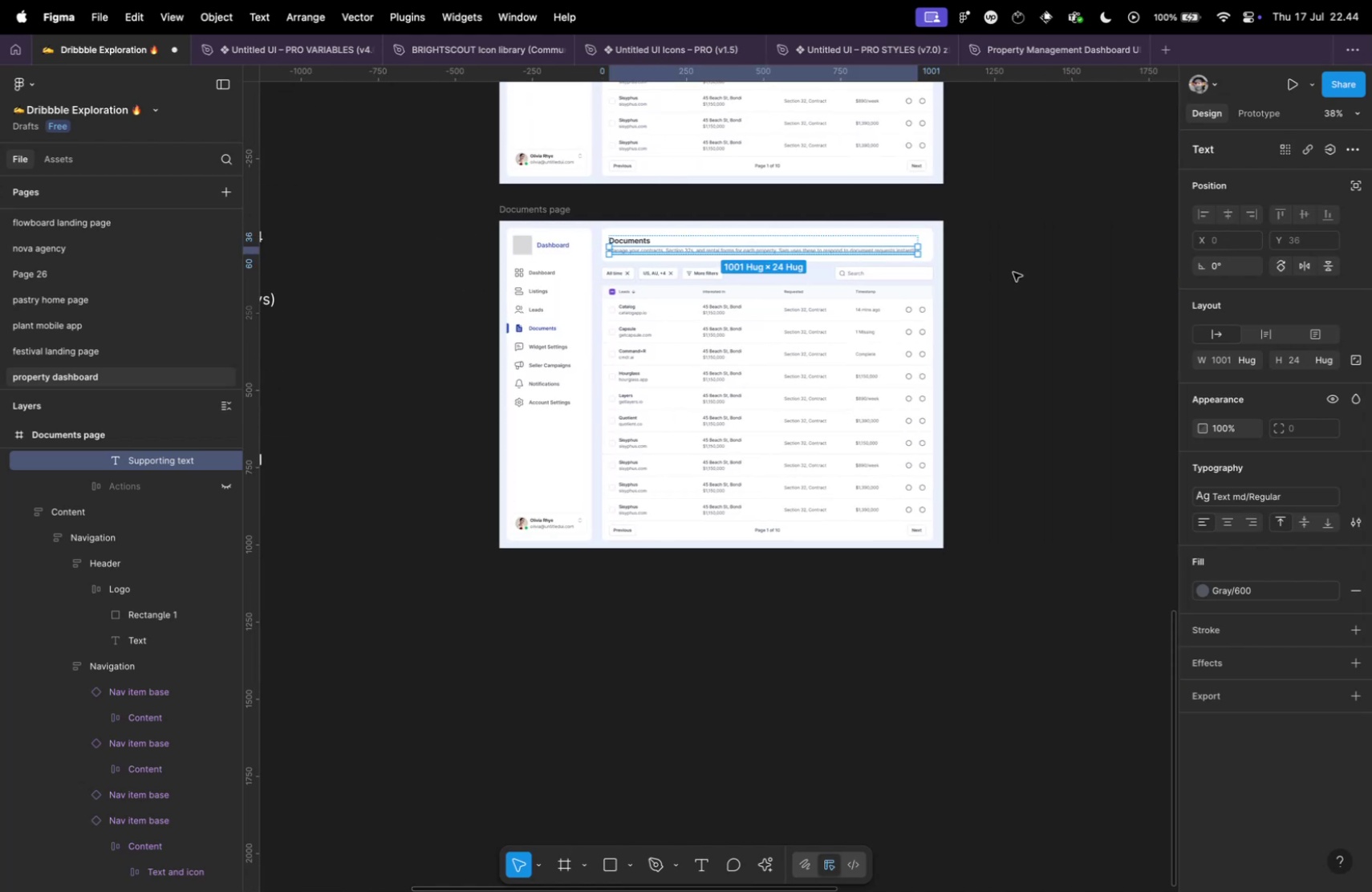 
hold_key(key=CommandLeft, duration=1.68)
scroll: coordinate [757, 245], scroll_direction: up, amount: 9.0
 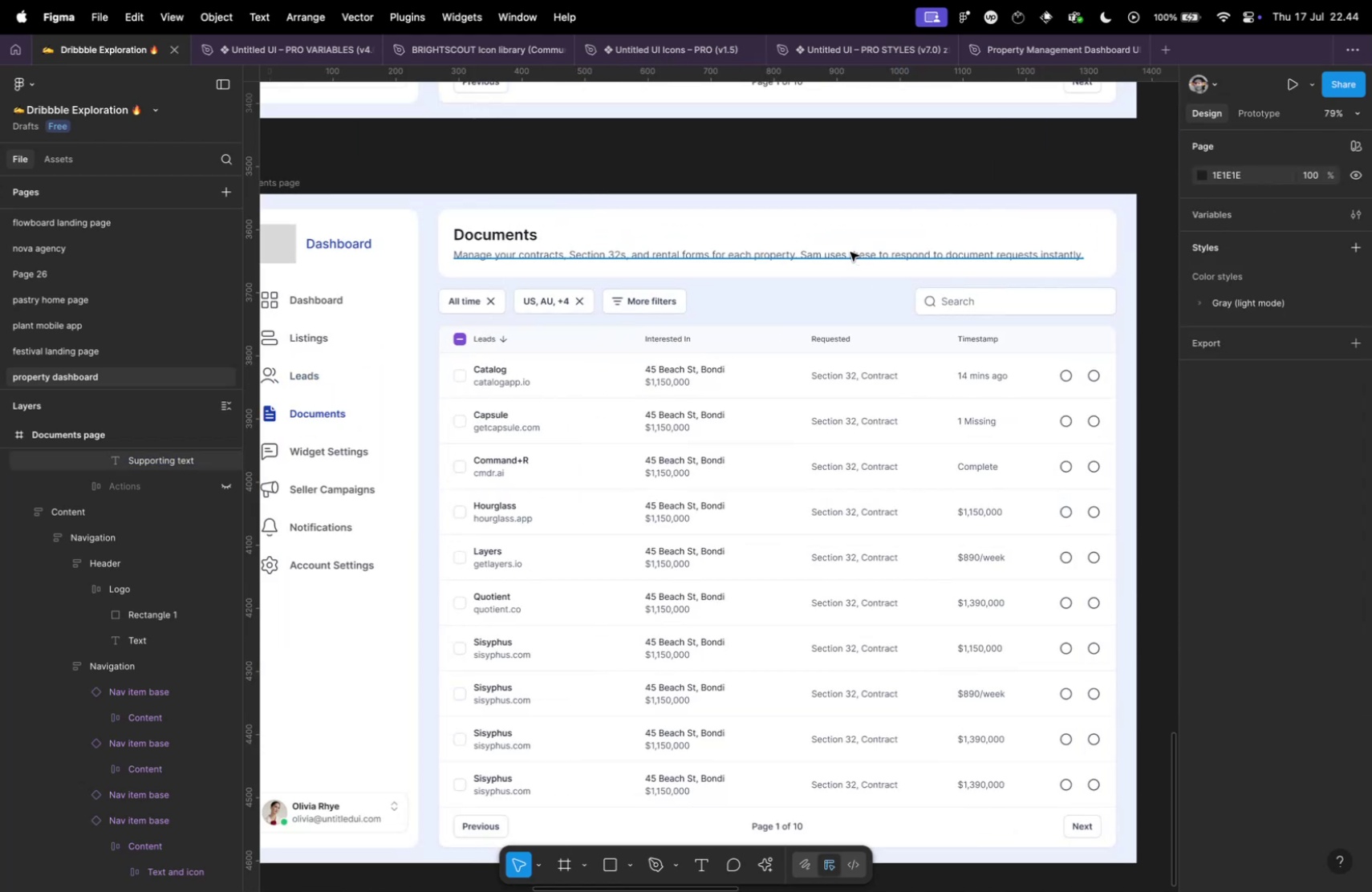 
double_click([849, 252])
 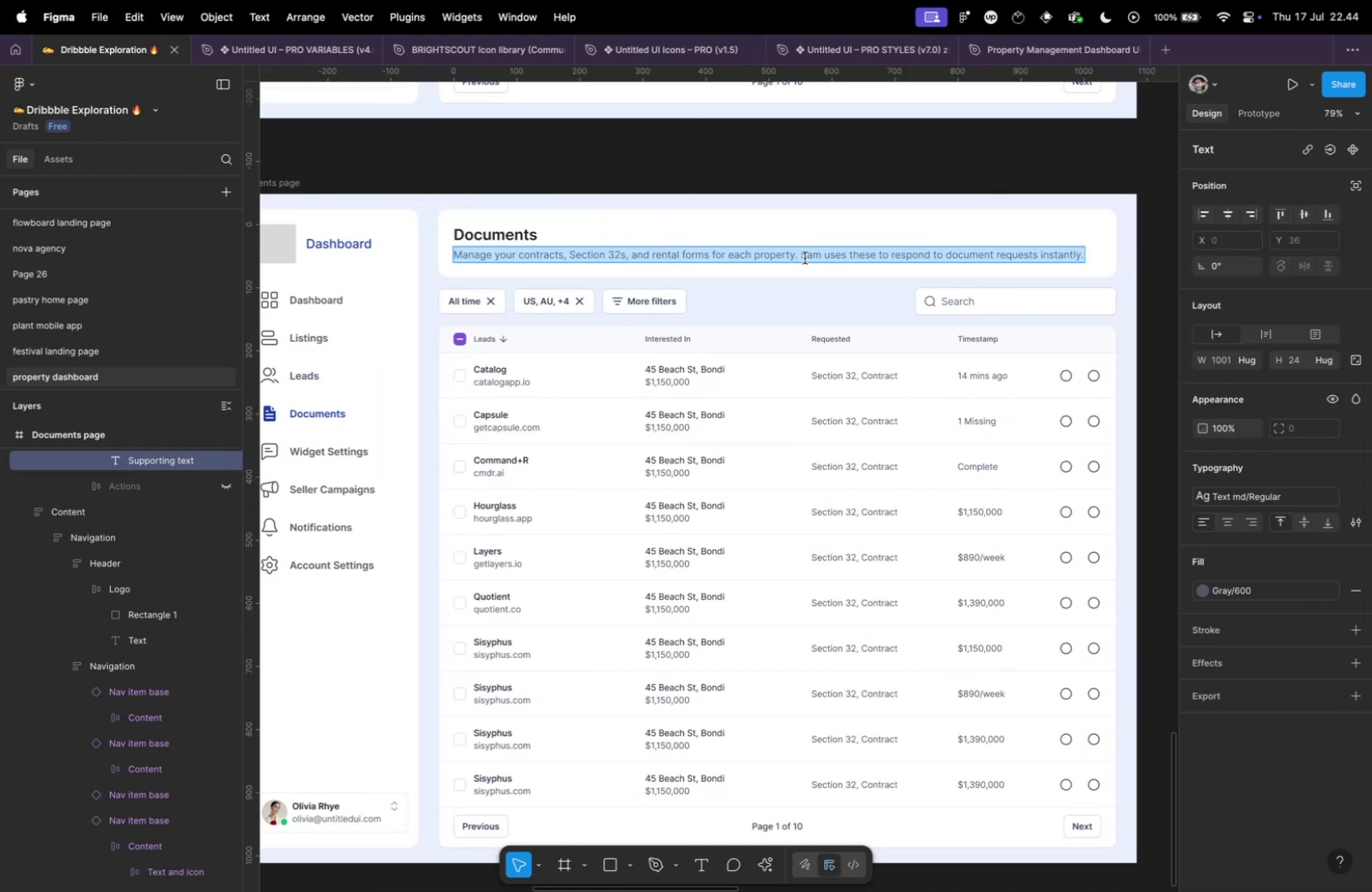 
left_click([801, 256])
 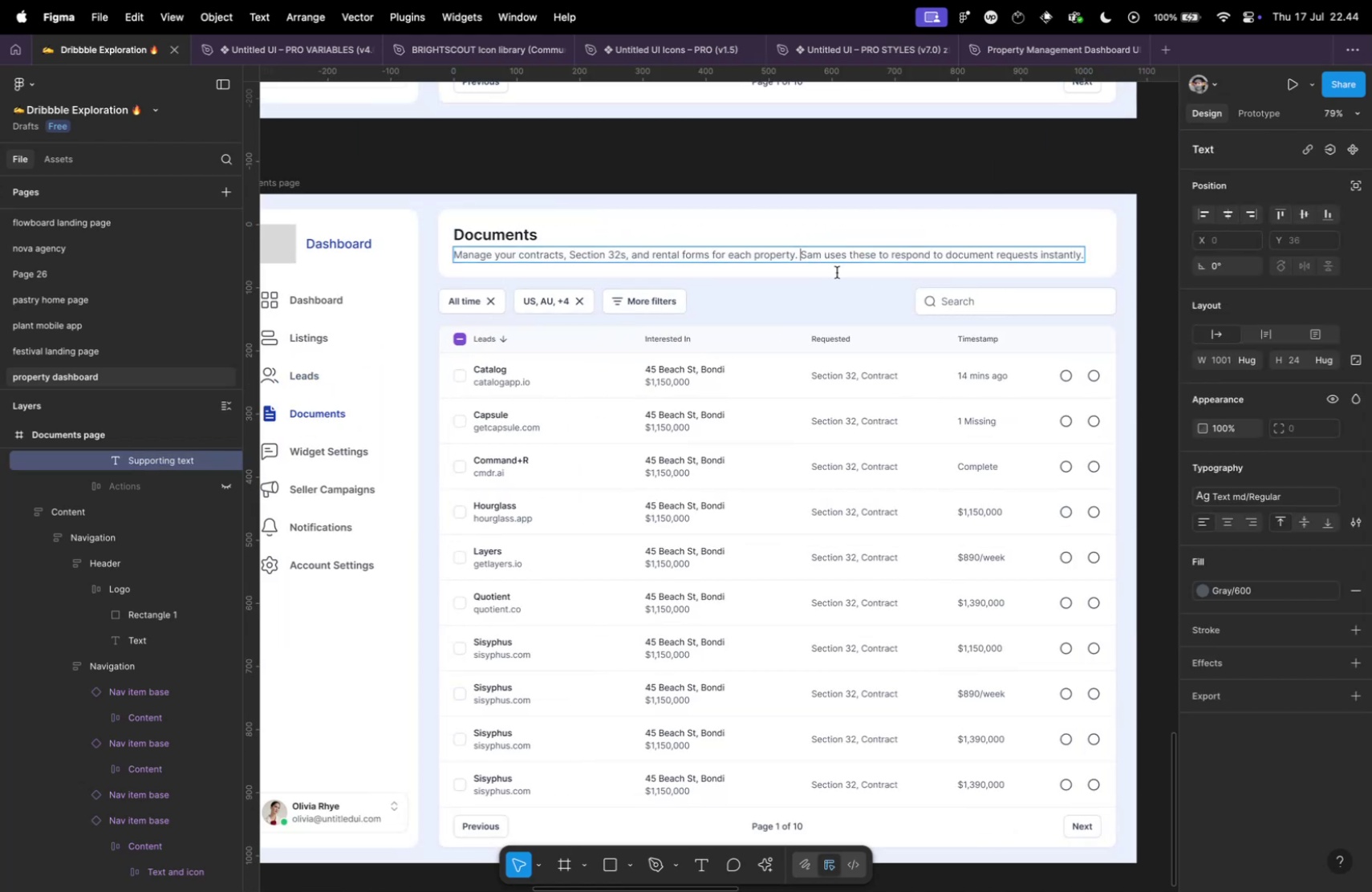 
key(Shift+Enter)
 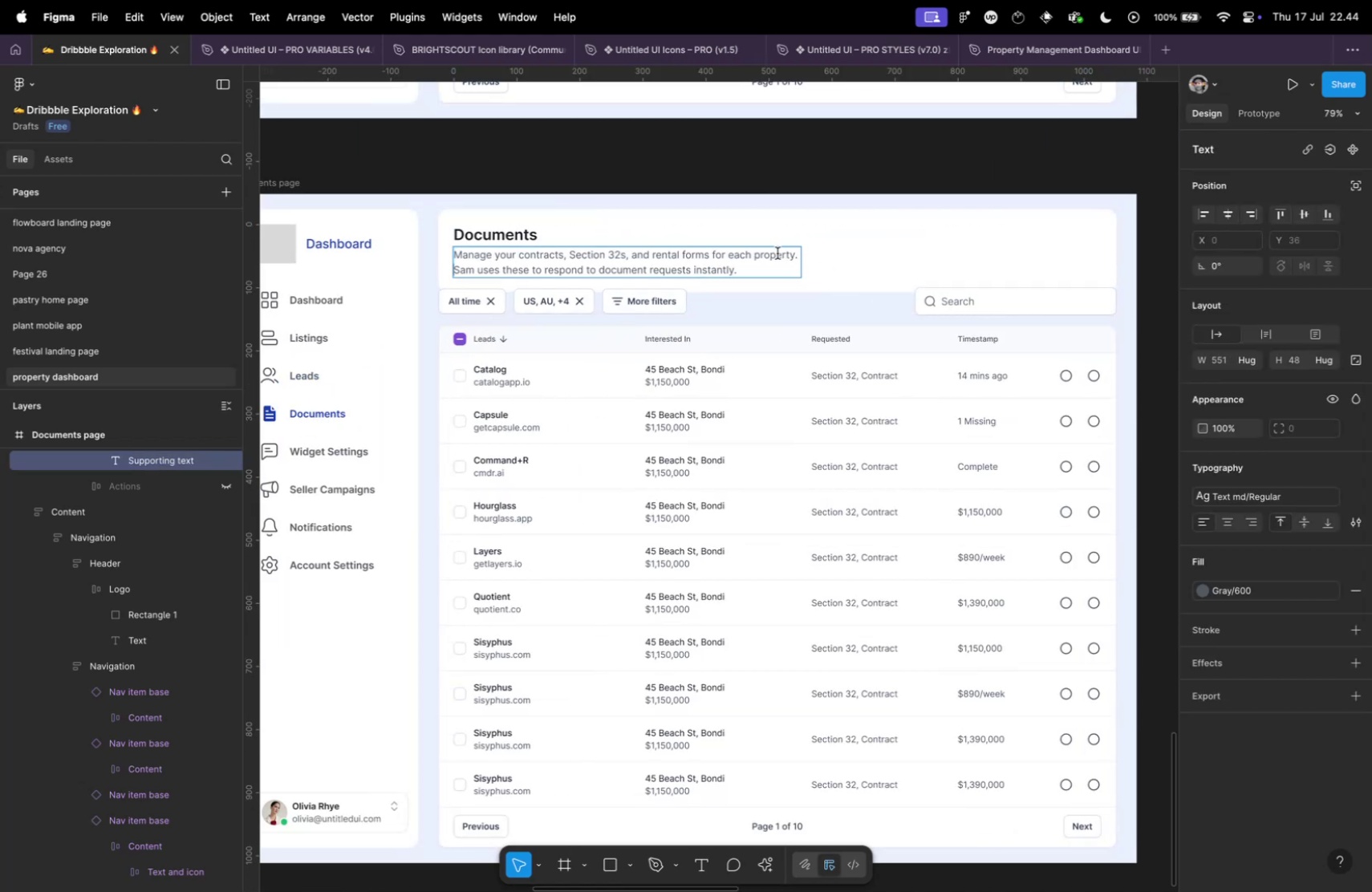 
left_click([771, 184])
 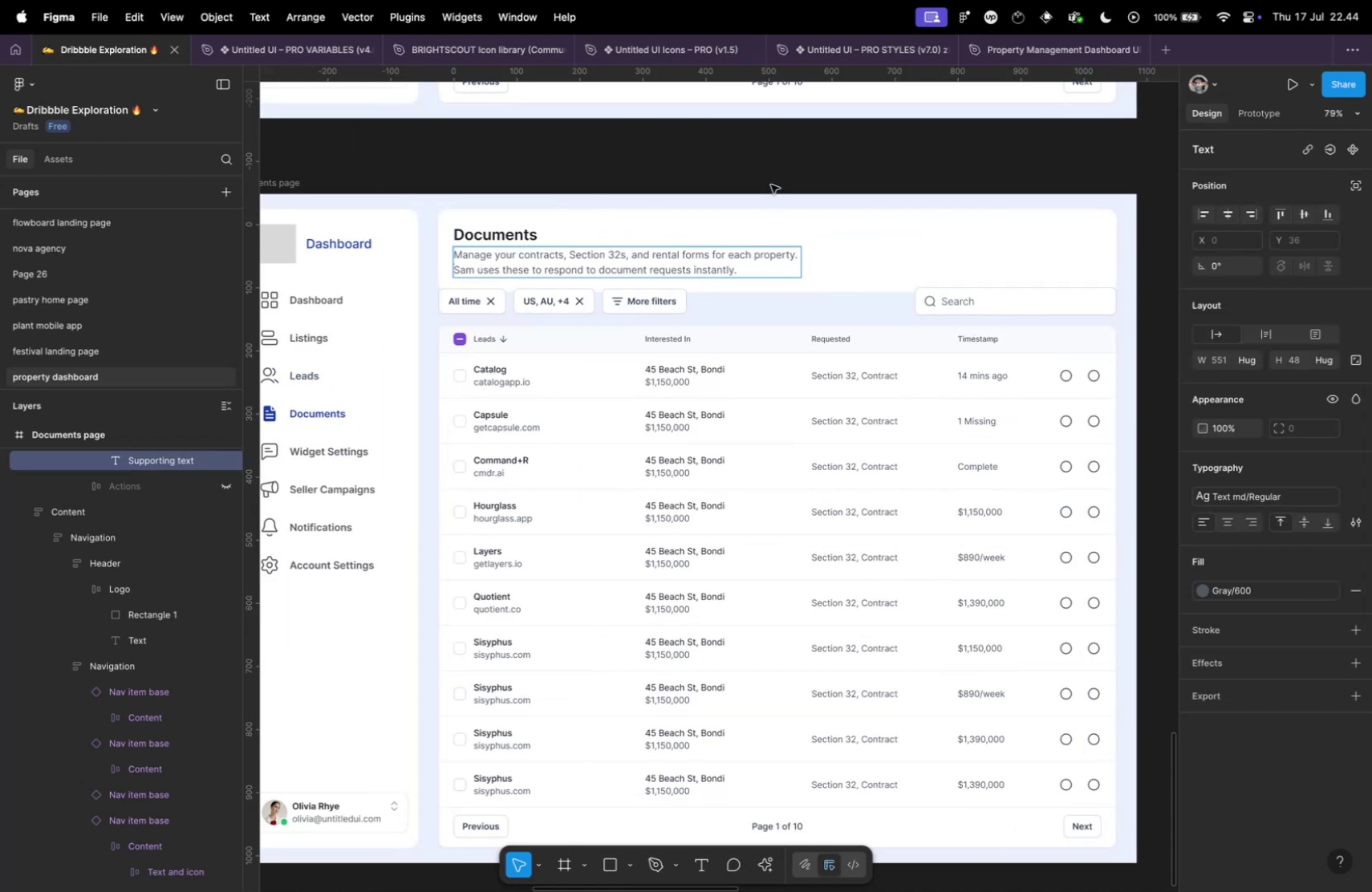 
key(Meta+Z)
 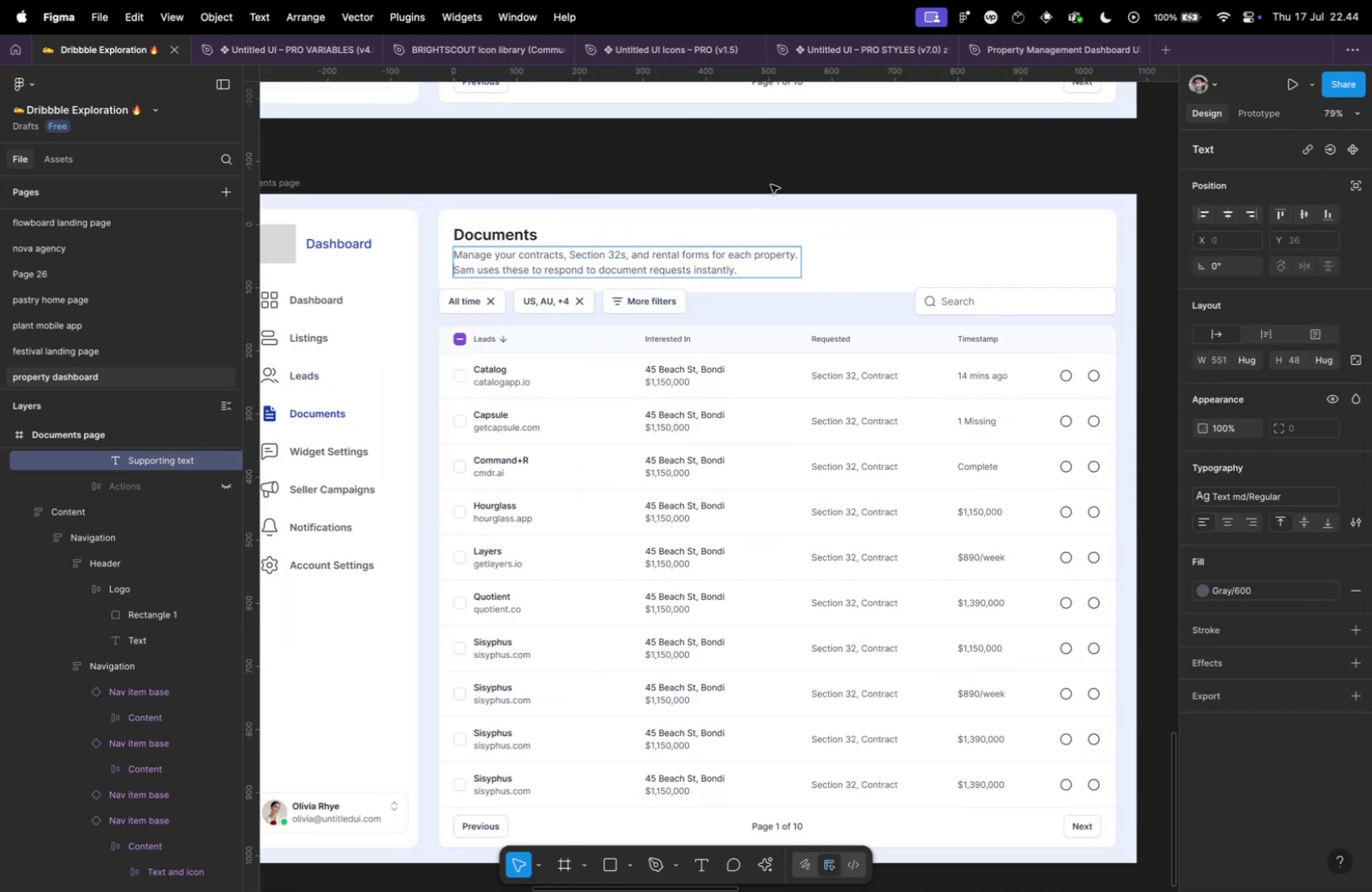 
key(Meta+Z)
 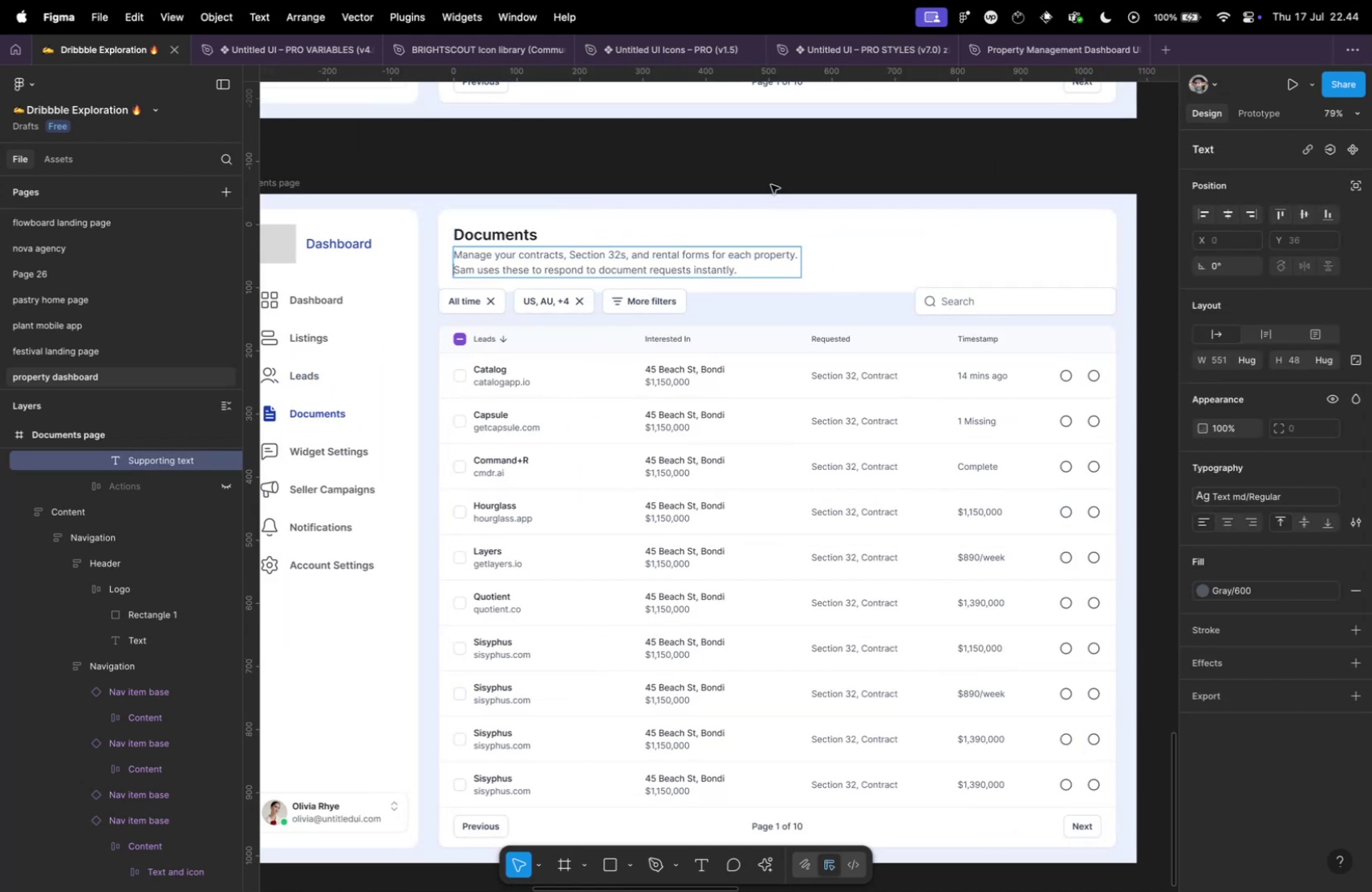 
key(Meta+Z)
 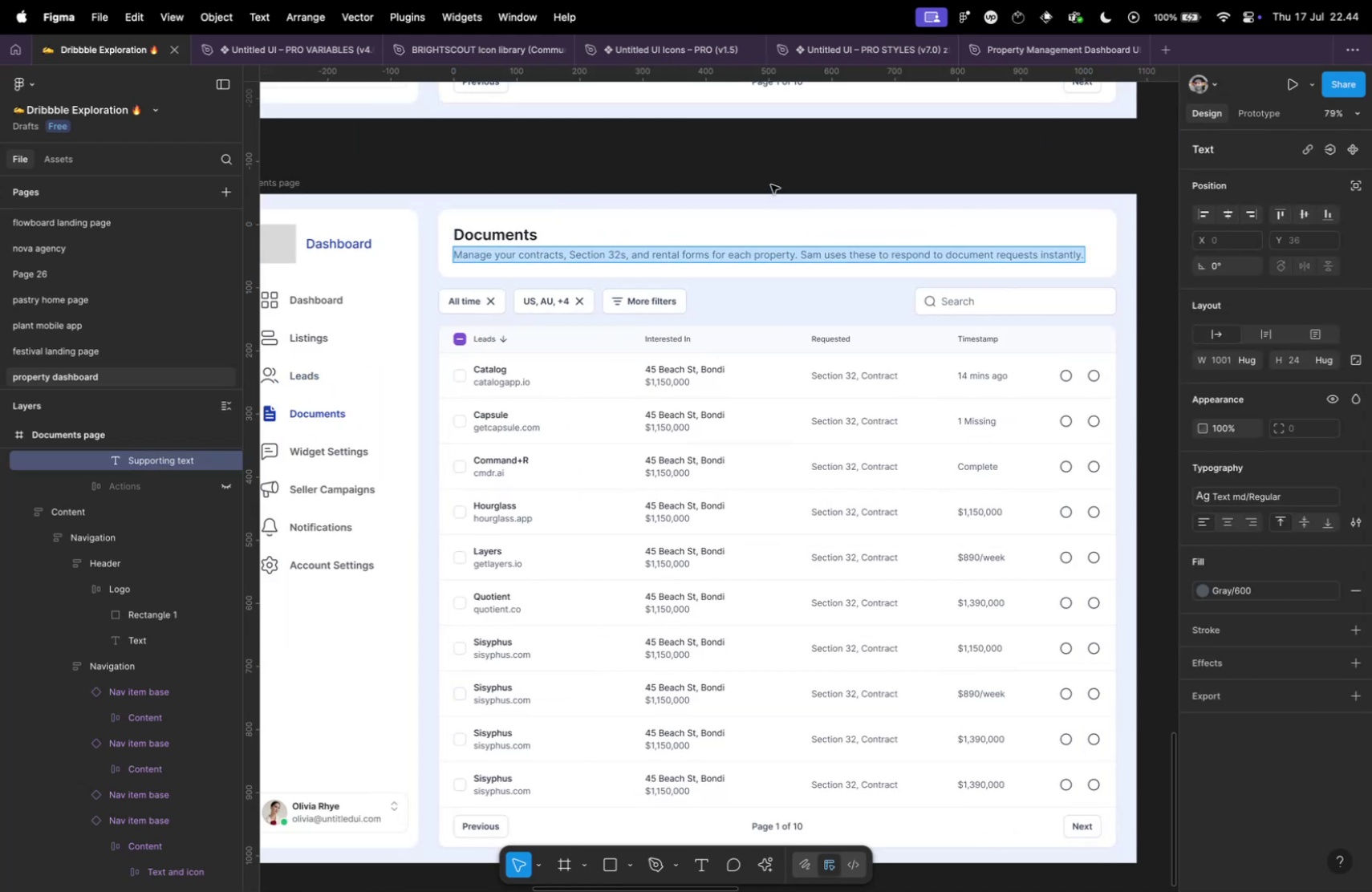 
key(Meta+CommandLeft)
 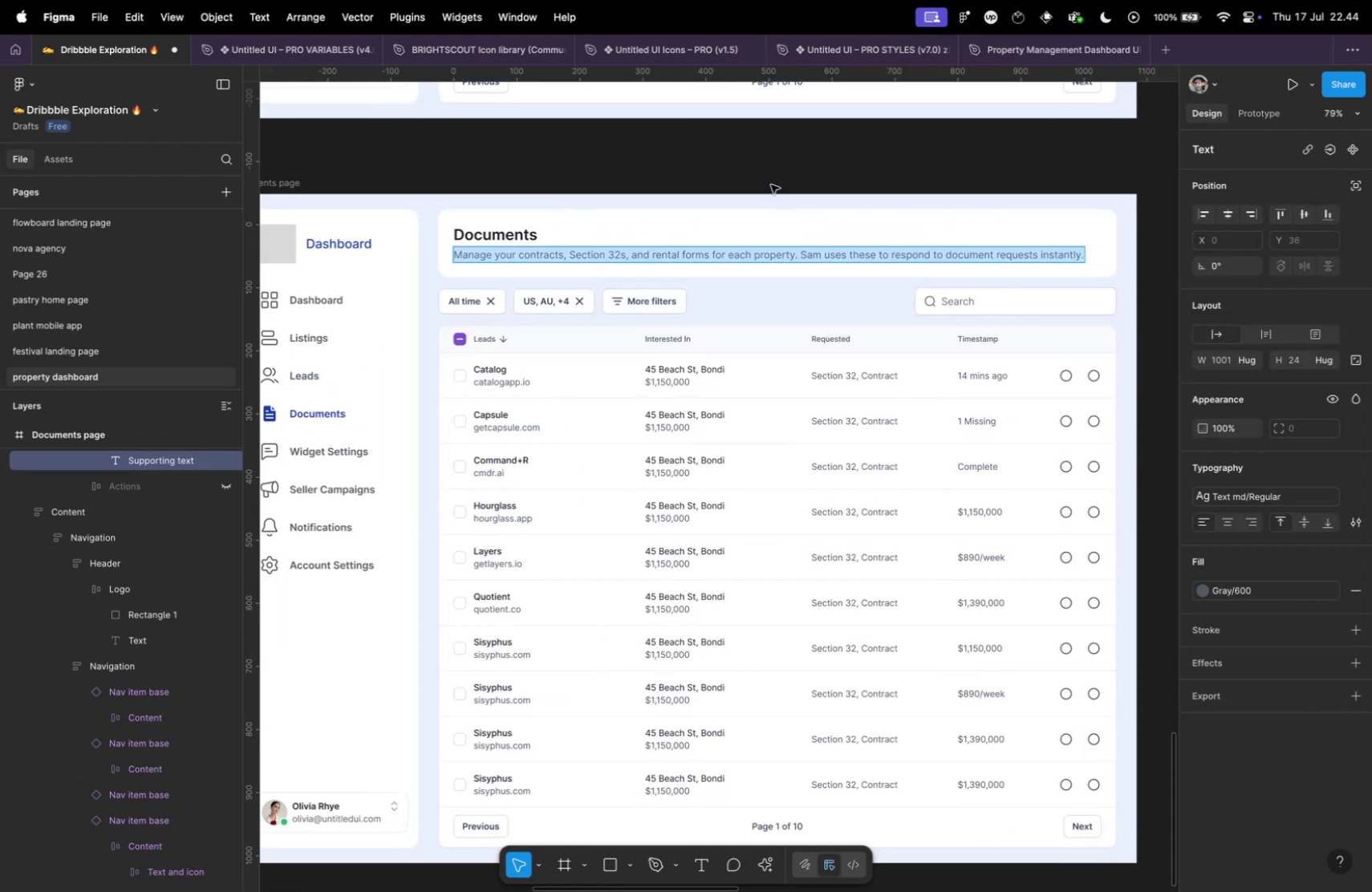 
key(Meta+Tab)
 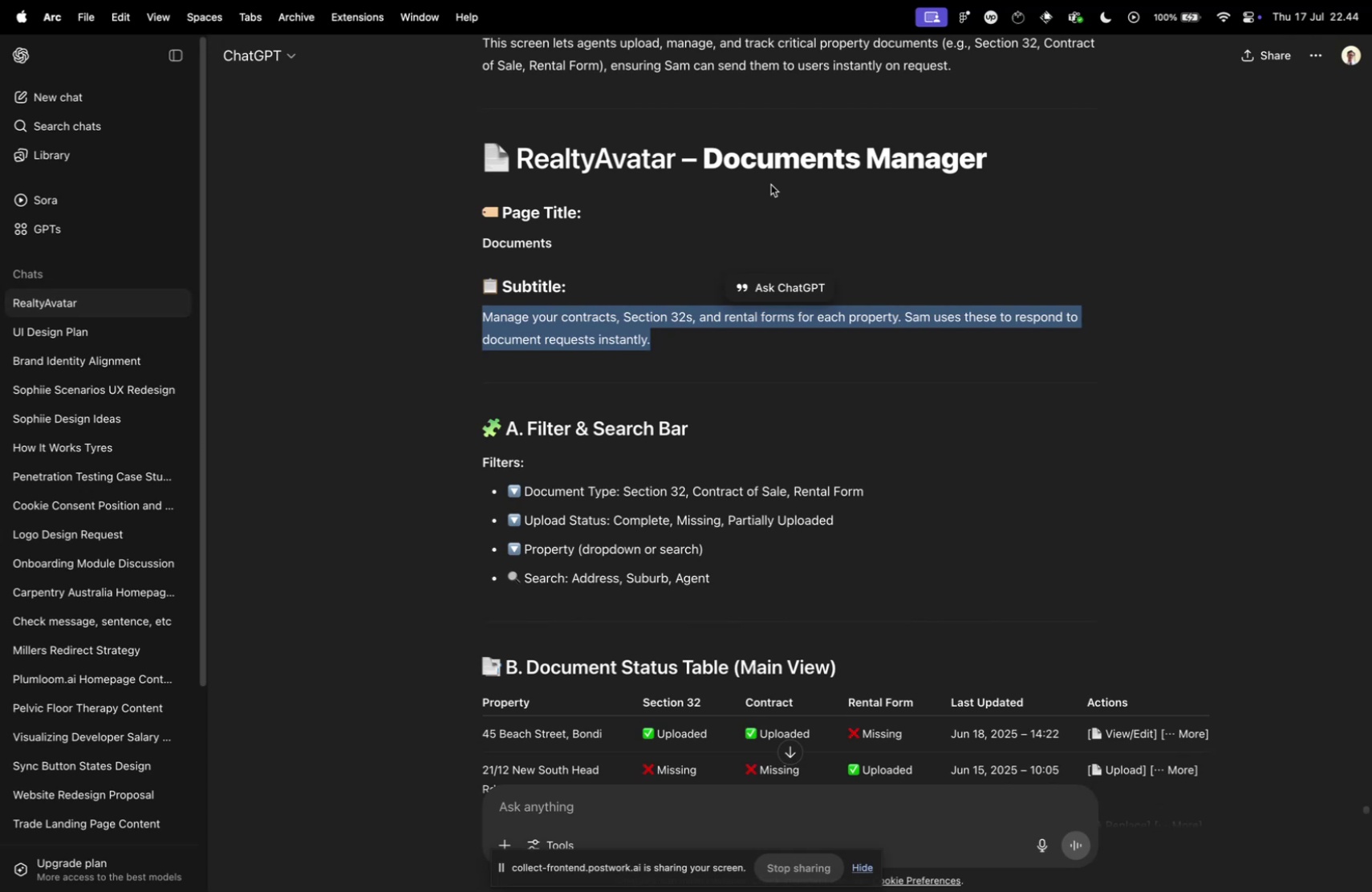 
wait(8.08)
 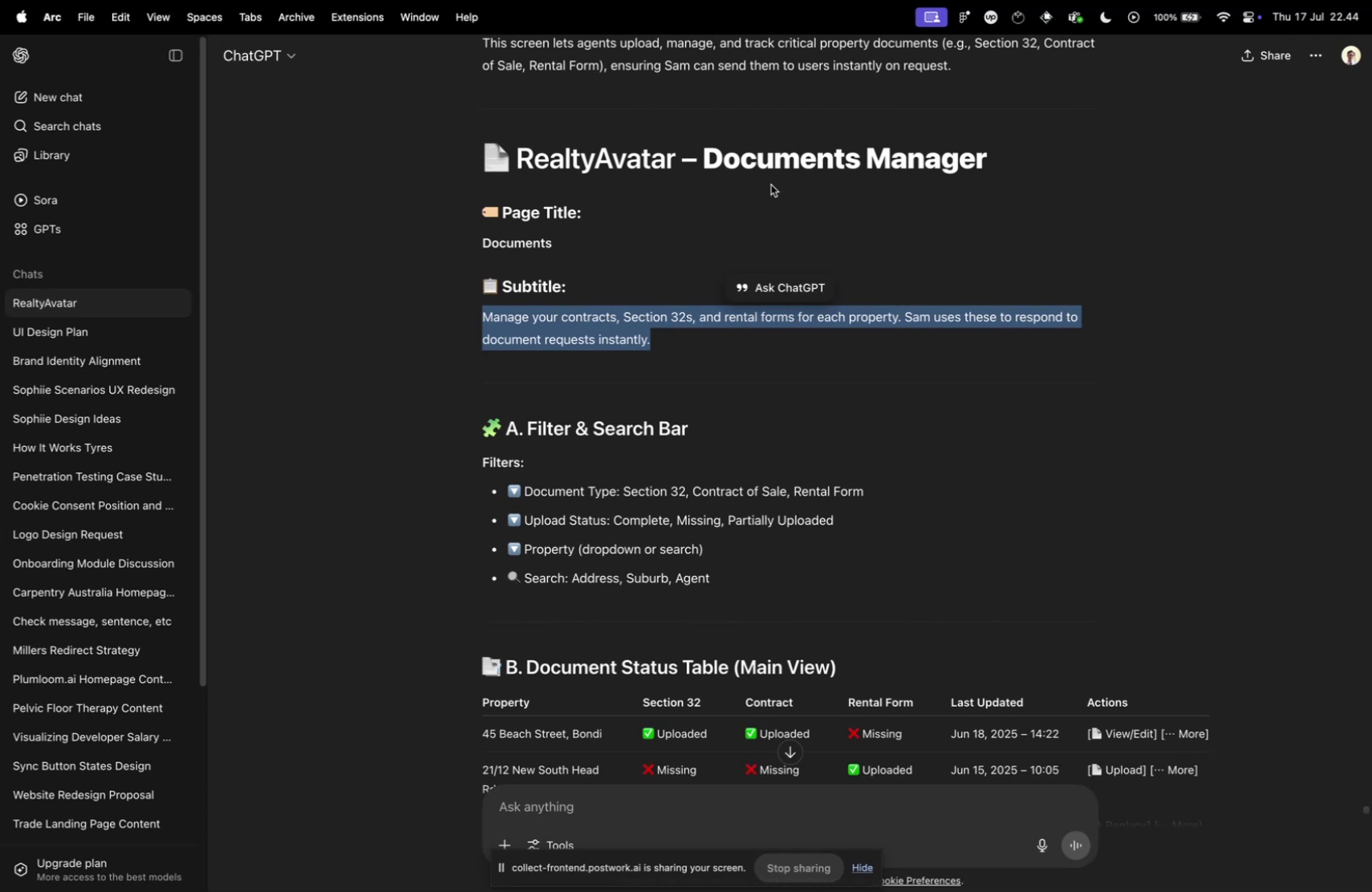 
scroll: coordinate [710, 633], scroll_direction: down, amount: 10.0
 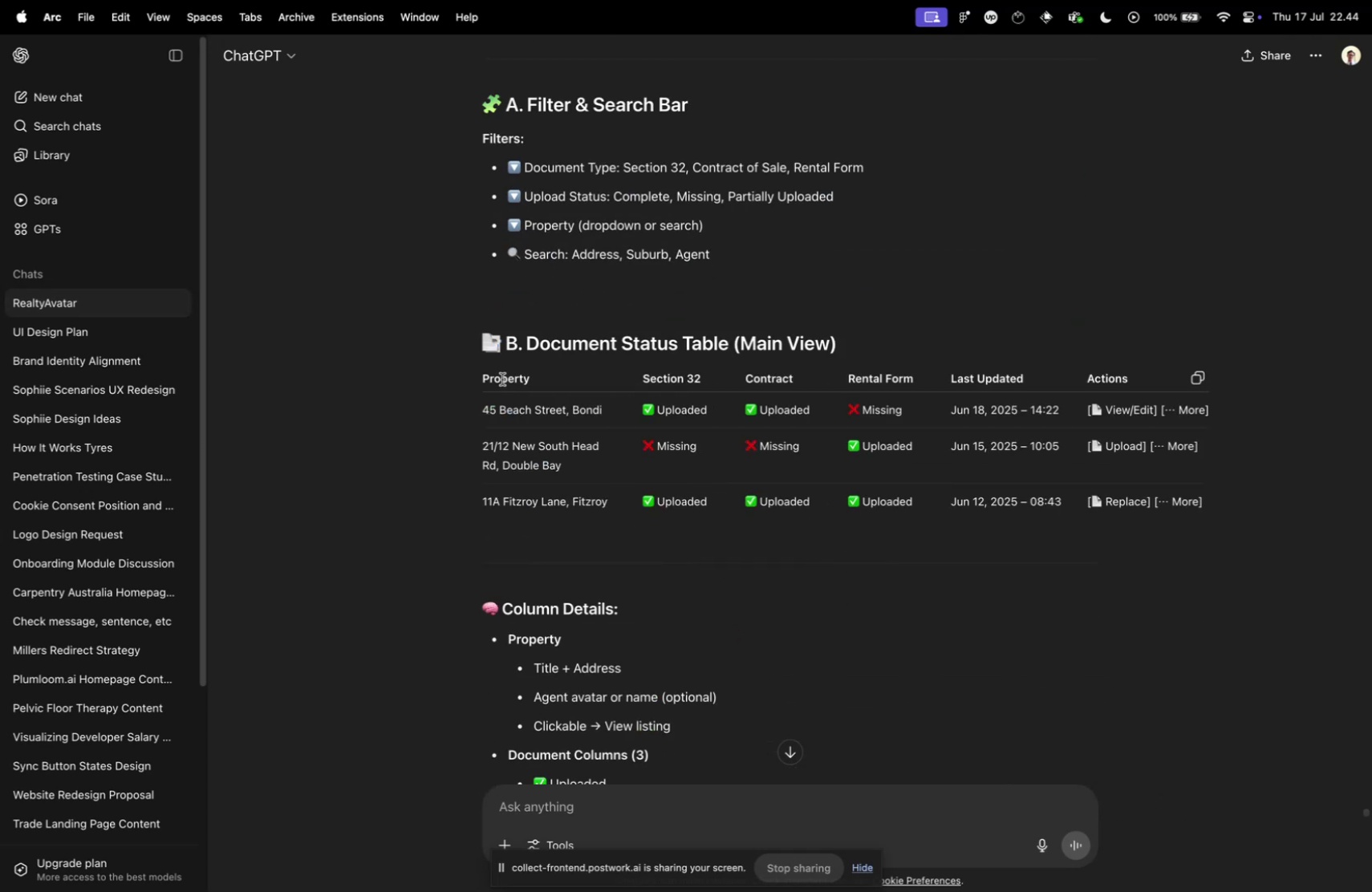 
key(Meta+CommandLeft)
 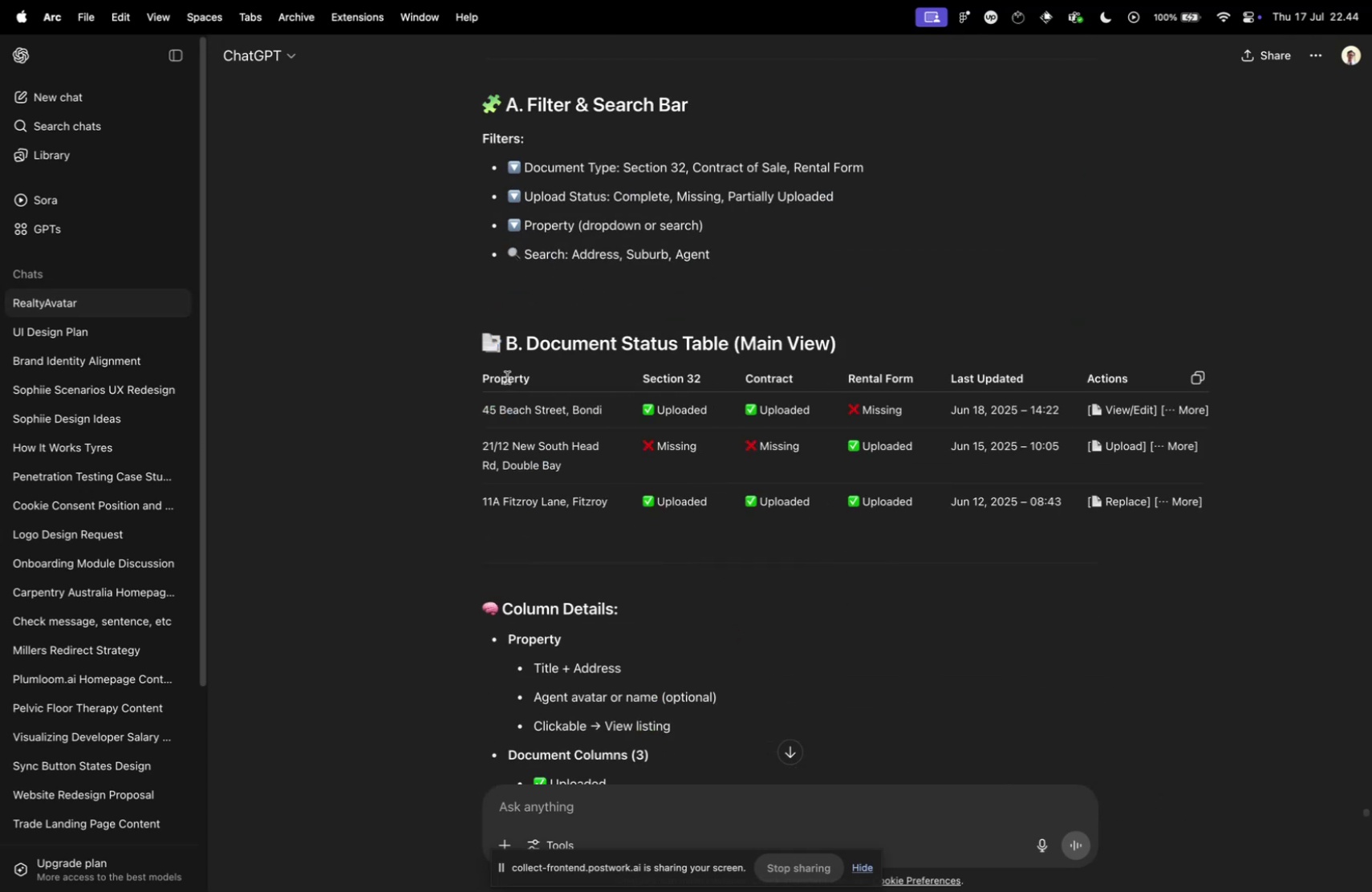 
key(Meta+Tab)
 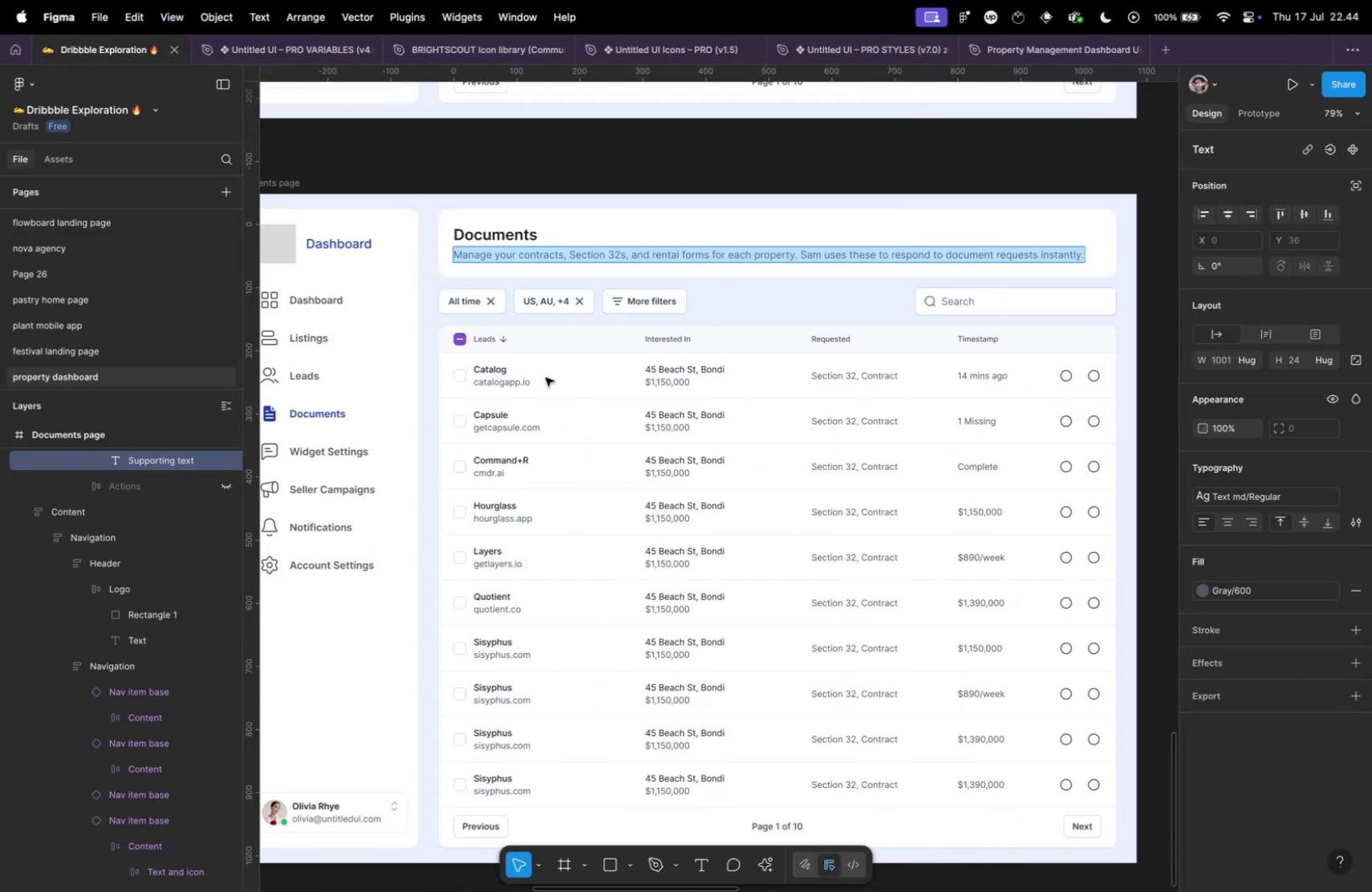 
hold_key(key=CommandLeft, duration=0.81)
left_click([485, 339])
 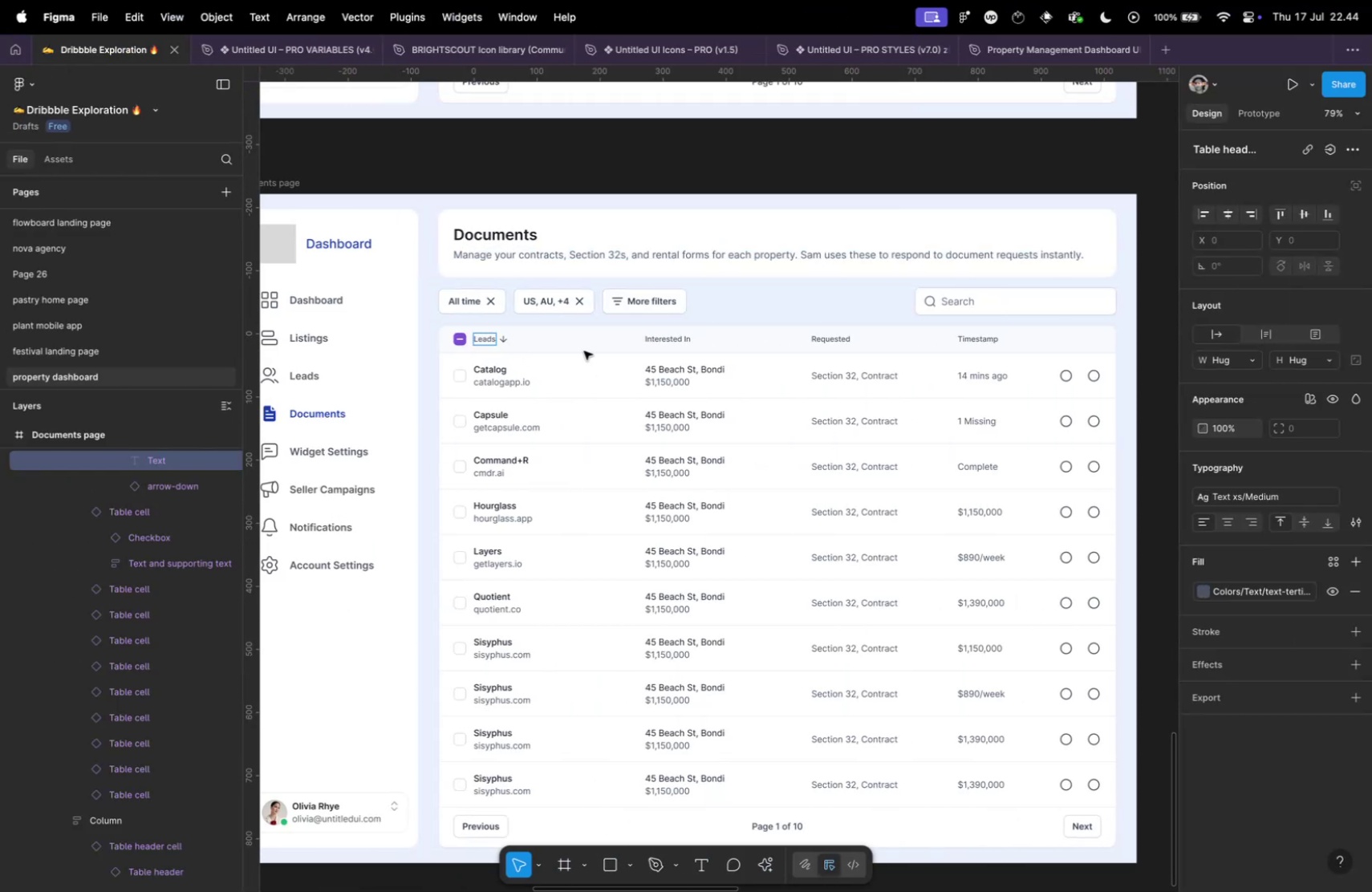 
left_click([584, 351])
 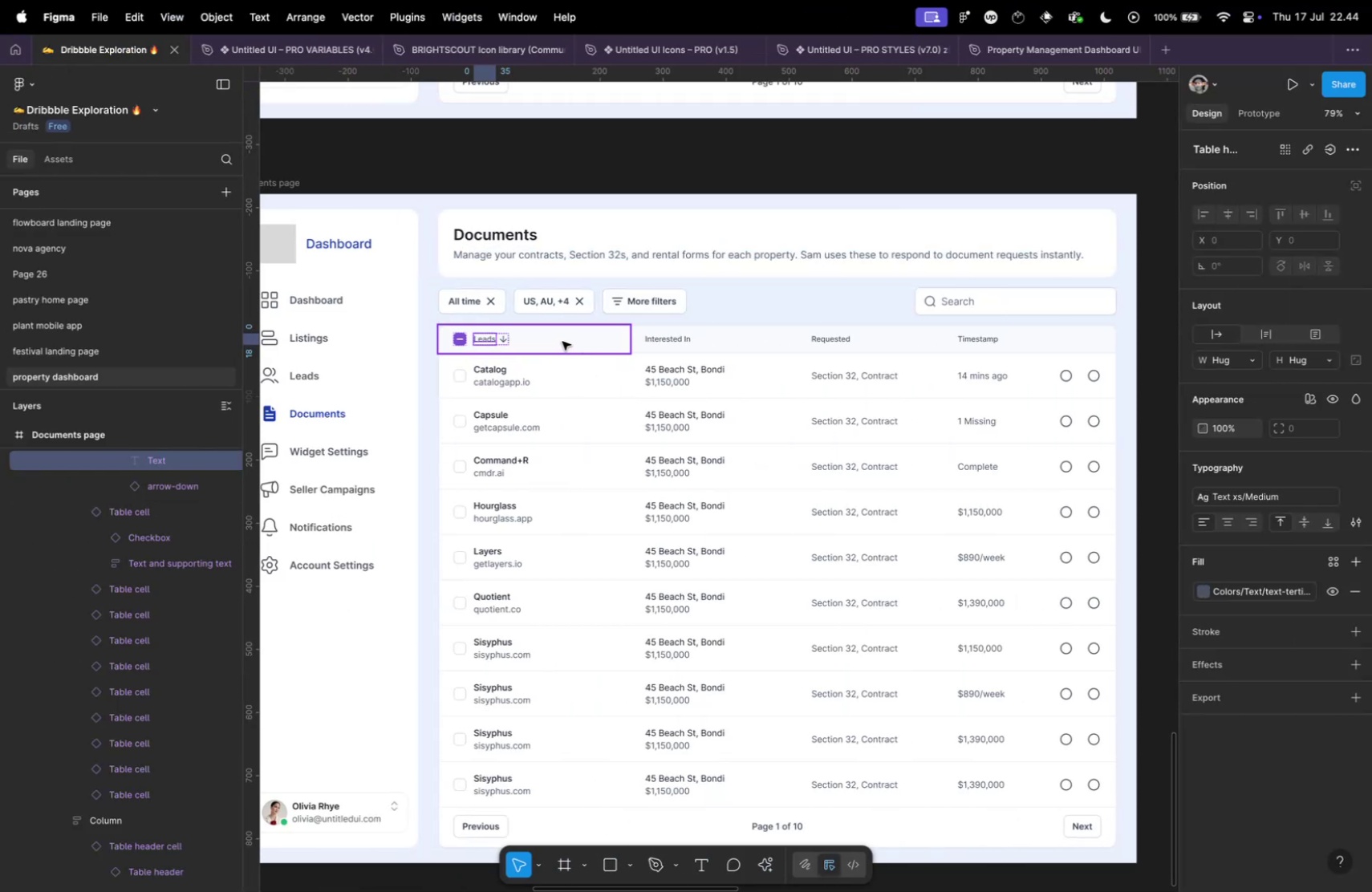 
scroll: coordinate [703, 476], scroll_direction: up, amount: 64.0
 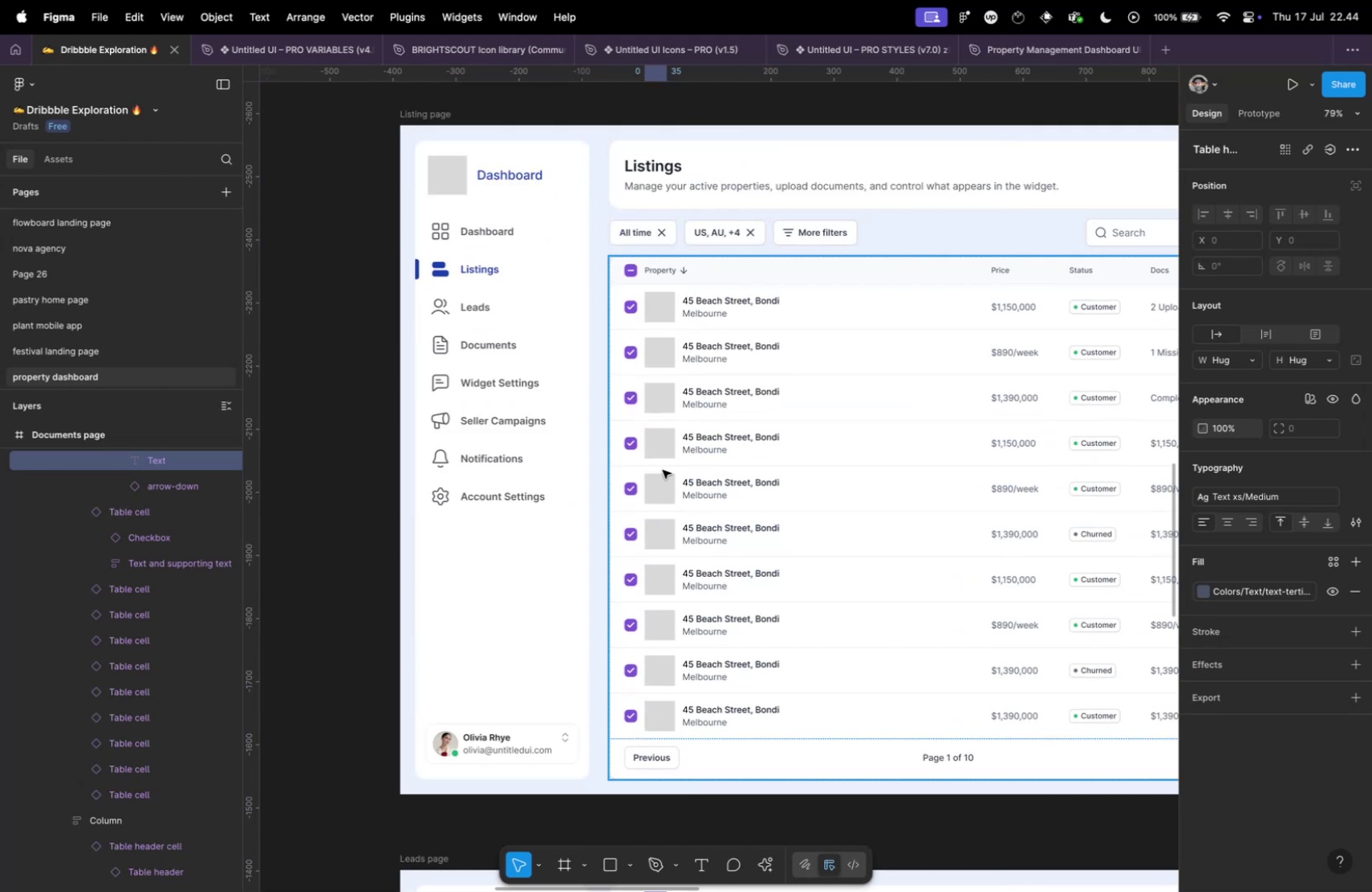 
hold_key(key=CommandLeft, duration=0.79)
left_click([692, 235])
 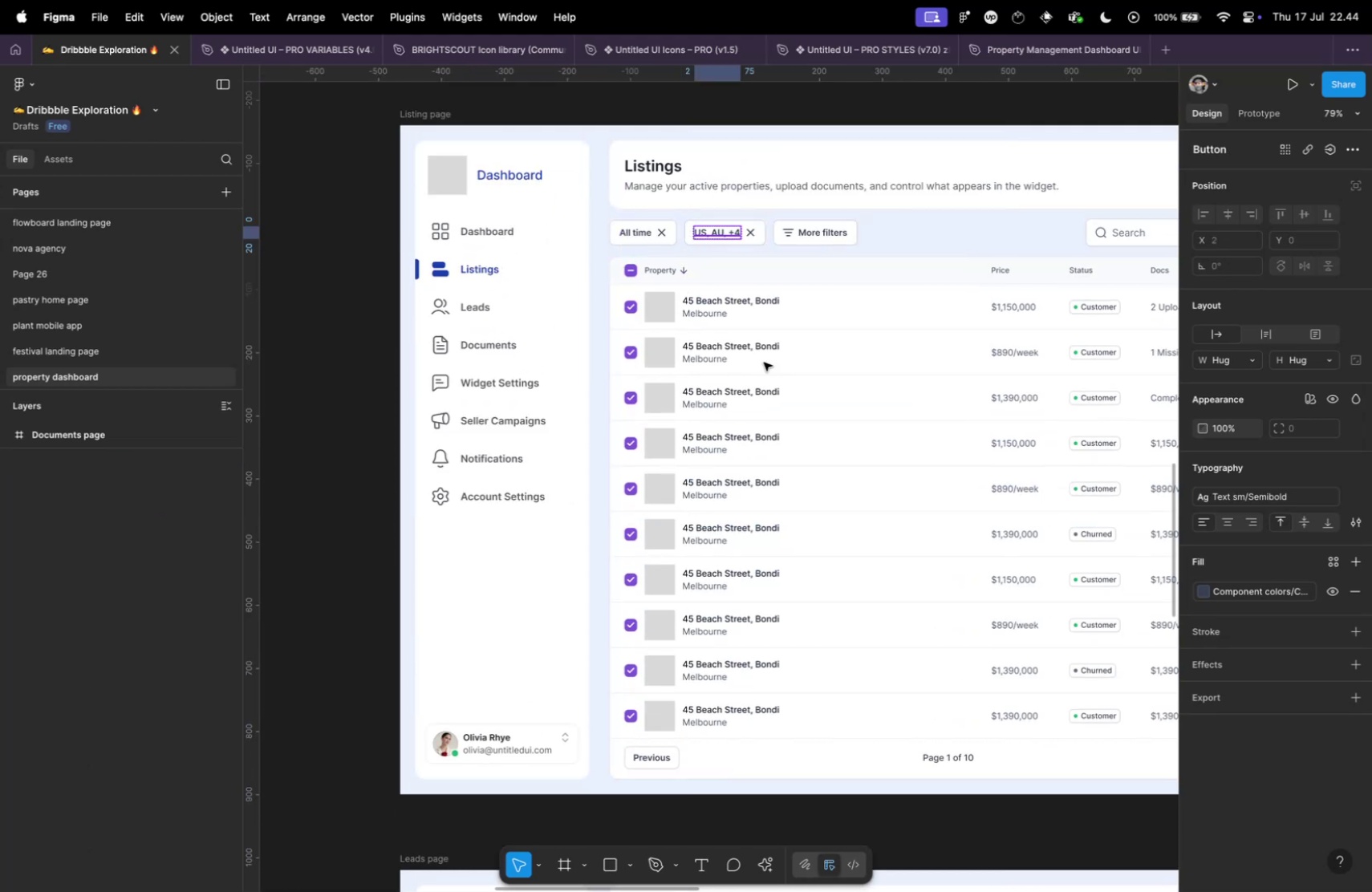 
double_click([770, 368])
 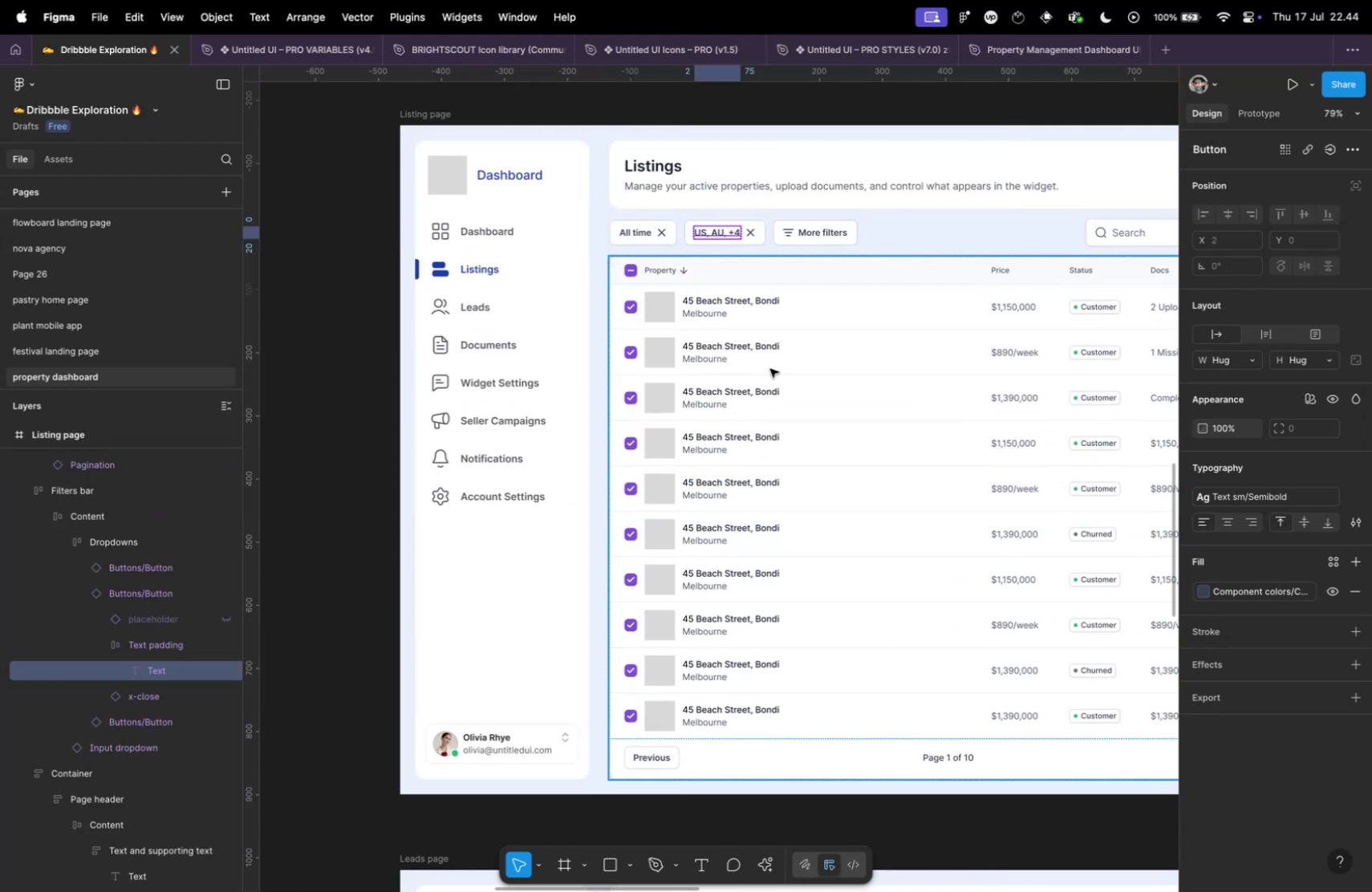 
key(Meta+C)
 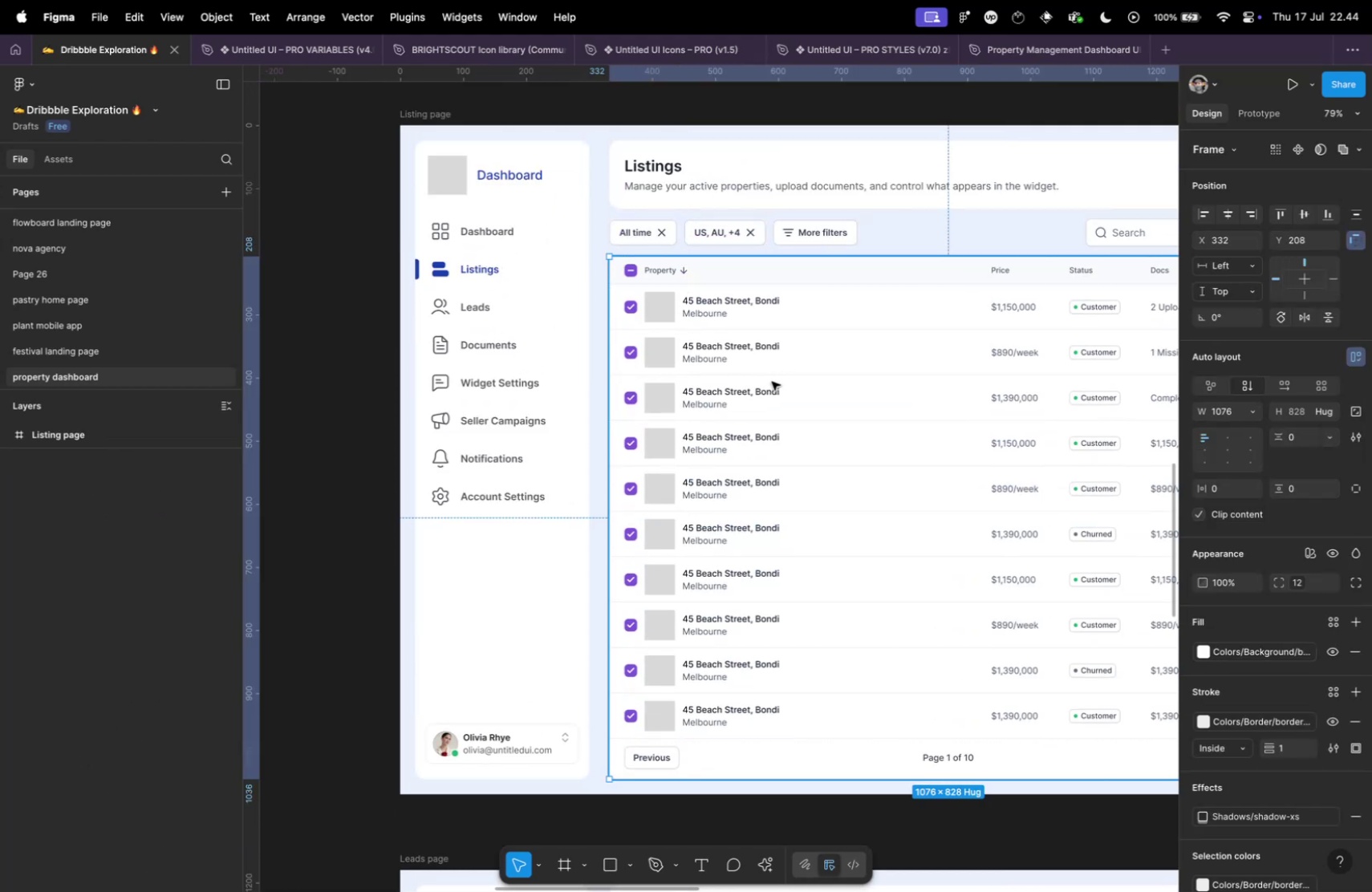 
scroll: coordinate [668, 298], scroll_direction: down, amount: 32.0
 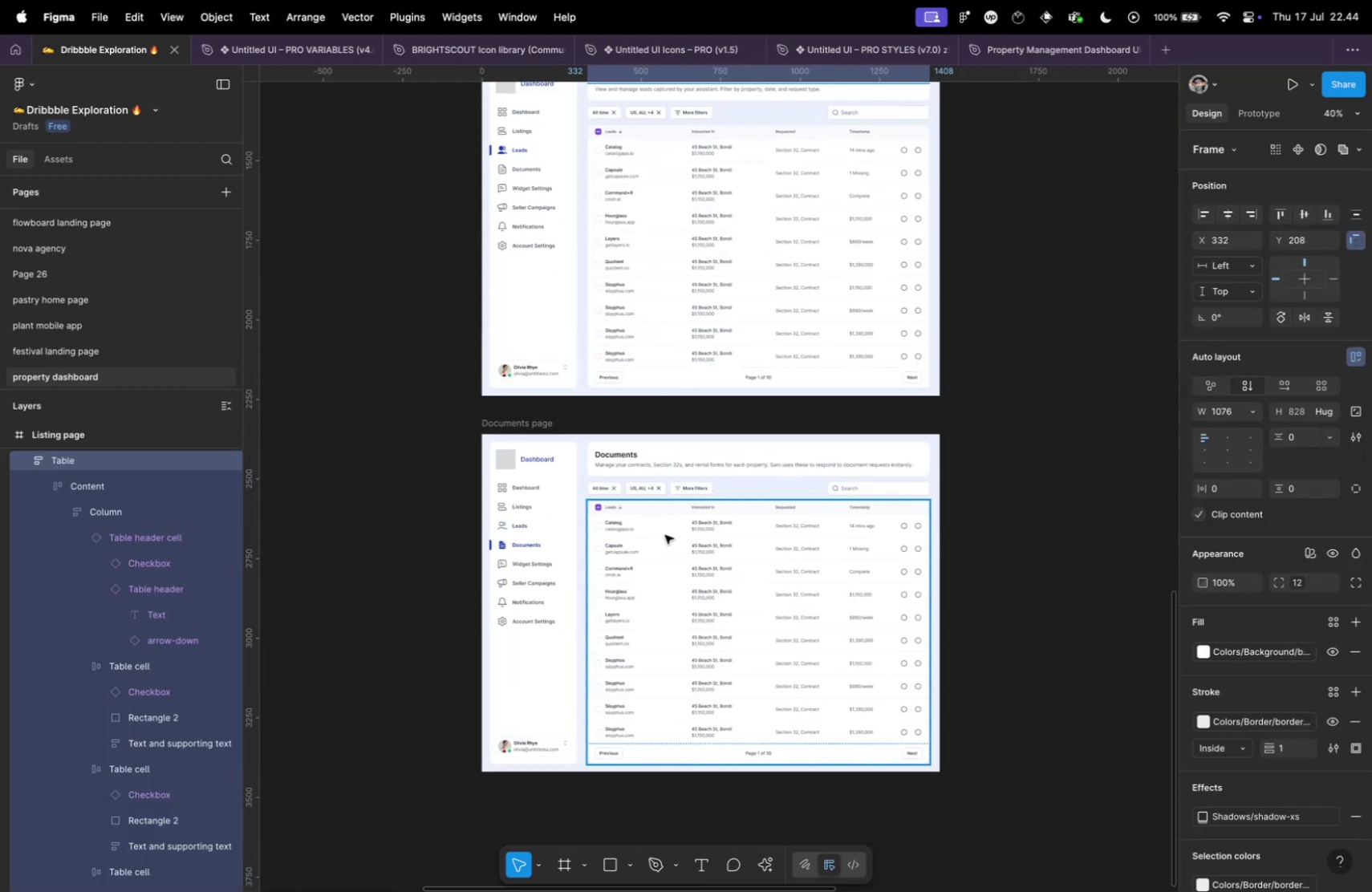 
left_click([667, 542])
 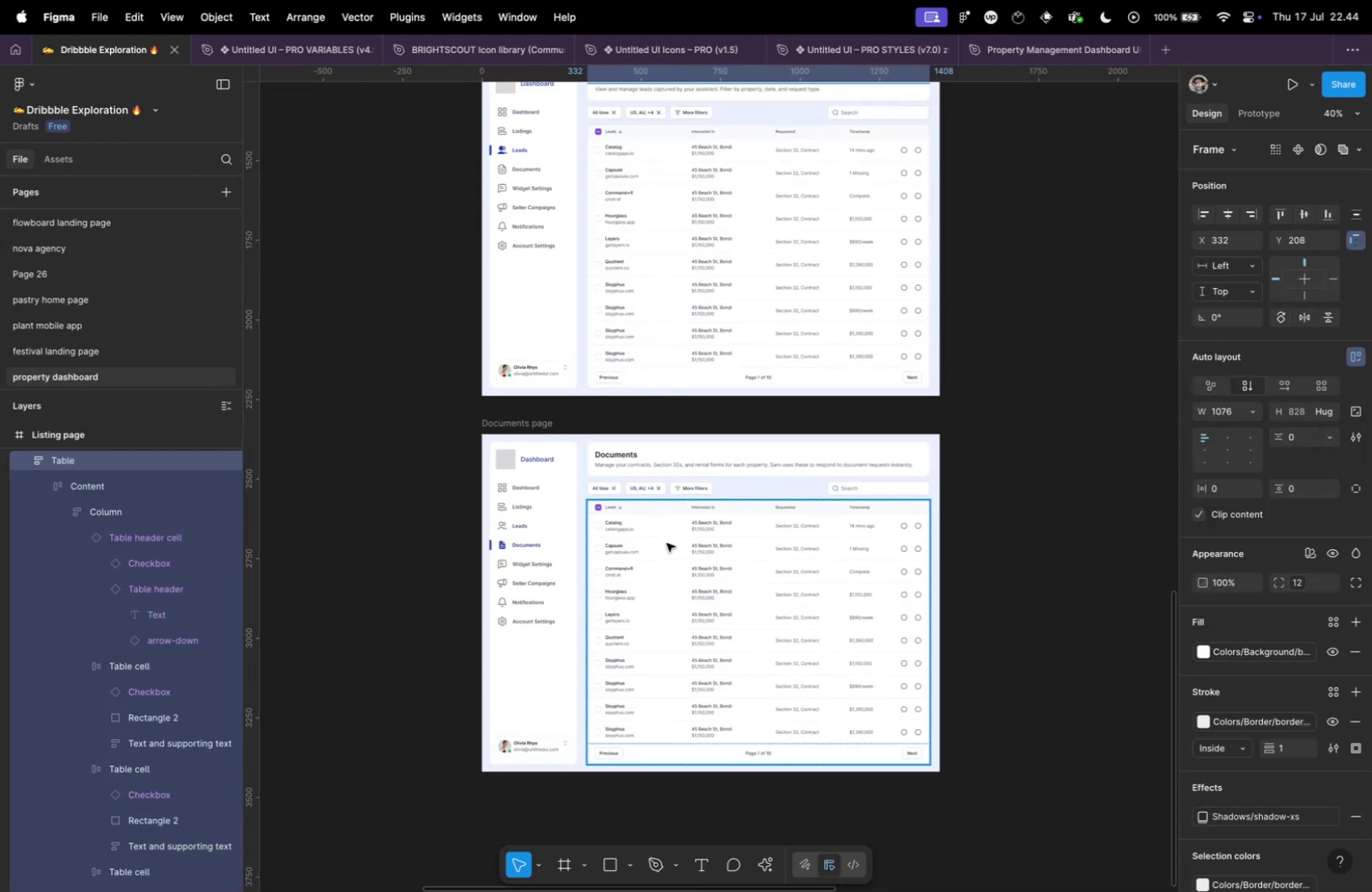 
key(Meta+Shift+R)
 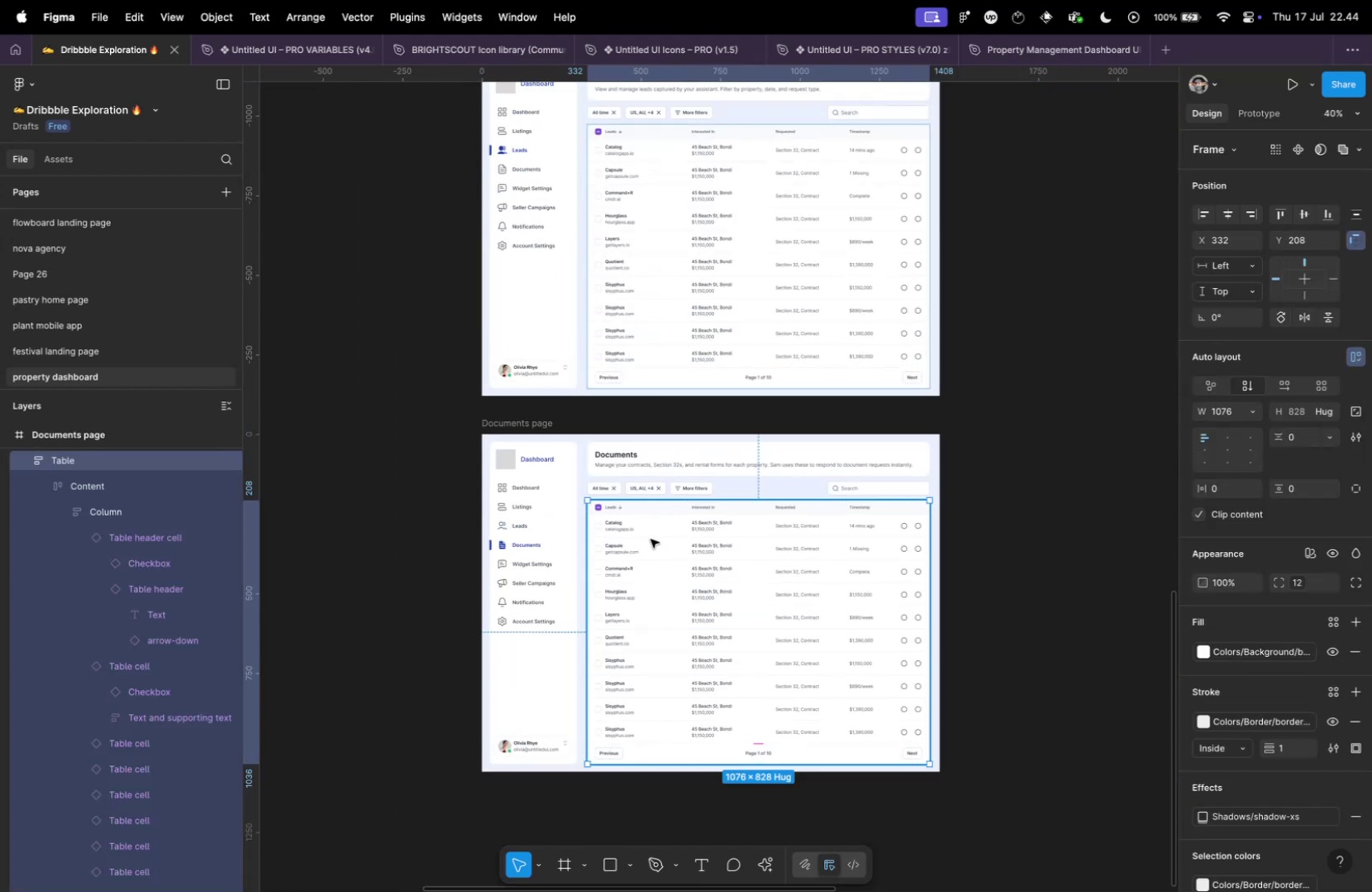 
hold_key(key=CommandLeft, duration=0.52)
scroll: coordinate [624, 539], scroll_direction: up, amount: 22.0
 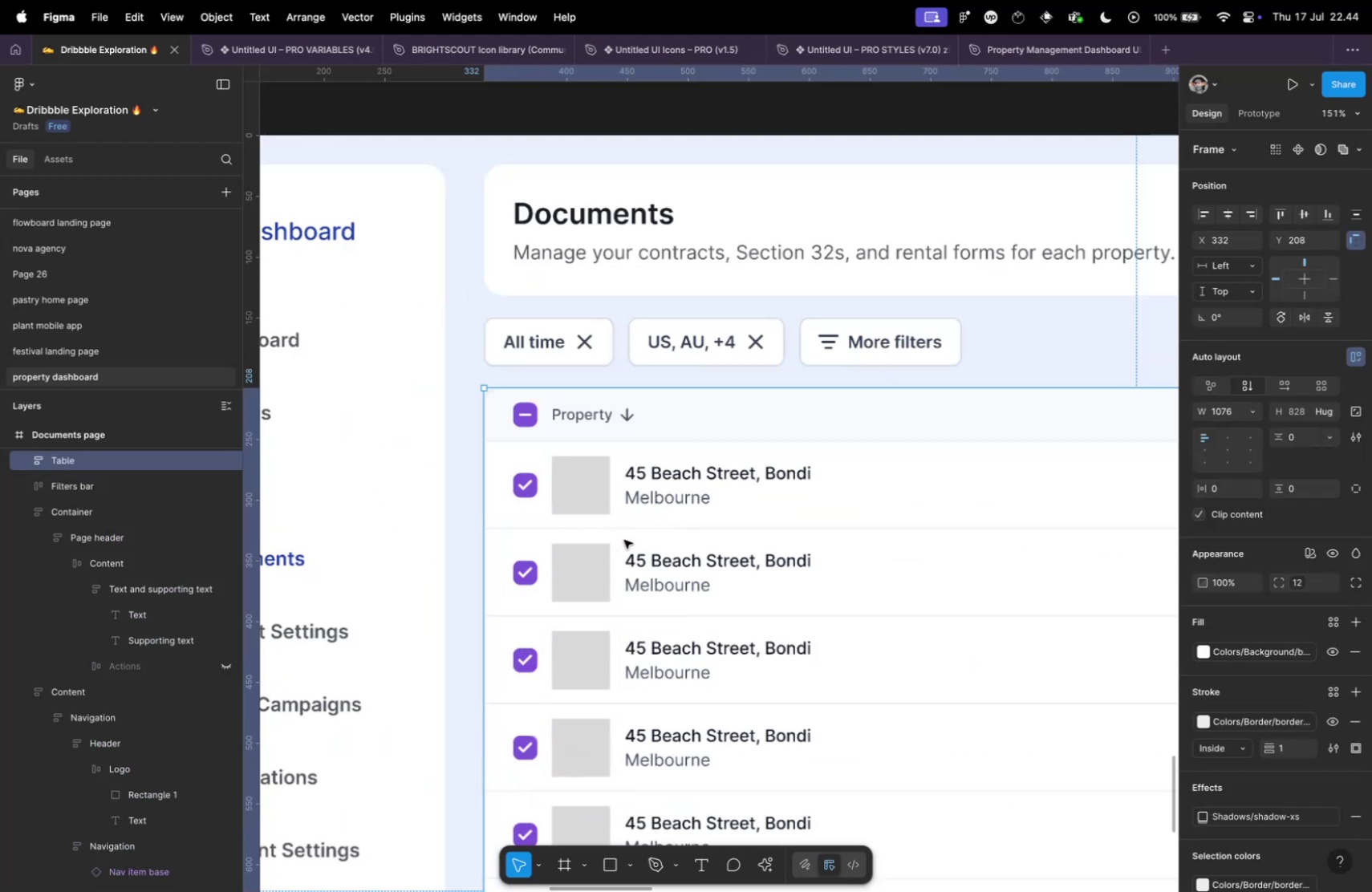 
key(Meta+CommandLeft)
 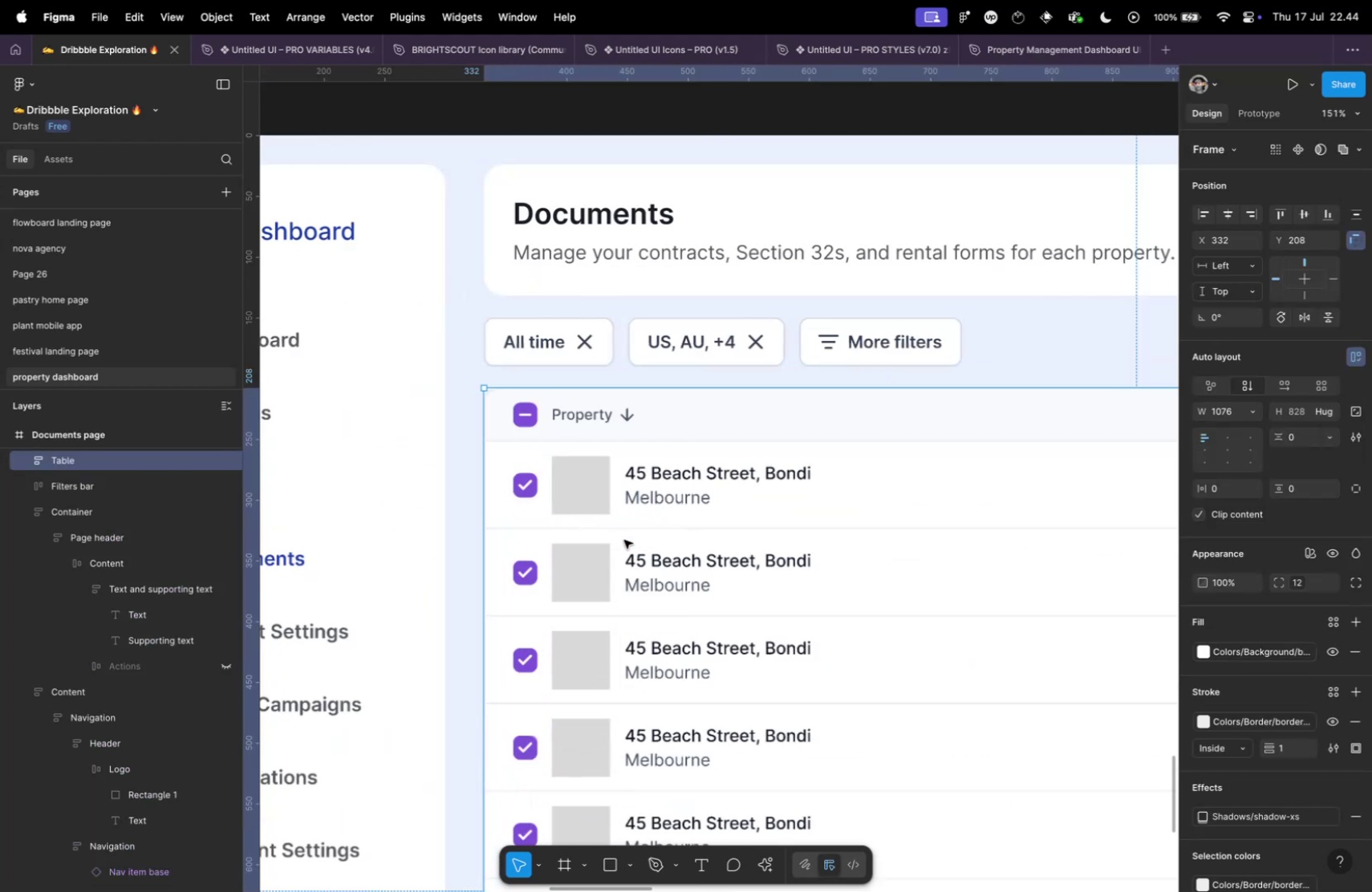 
key(Meta+Tab)
 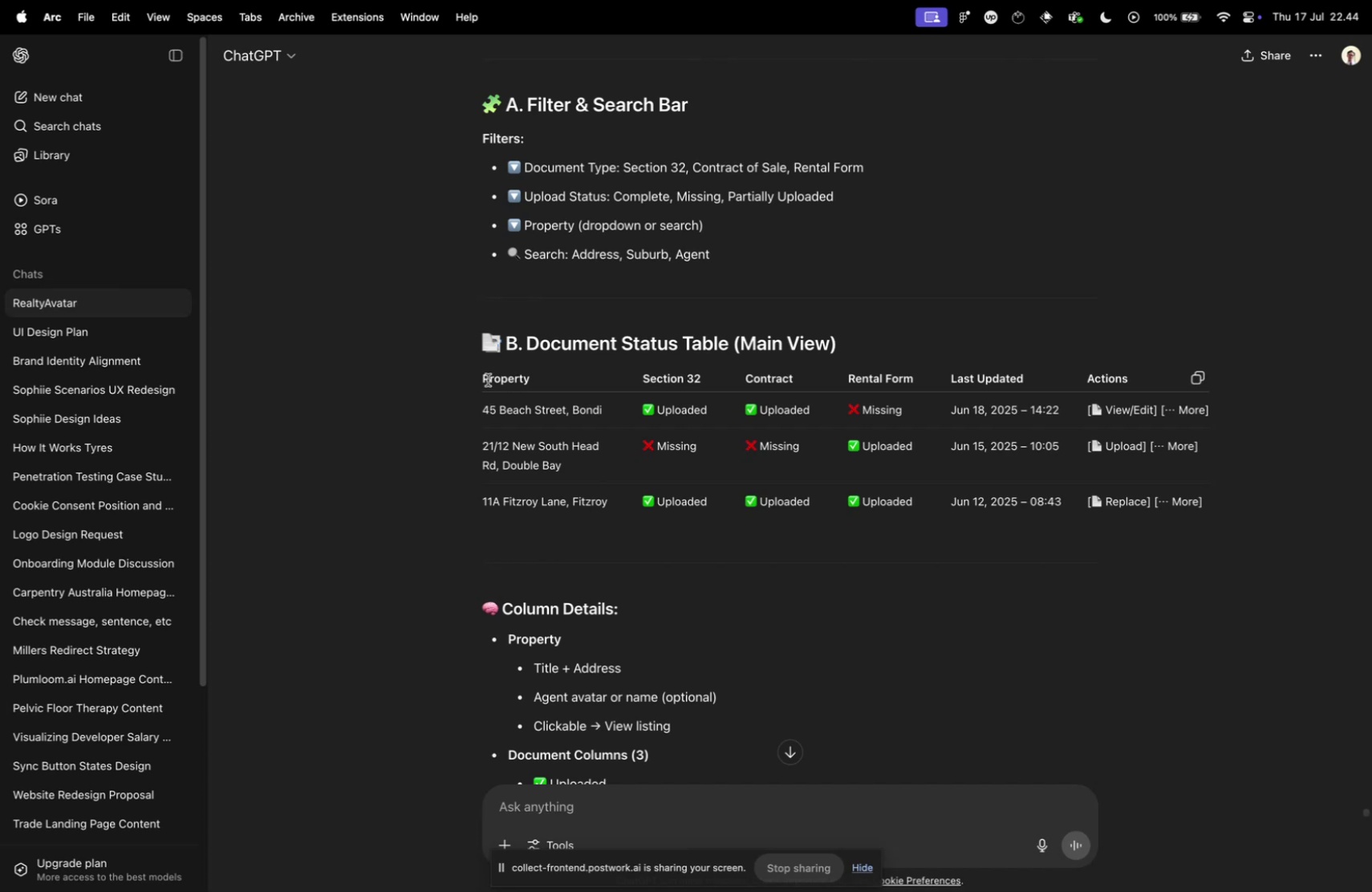 
key(Meta+CommandLeft)
 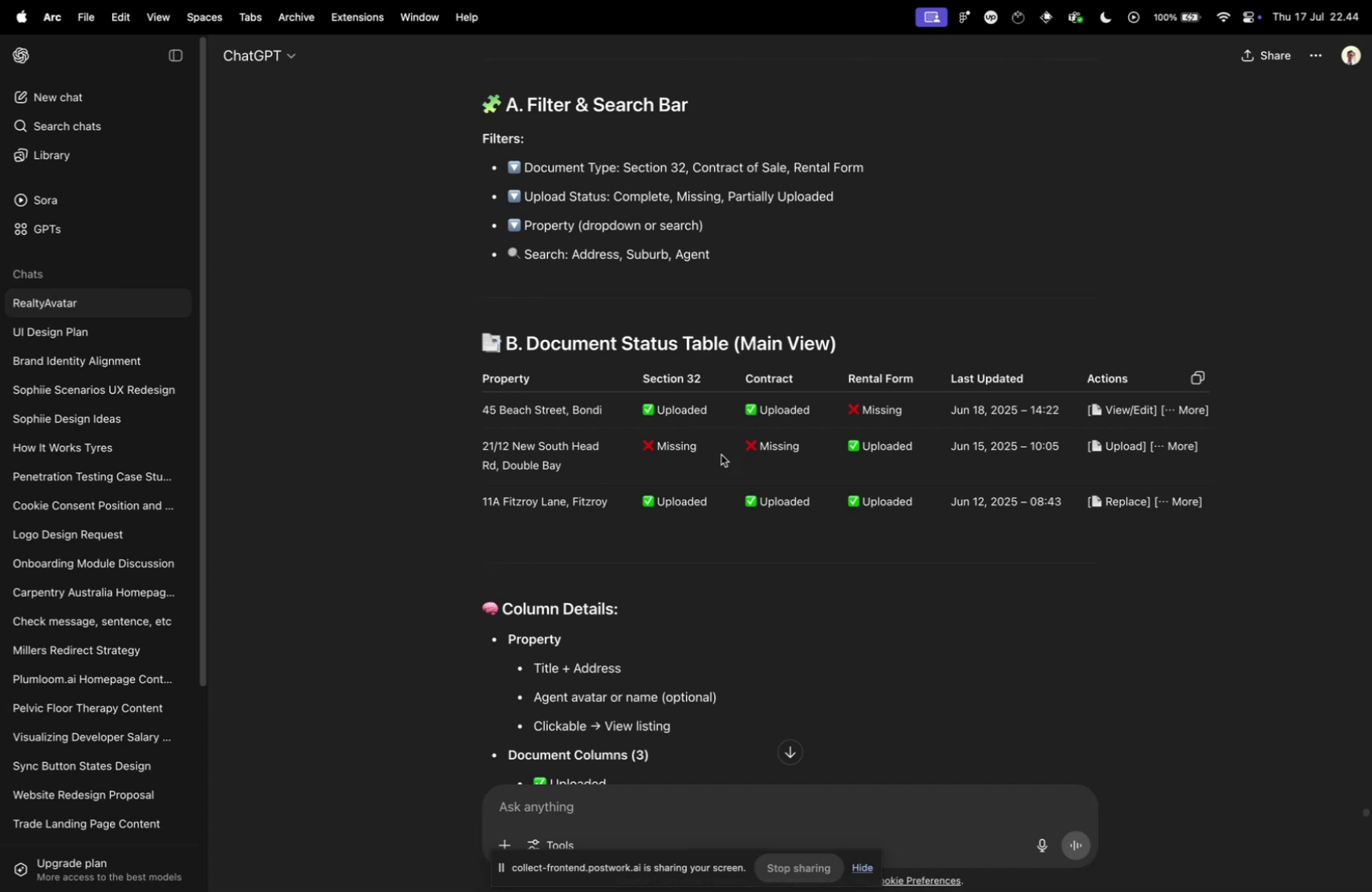 
key(Meta+Tab)
 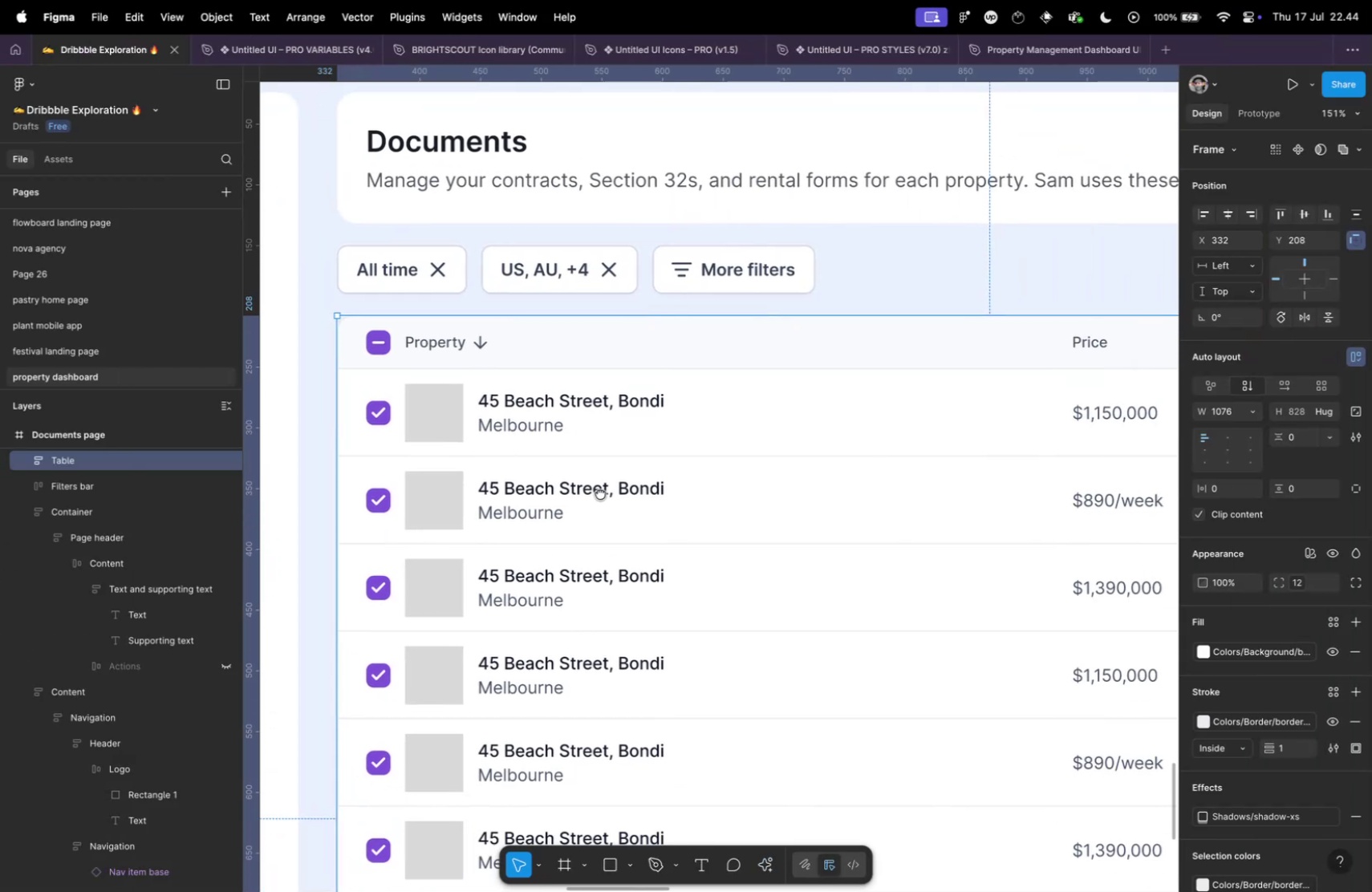 
hold_key(key=CommandLeft, duration=0.72)
left_click([538, 334])
 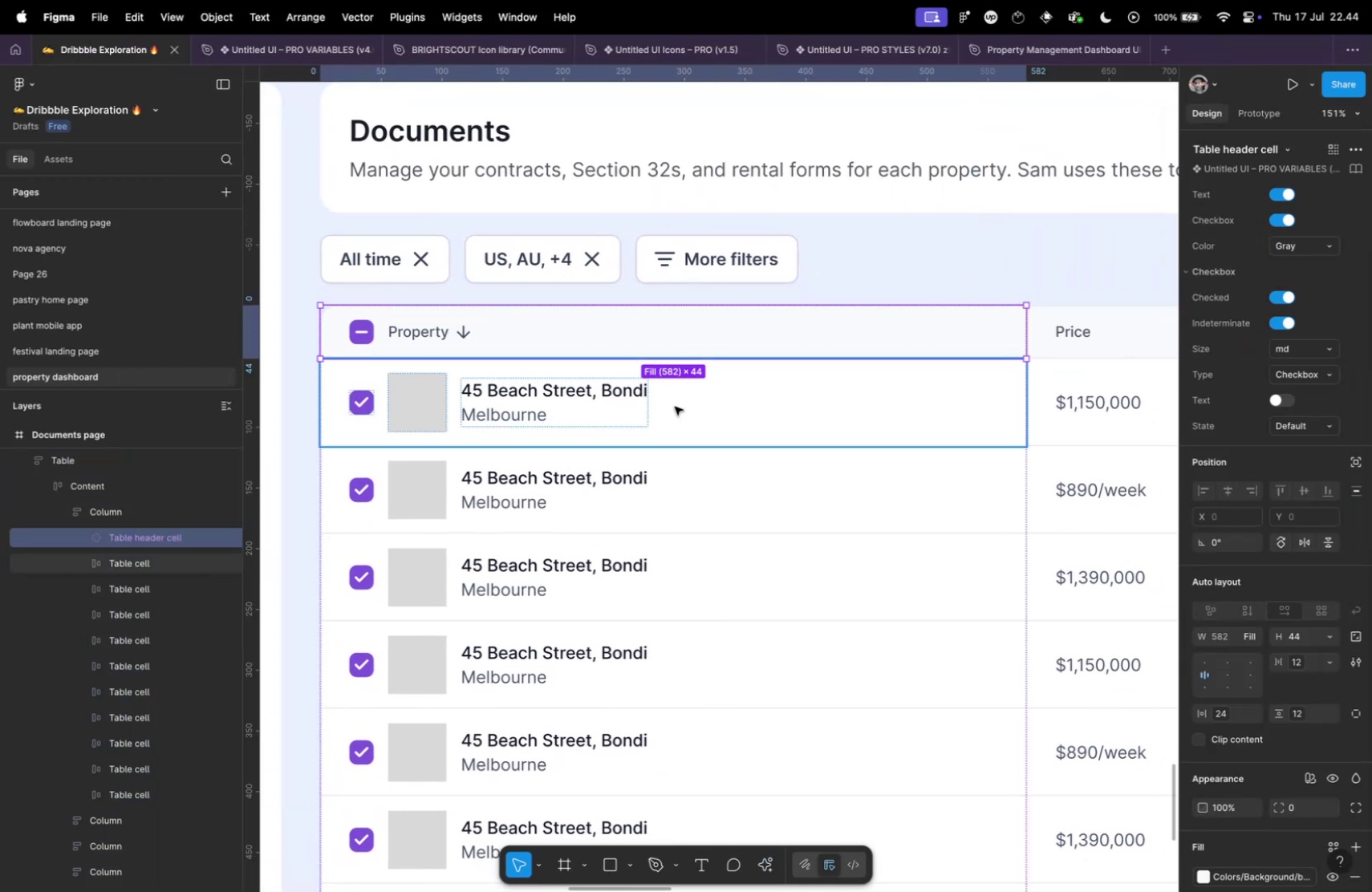 
key(Backslash)
 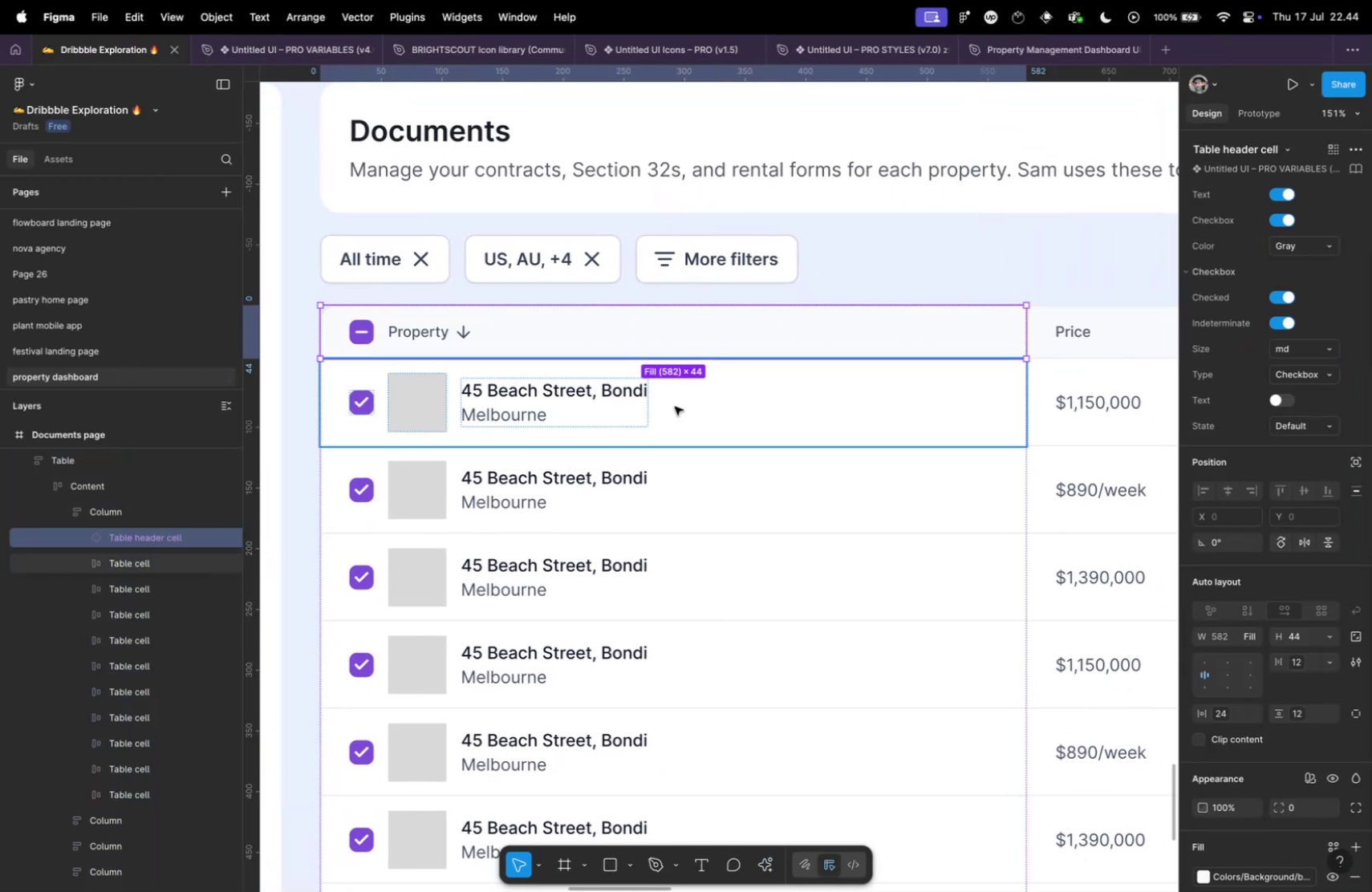 
key(Enter)
 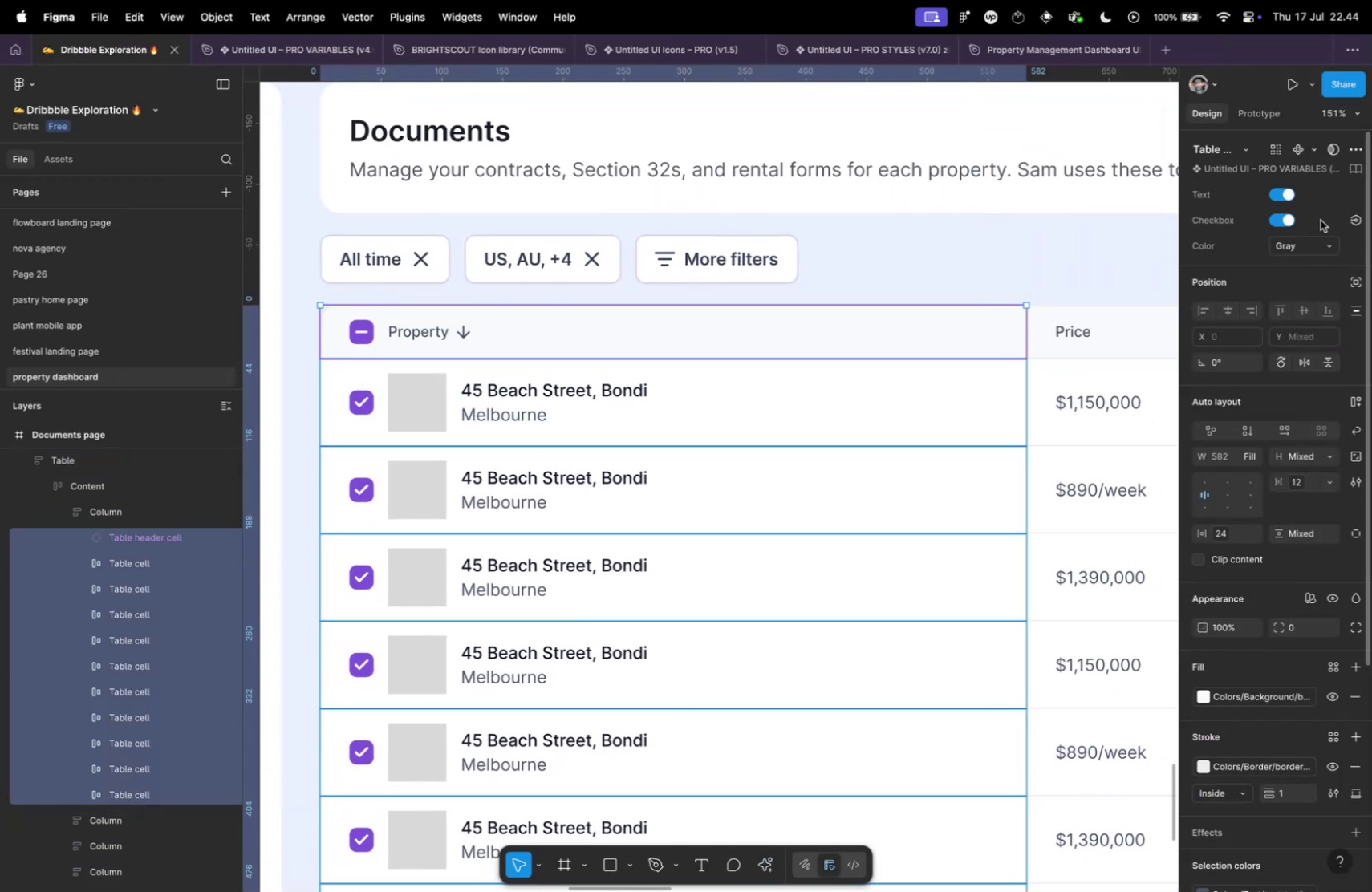 
left_click([1283, 221])
 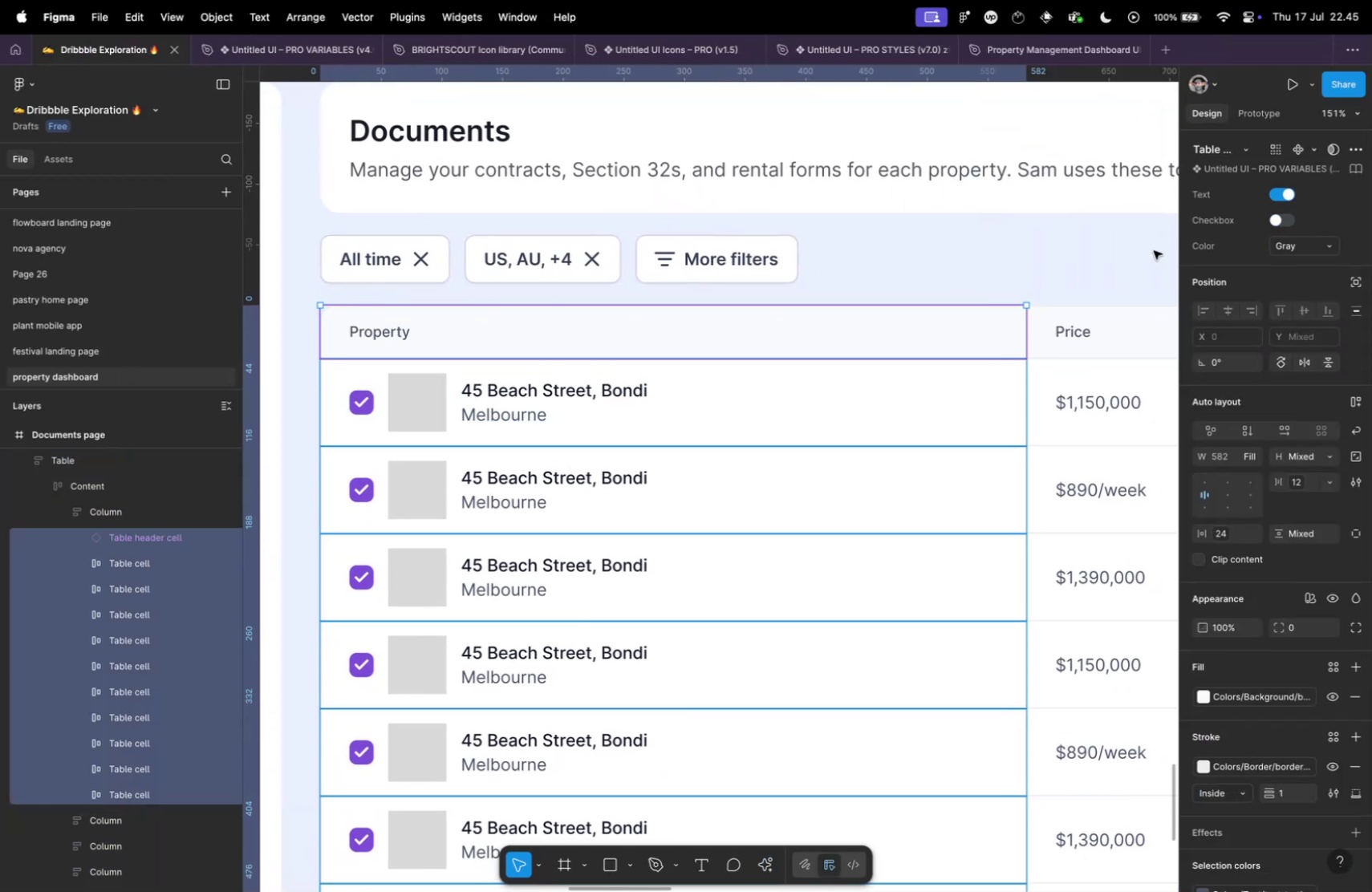 
hold_key(key=CommandLeft, duration=0.45)
scroll: coordinate [875, 465], scroll_direction: down, amount: 9.0
 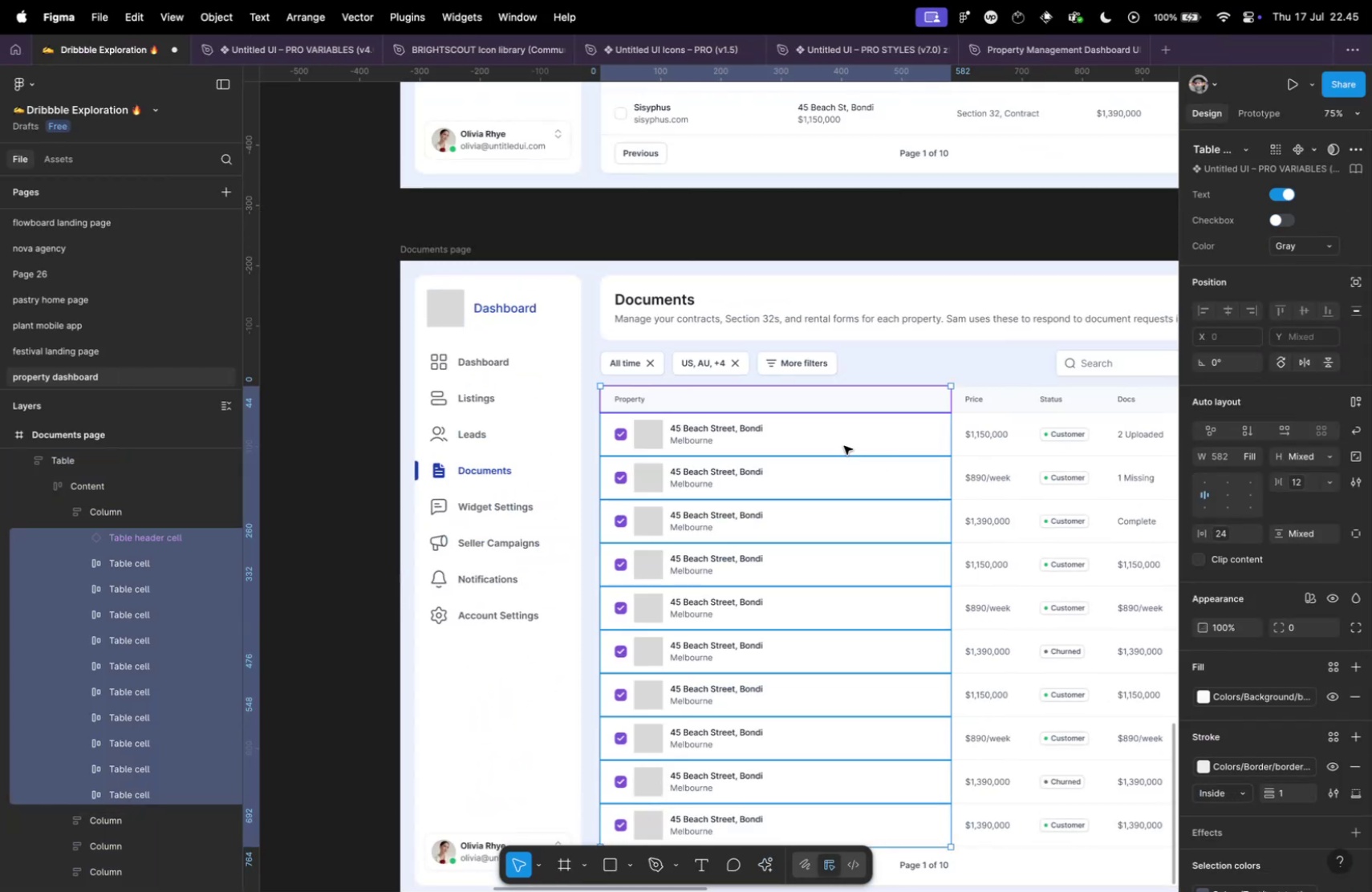 
left_click([838, 441])
 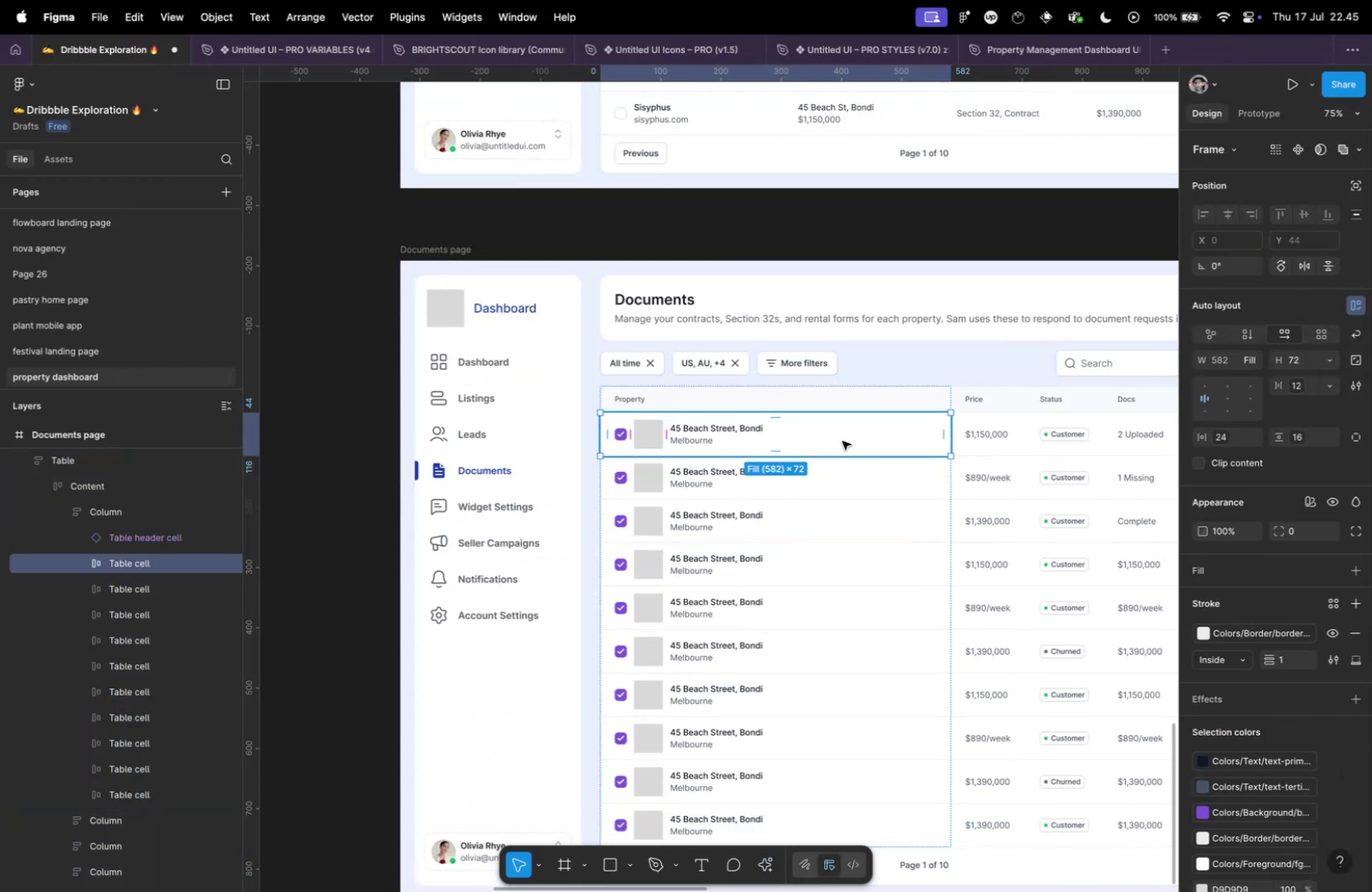 
hold_key(key=CommandLeft, duration=2.21)
left_click_drag(start_coordinate=[589, 420], to_coordinate=[632, 719])
 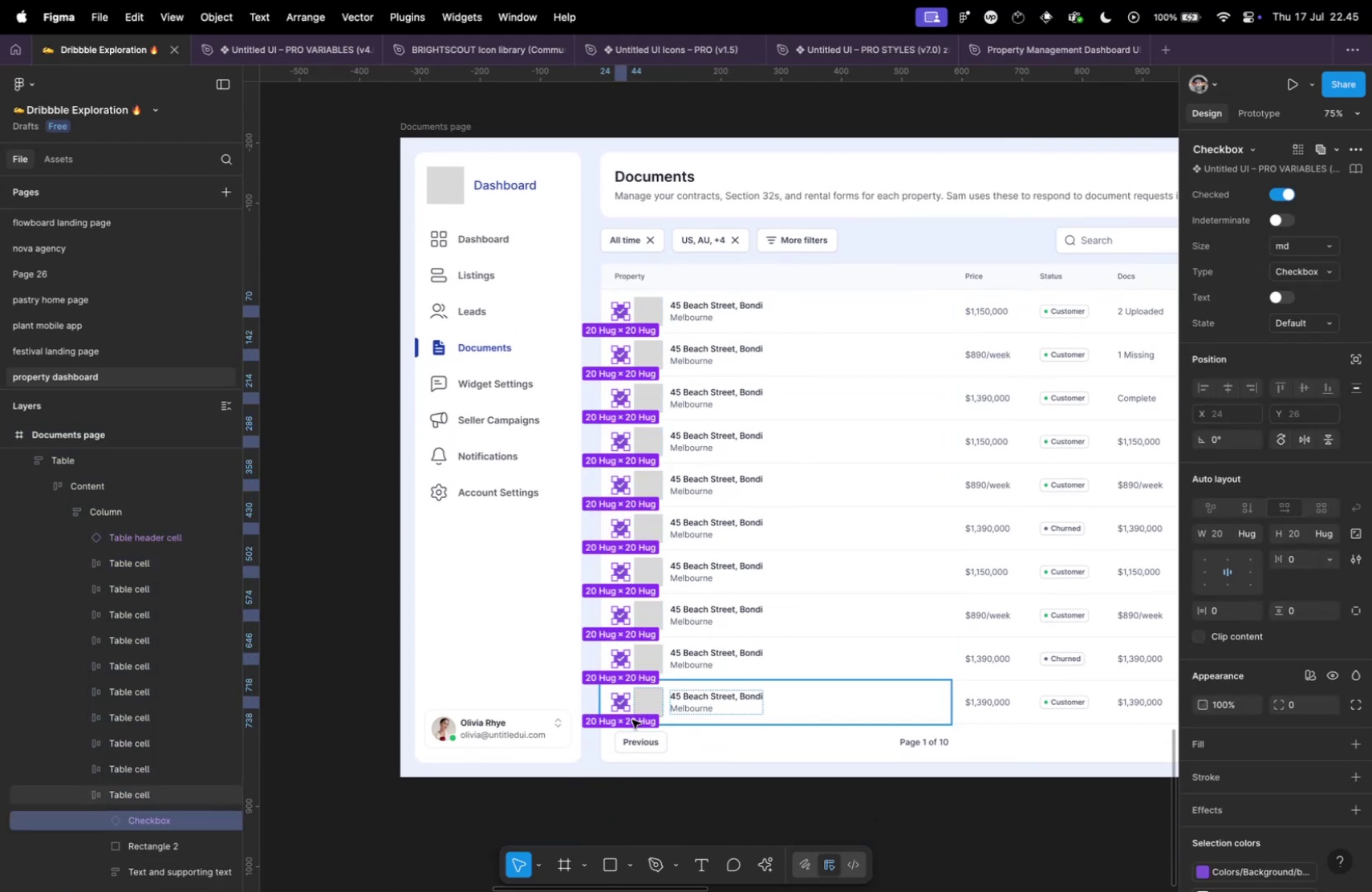 
key(Backspace)
 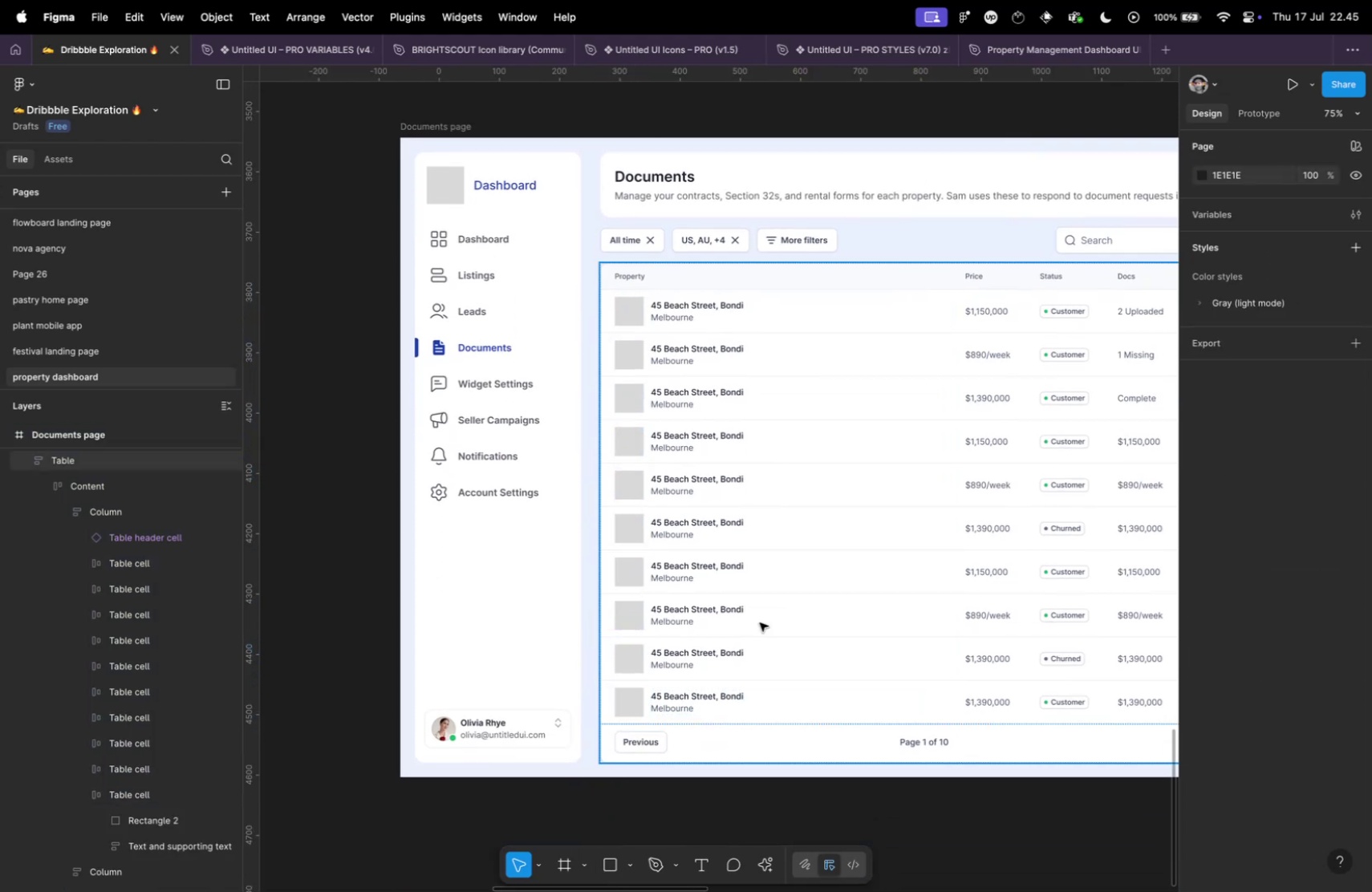 
key(Meta+CommandLeft)
 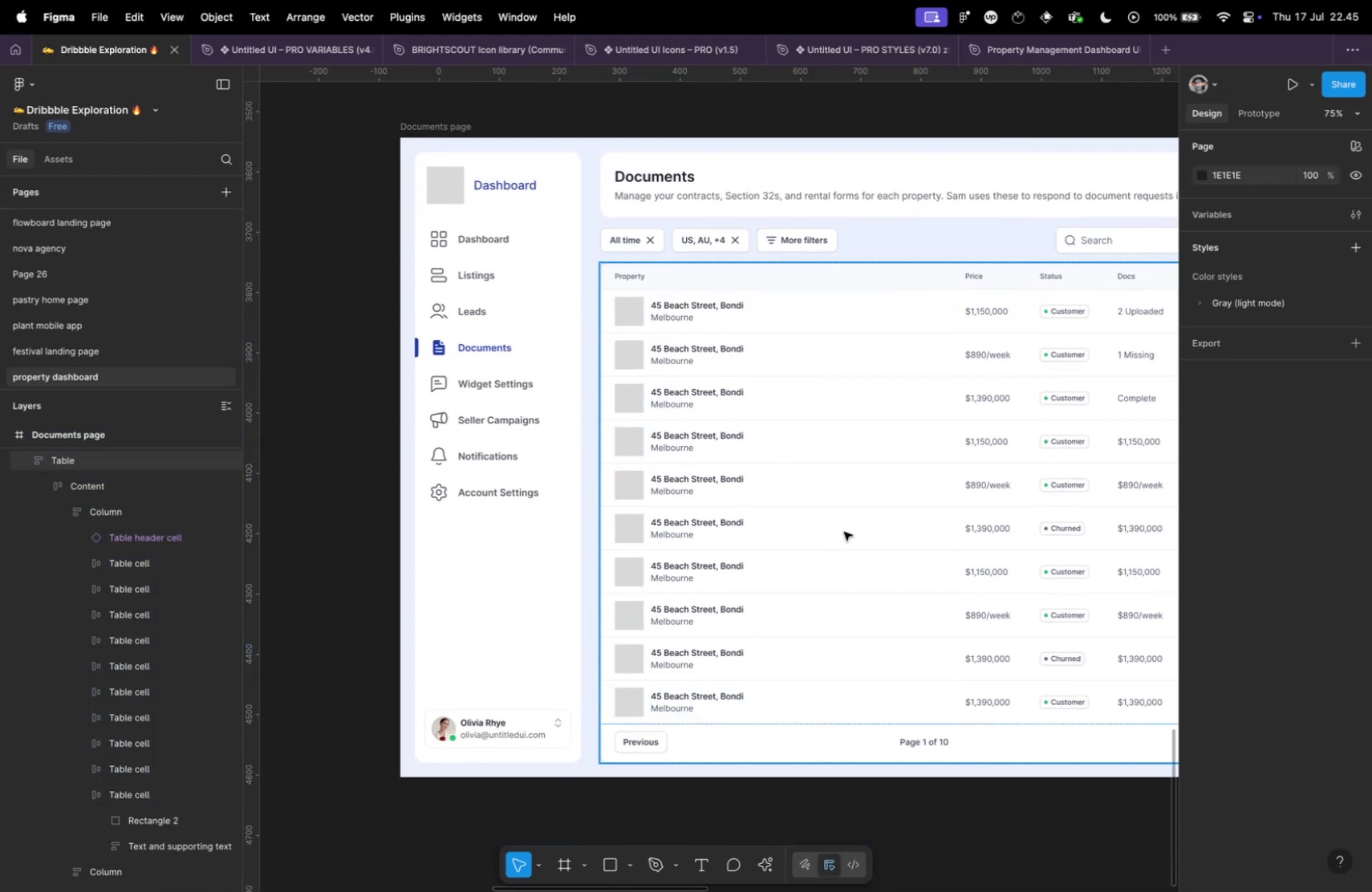 
key(Meta+Tab)
 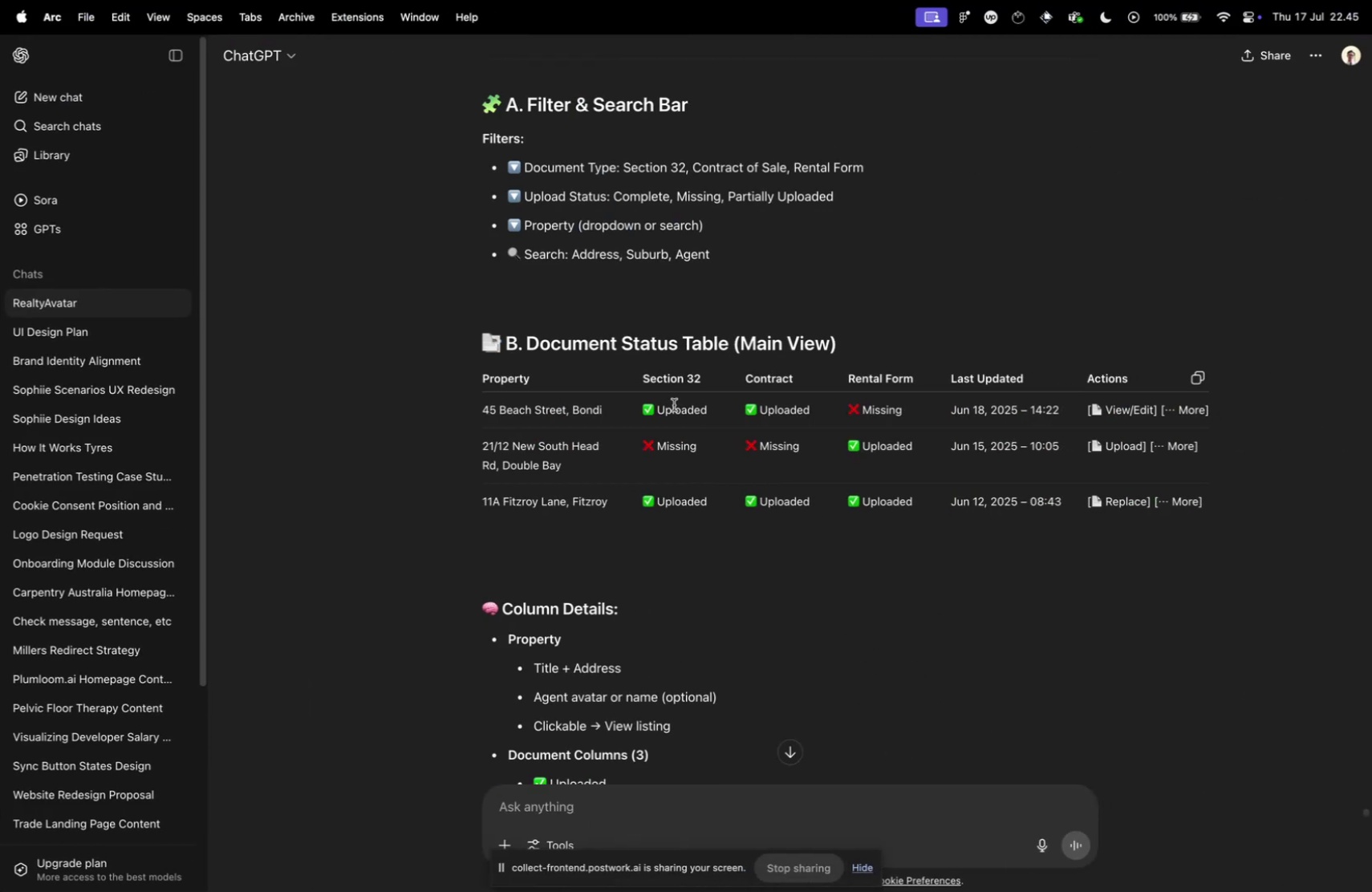 
key(Meta+CommandLeft)
 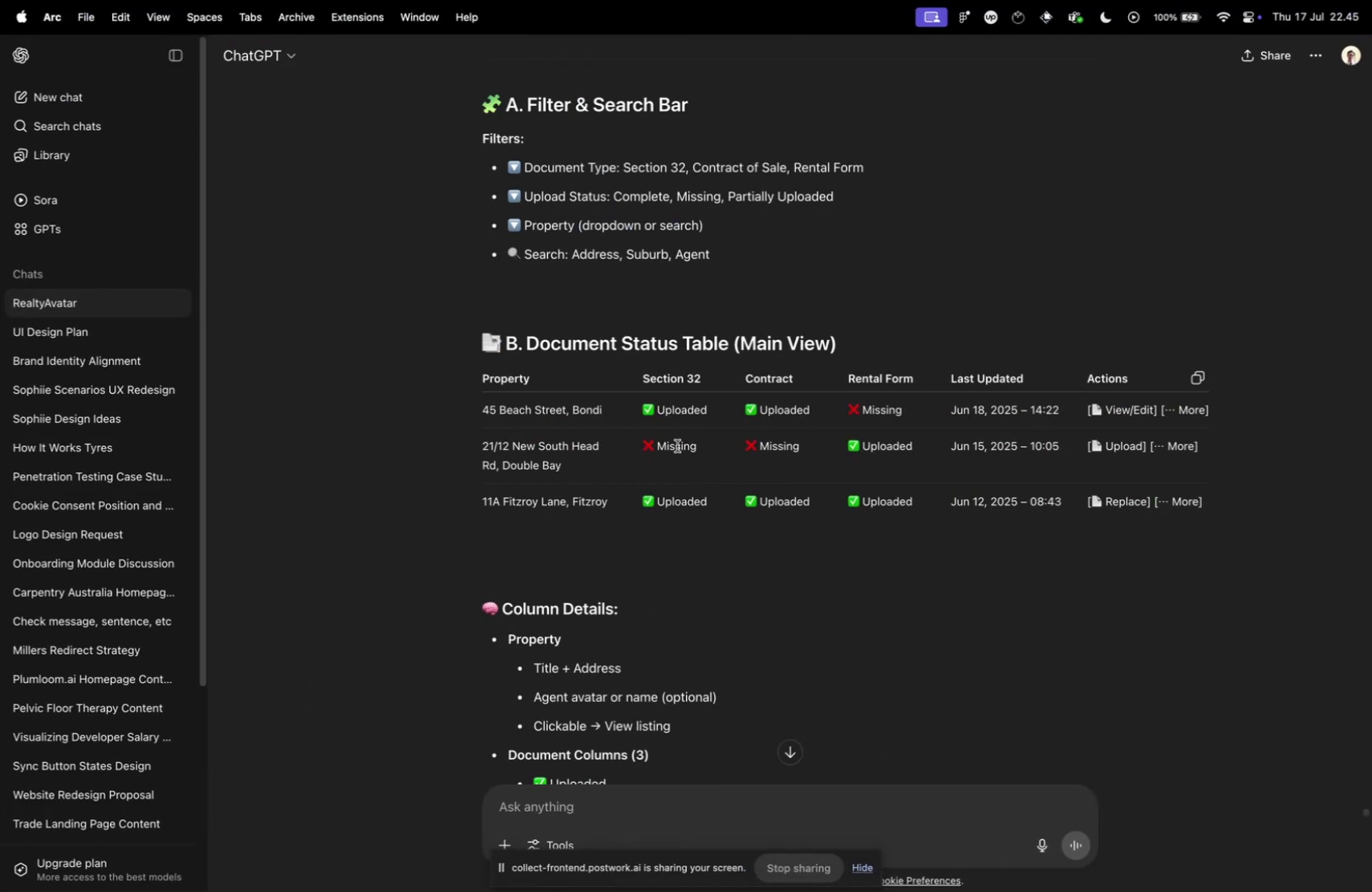 
key(Meta+Tab)
 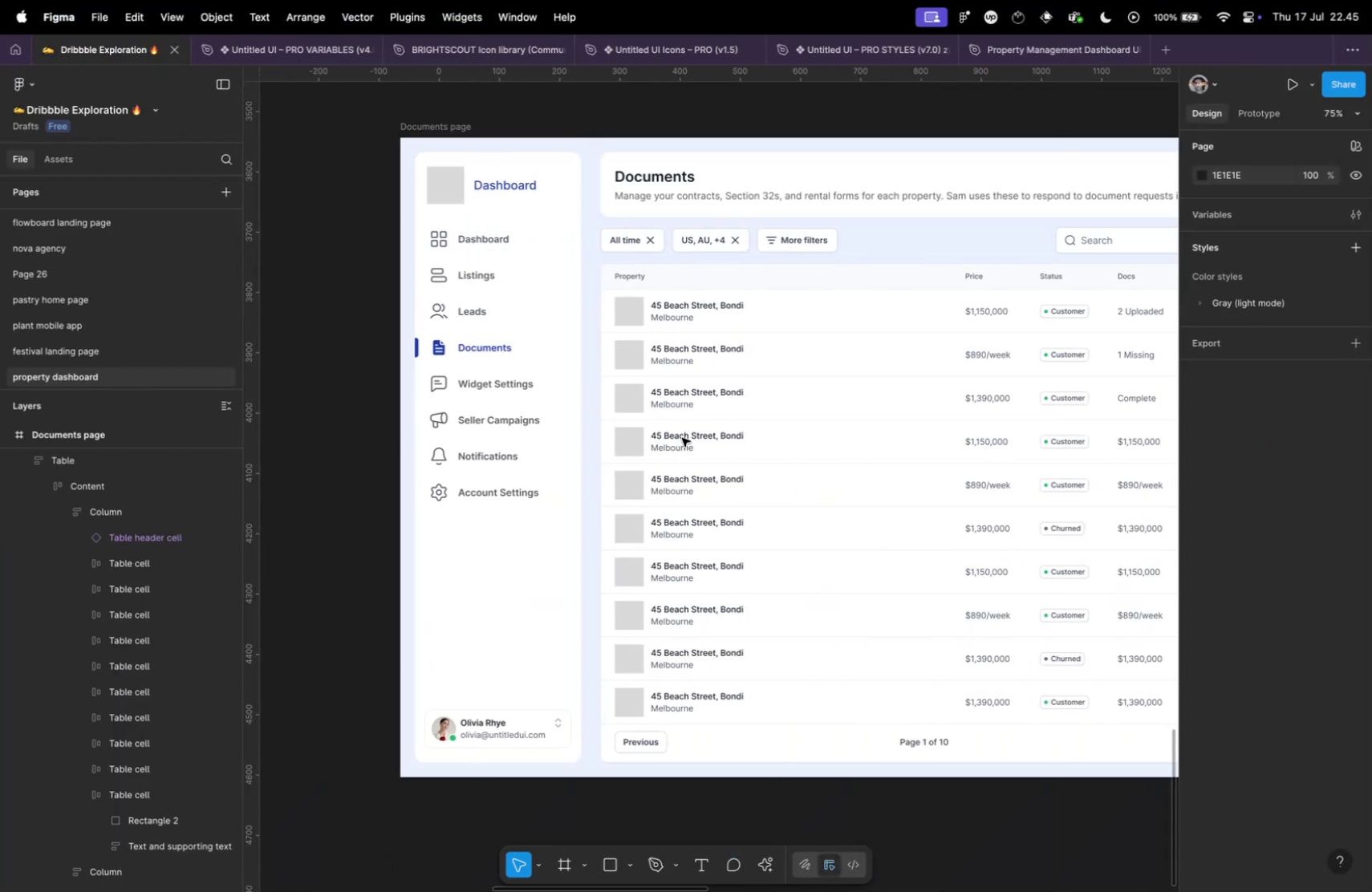 
key(Meta+CommandLeft)
 